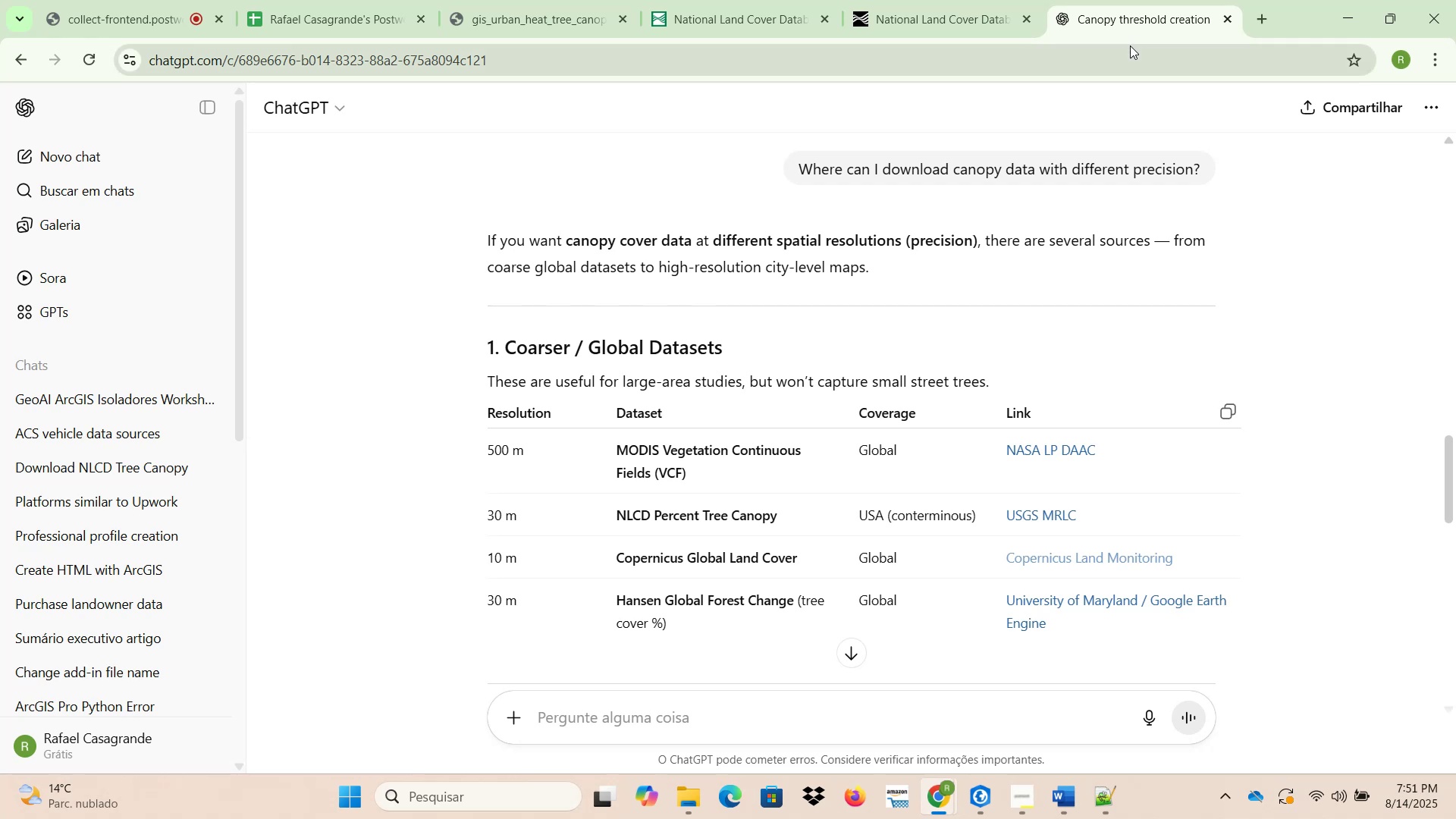 
left_click([1095, 556])
 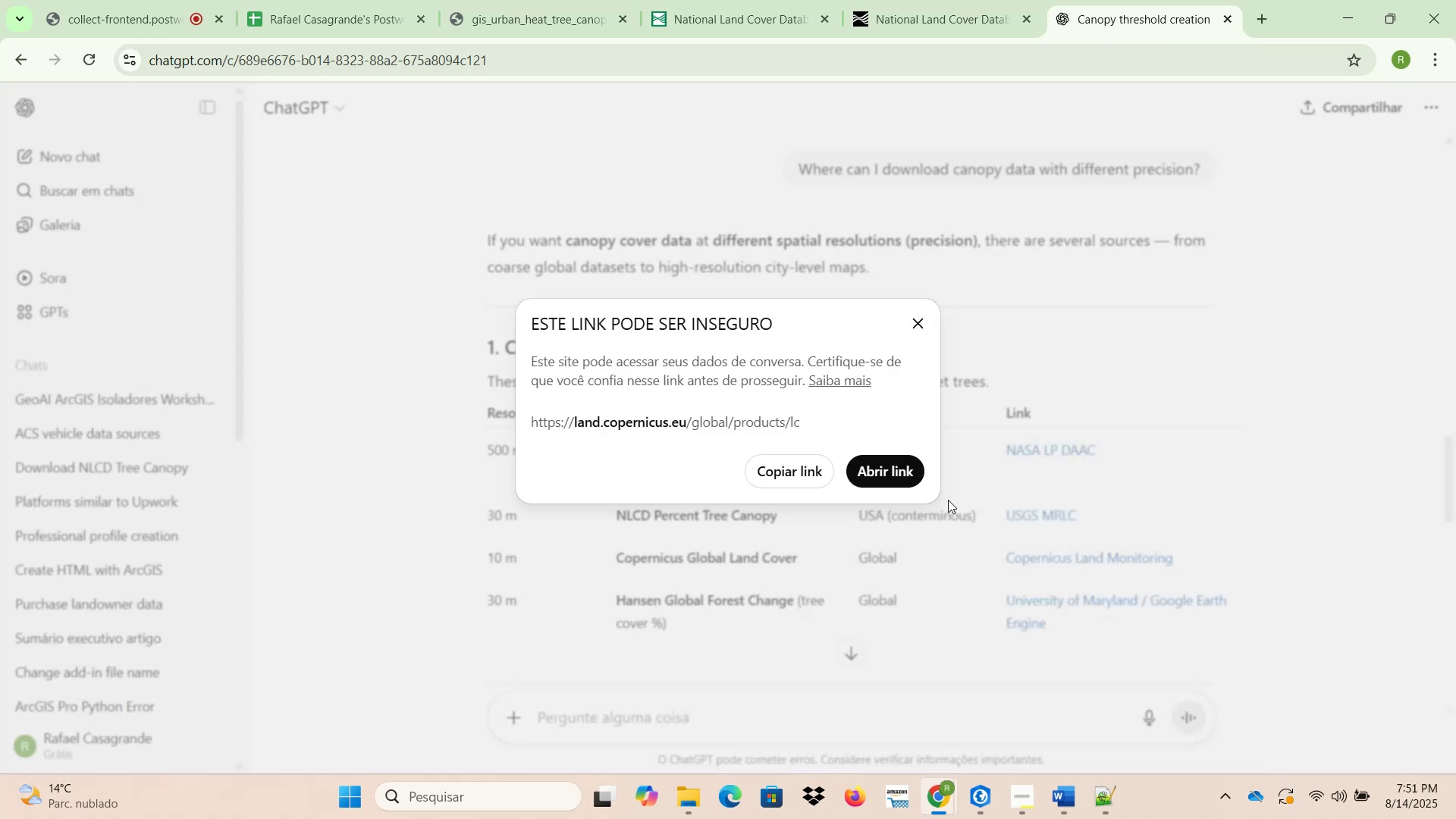 
left_click([887, 472])
 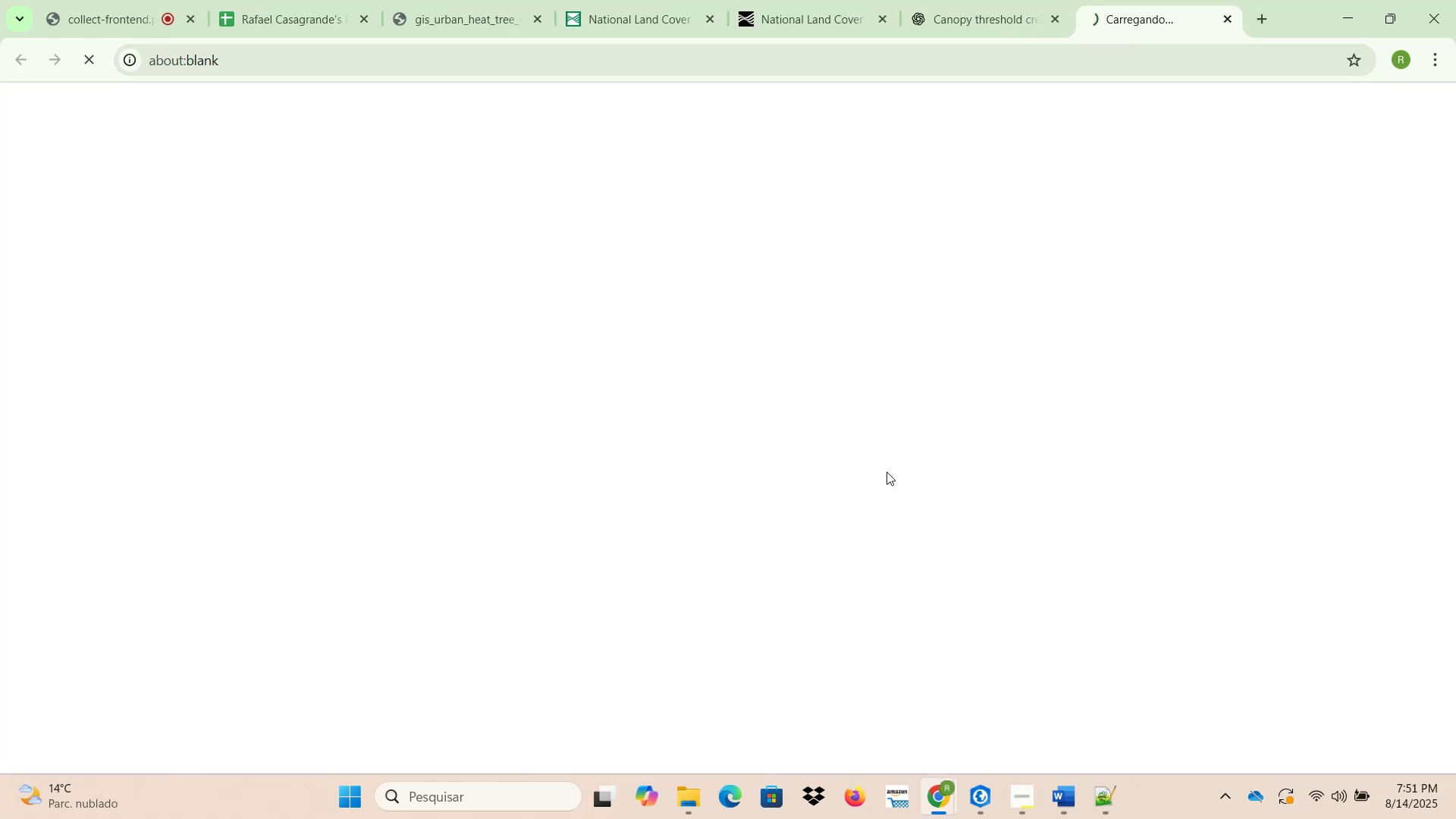 
mouse_move([1070, 121])
 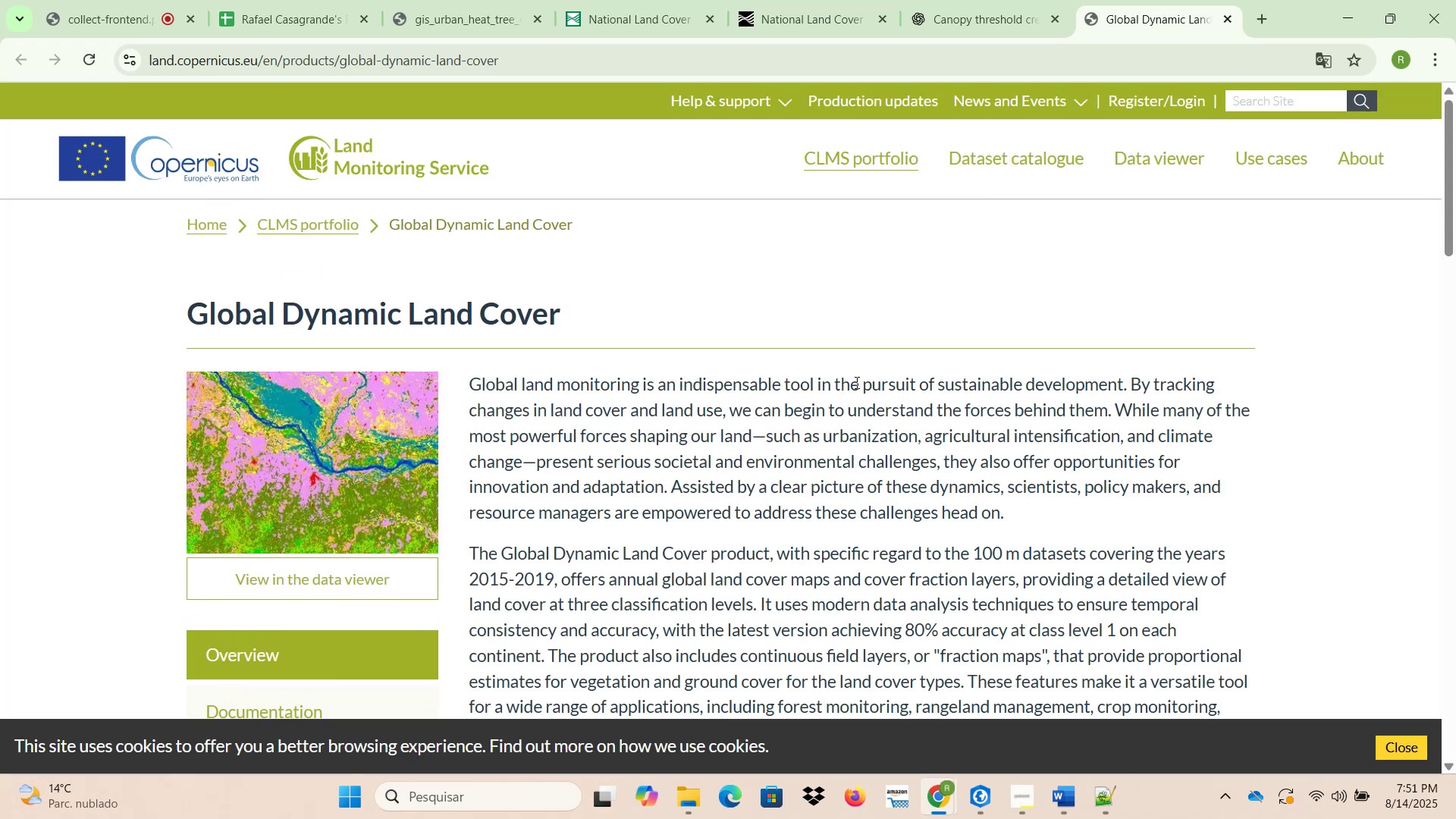 
wait(5.87)
 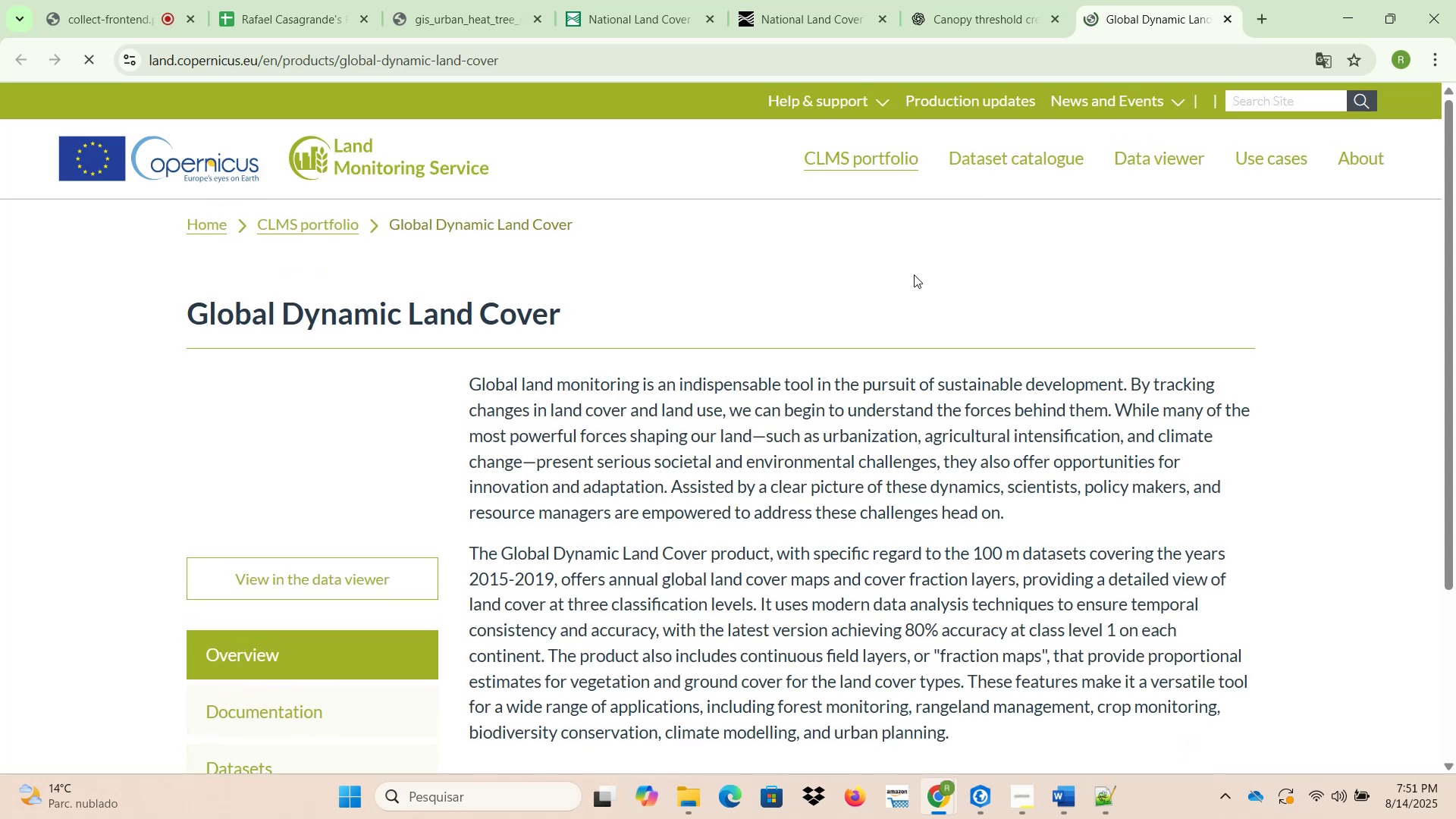 
left_click([1410, 742])
 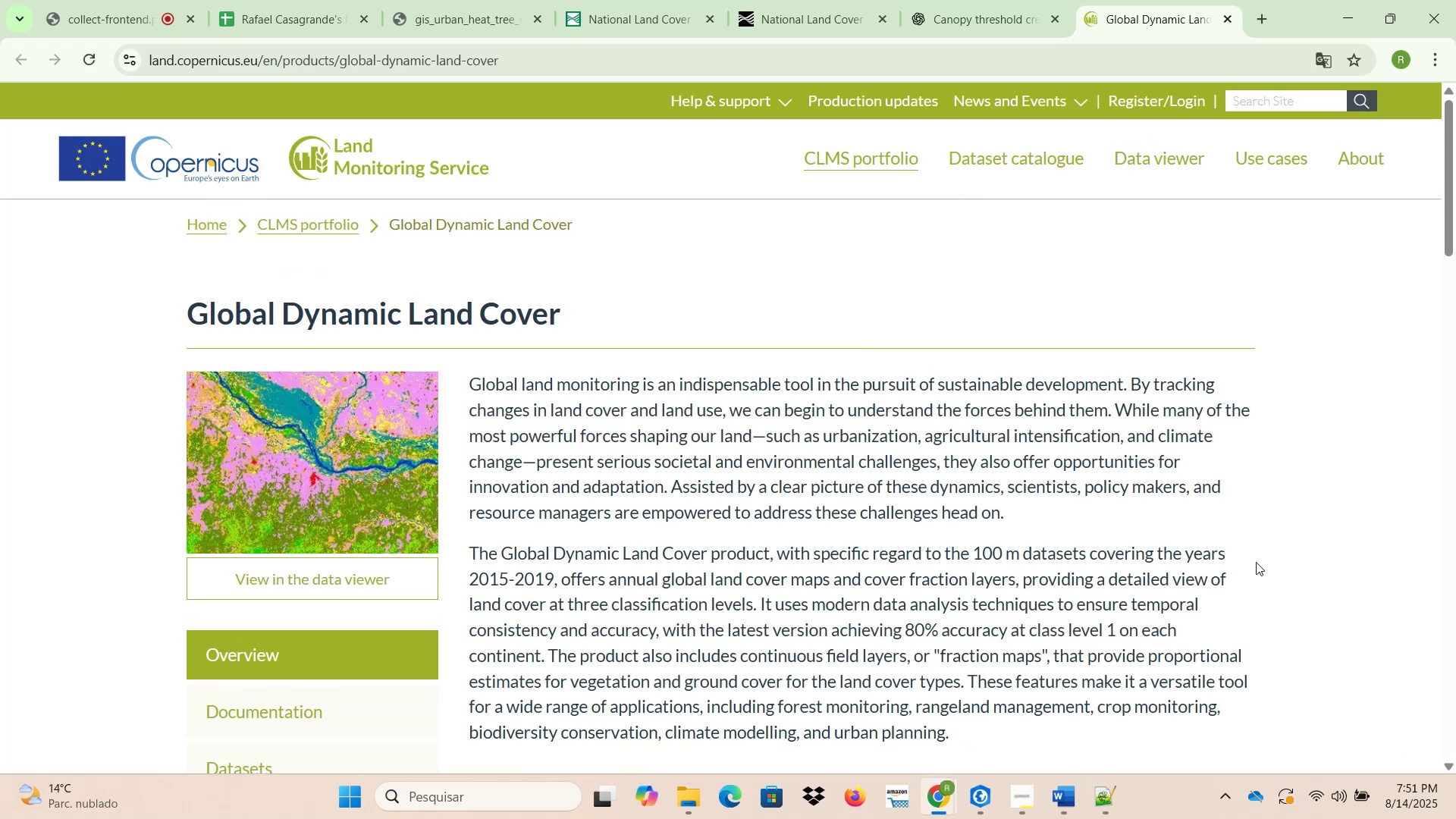 
scroll: coordinate [1254, 560], scroll_direction: down, amount: 2.0
 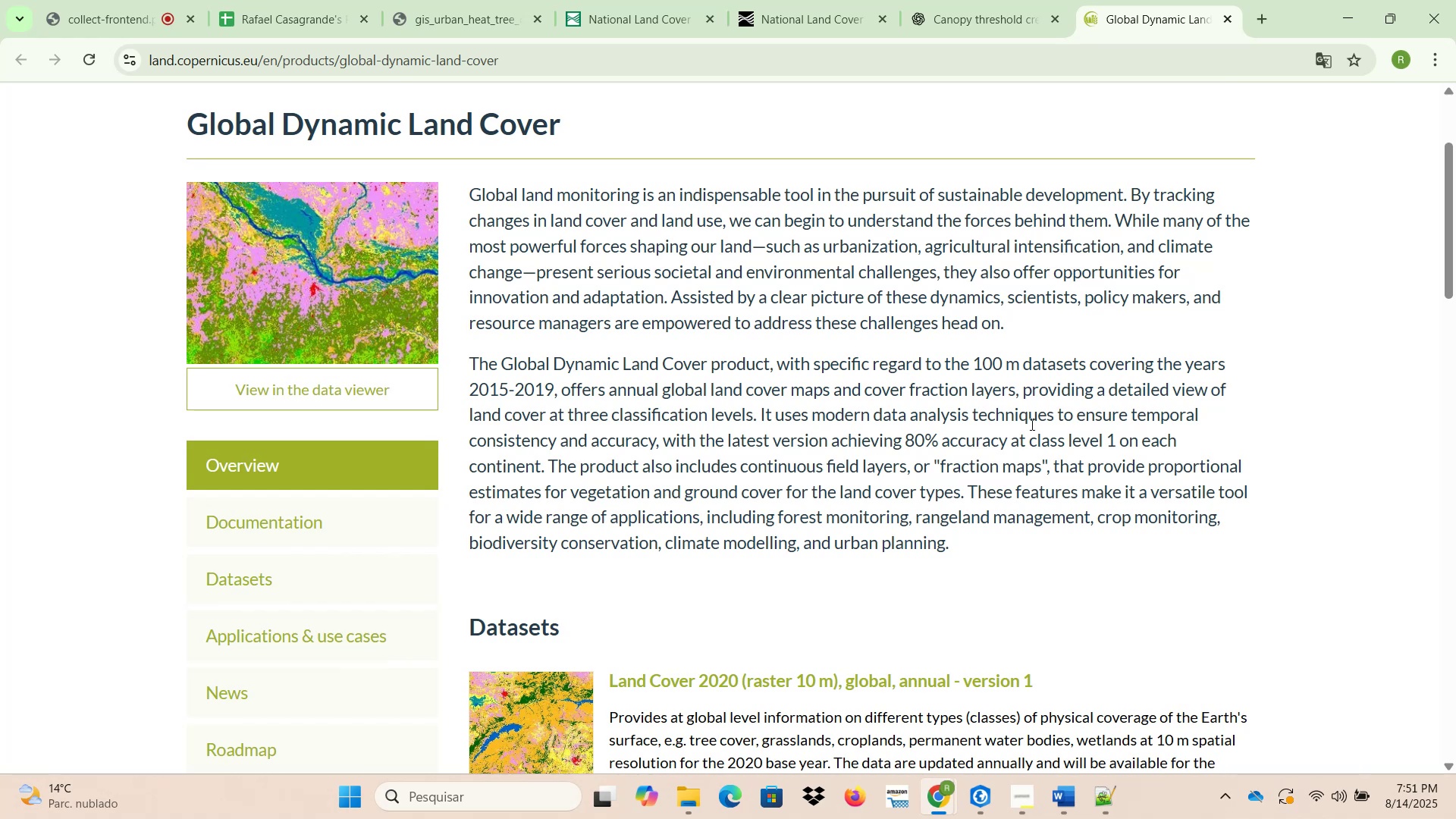 
left_click([455, 8])
 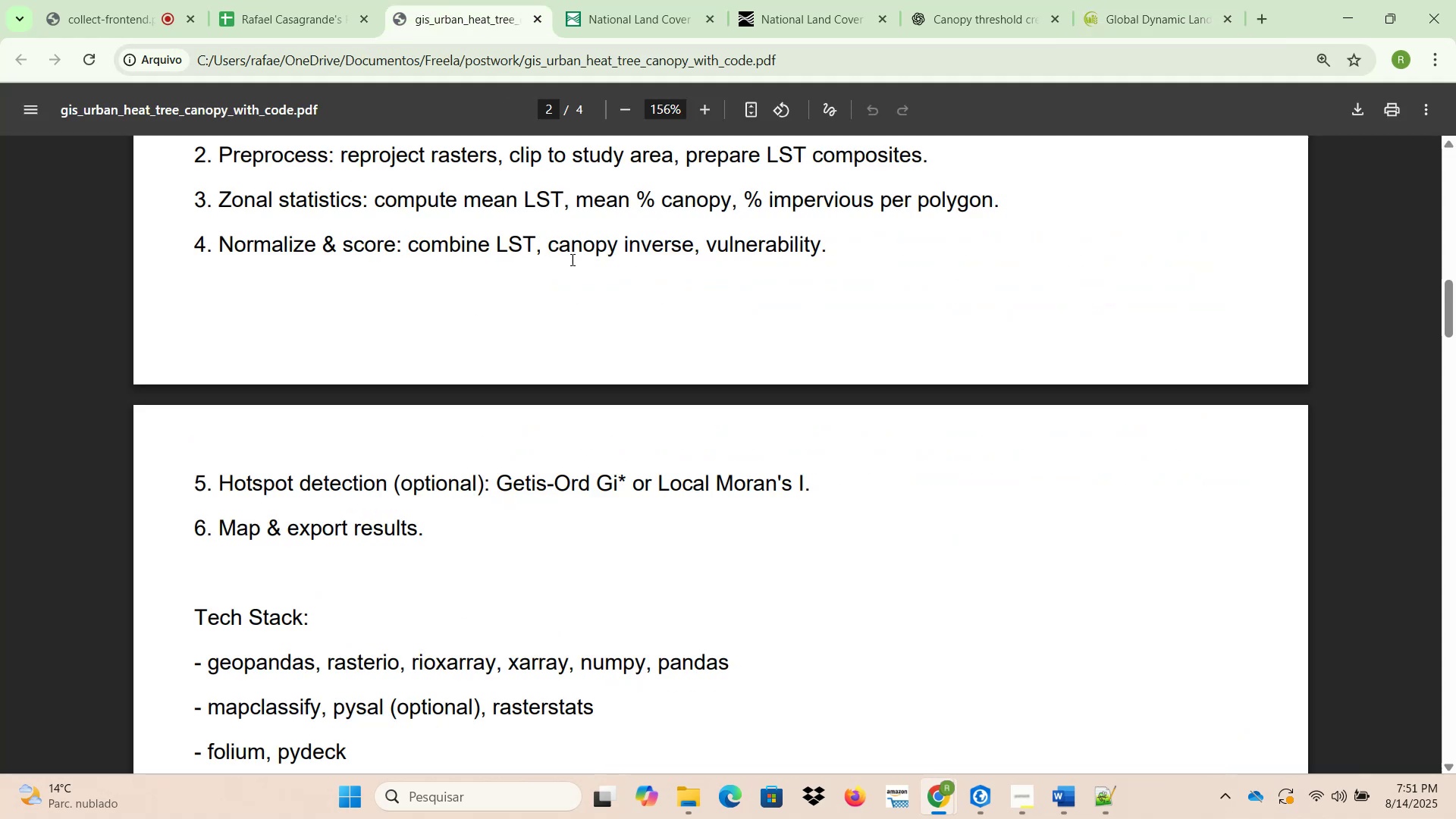 
scroll: coordinate [576, 410], scroll_direction: up, amount: 5.0
 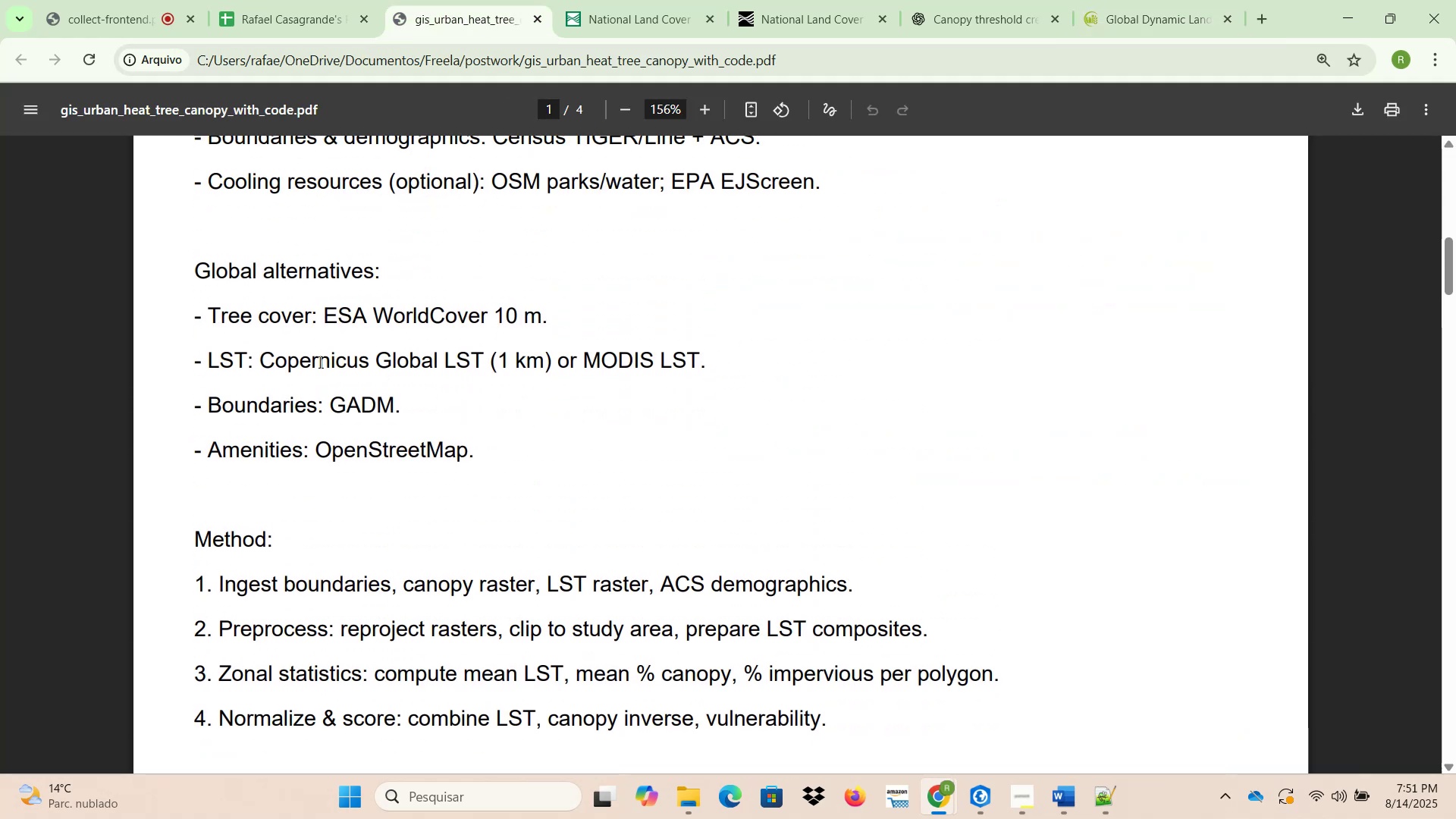 
wait(5.4)
 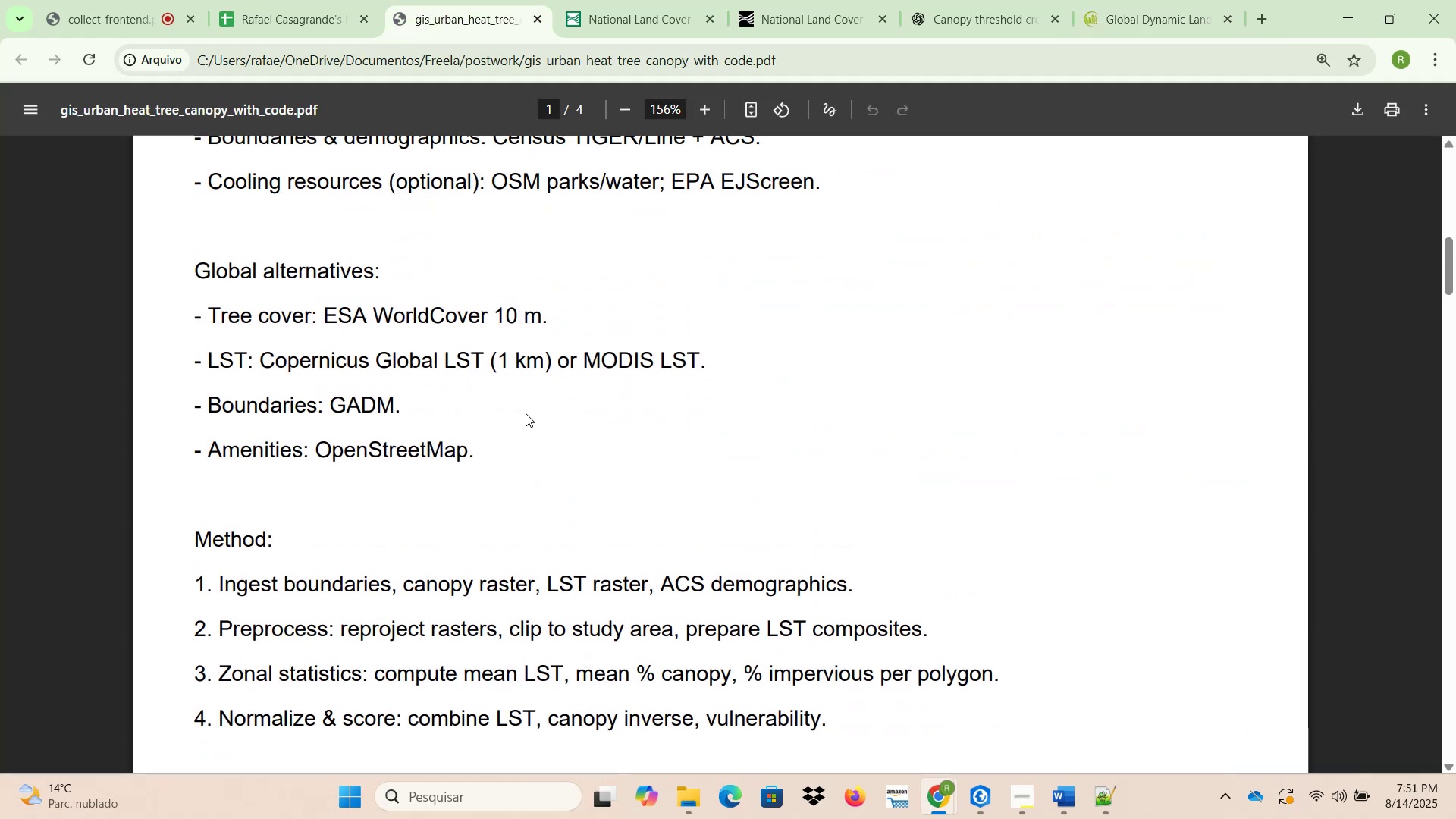 
left_click_drag(start_coordinate=[265, 354], to_coordinate=[548, 354])
 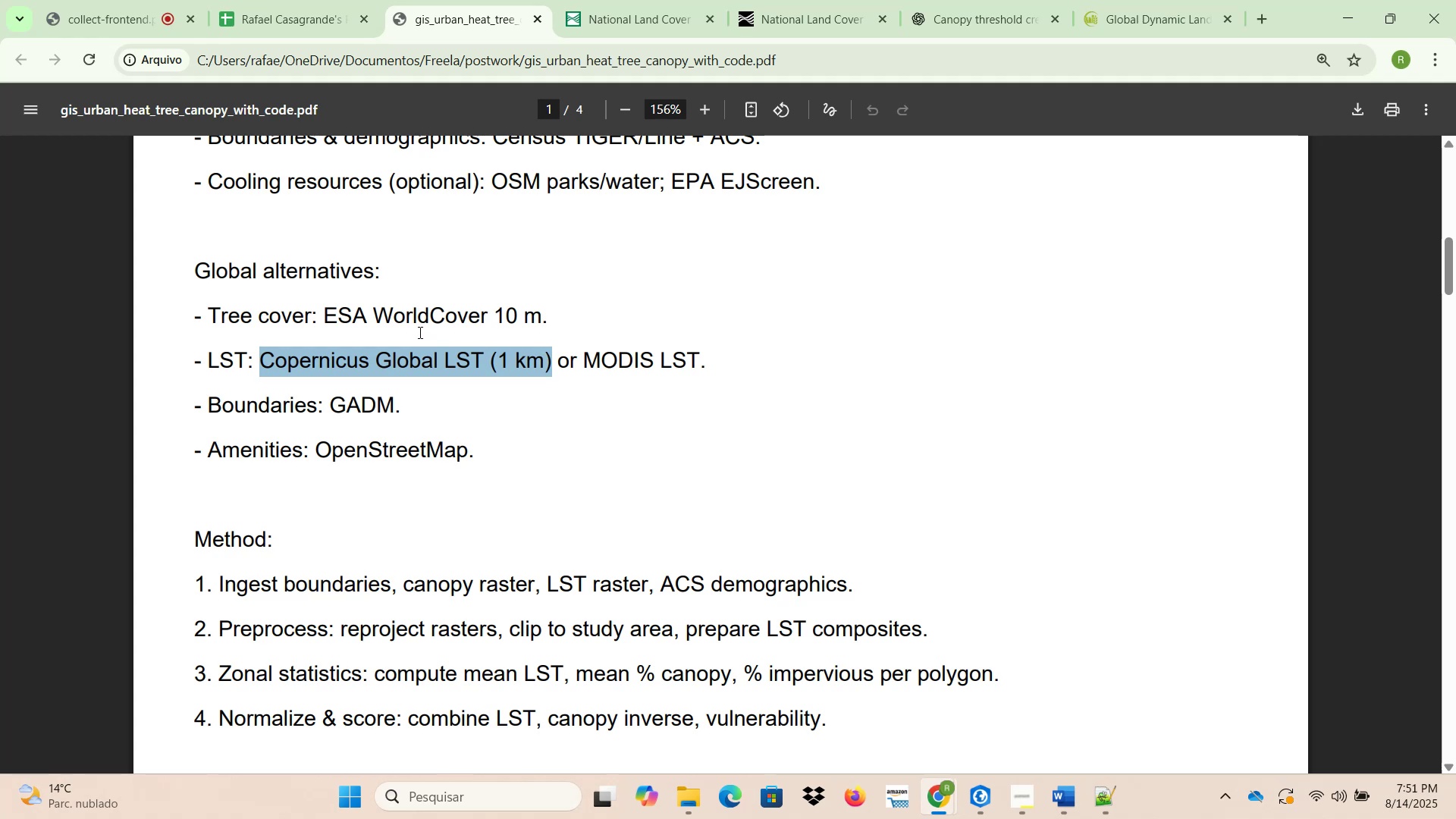 
left_click([419, 332])
 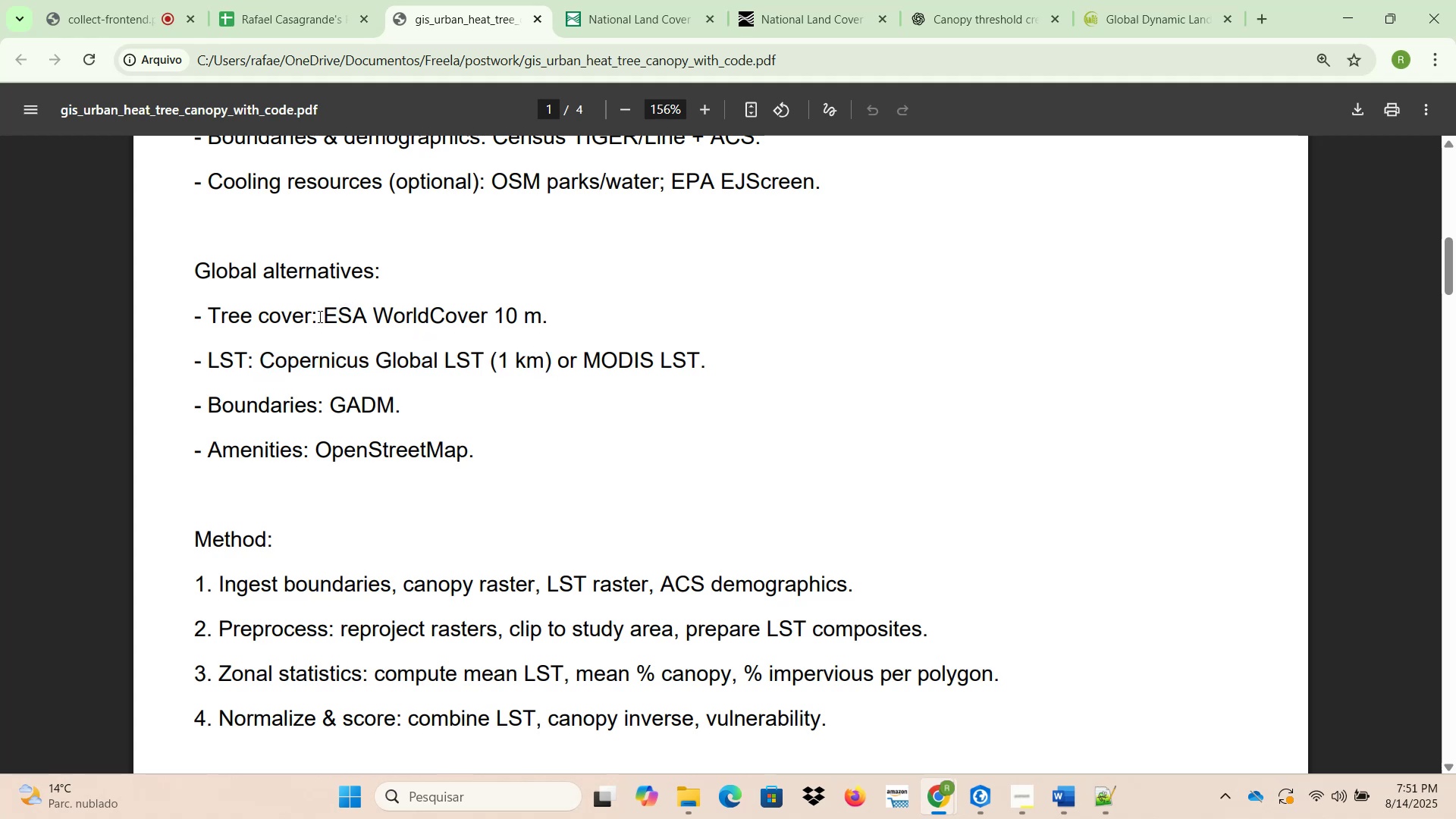 
left_click_drag(start_coordinate=[325, 316], to_coordinate=[532, 316])
 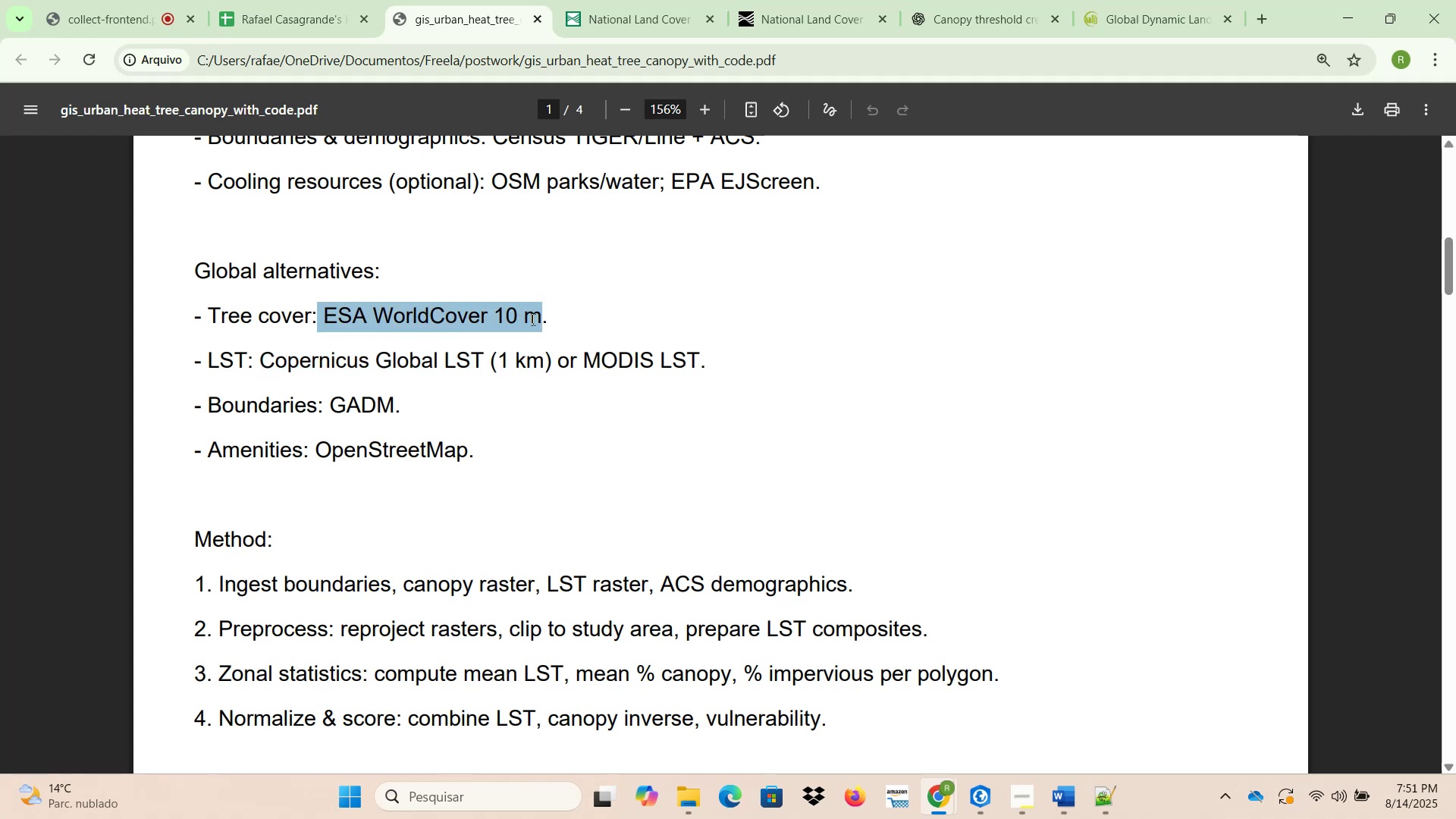 
scroll: coordinate [536, 368], scroll_direction: up, amount: 3.0
 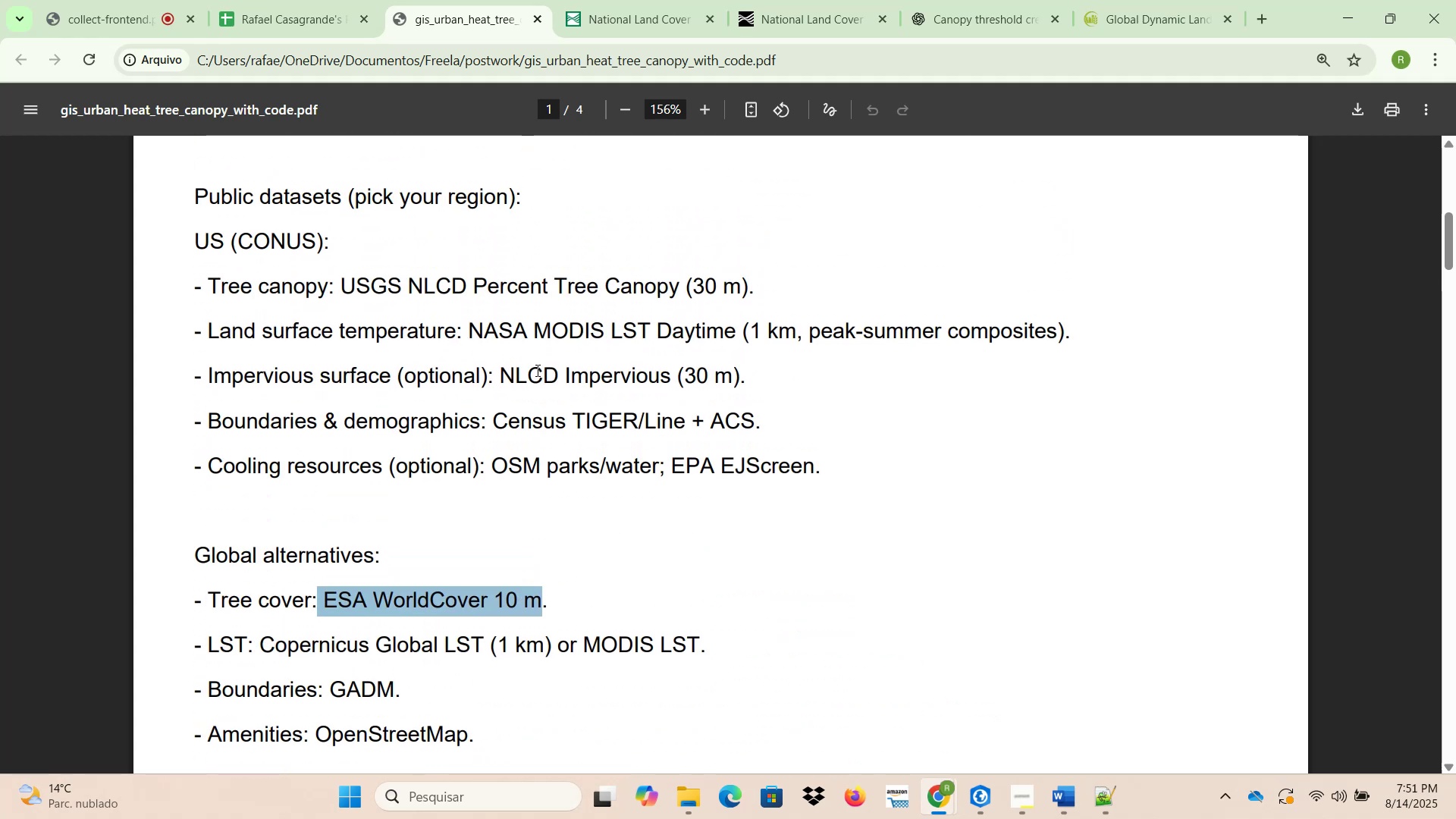 
scroll: coordinate [537, 374], scroll_direction: down, amount: 1.0
 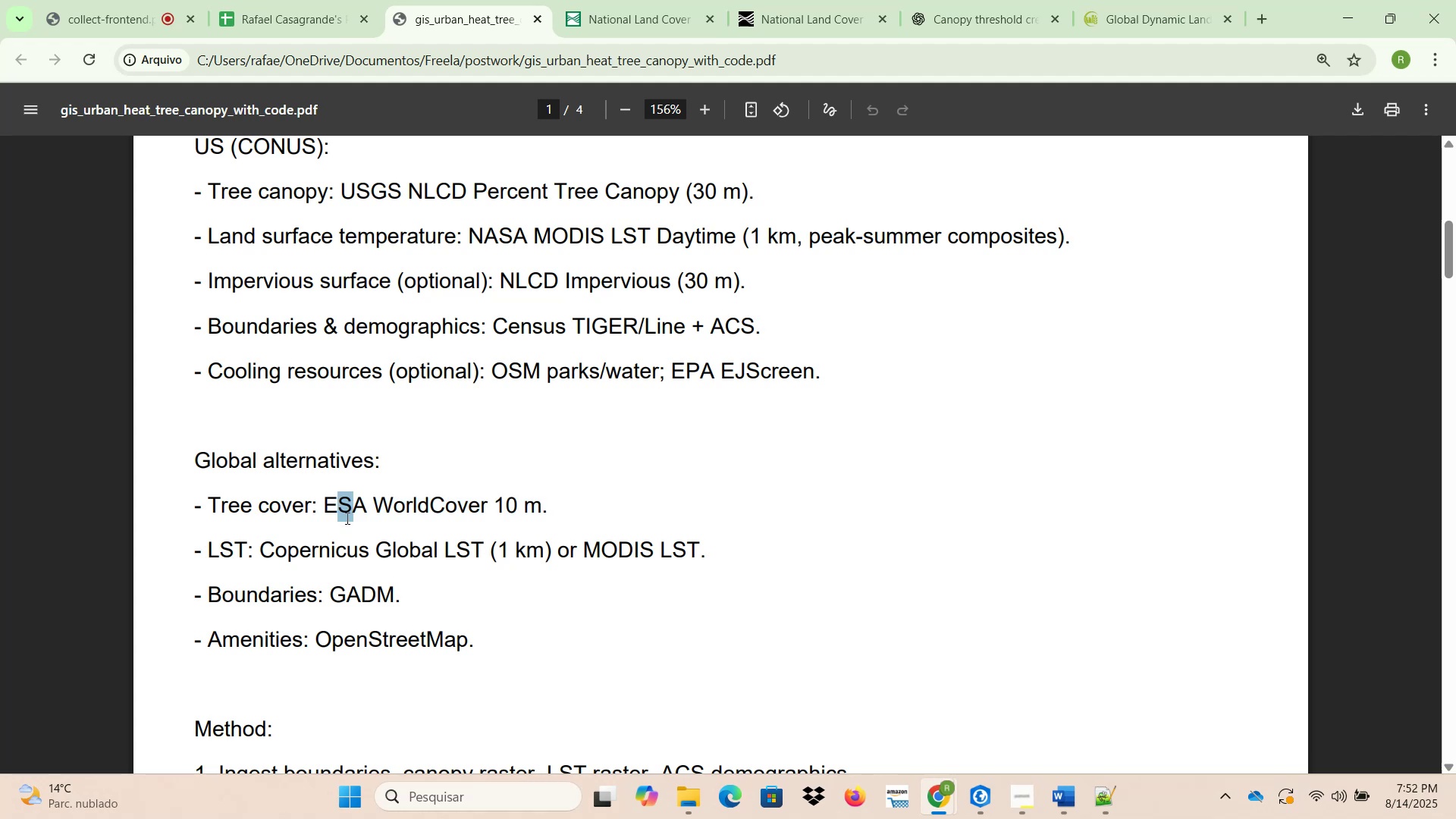 
left_click([323, 497])
 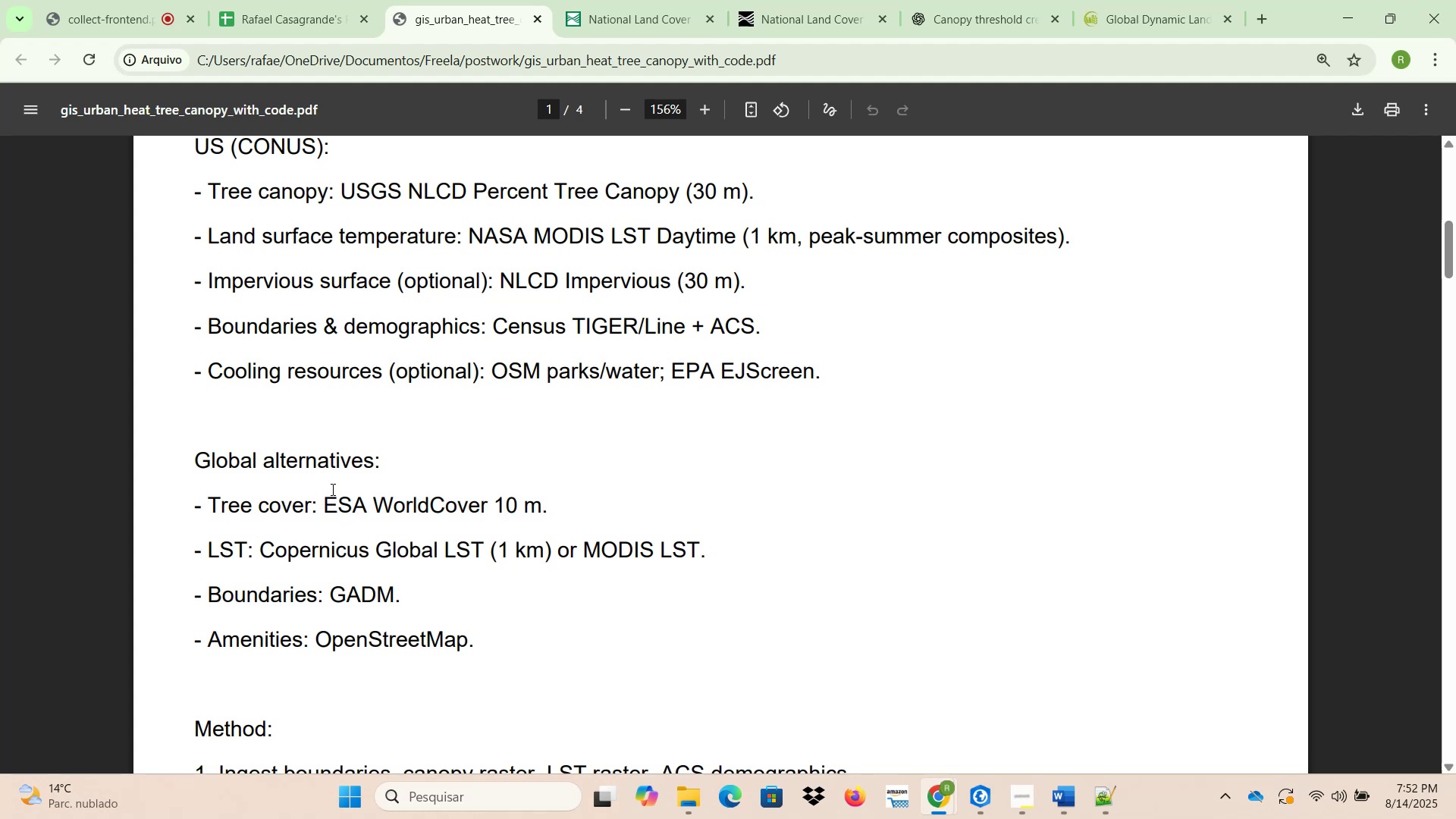 
left_click_drag(start_coordinate=[328, 498], to_coordinate=[544, 498])
 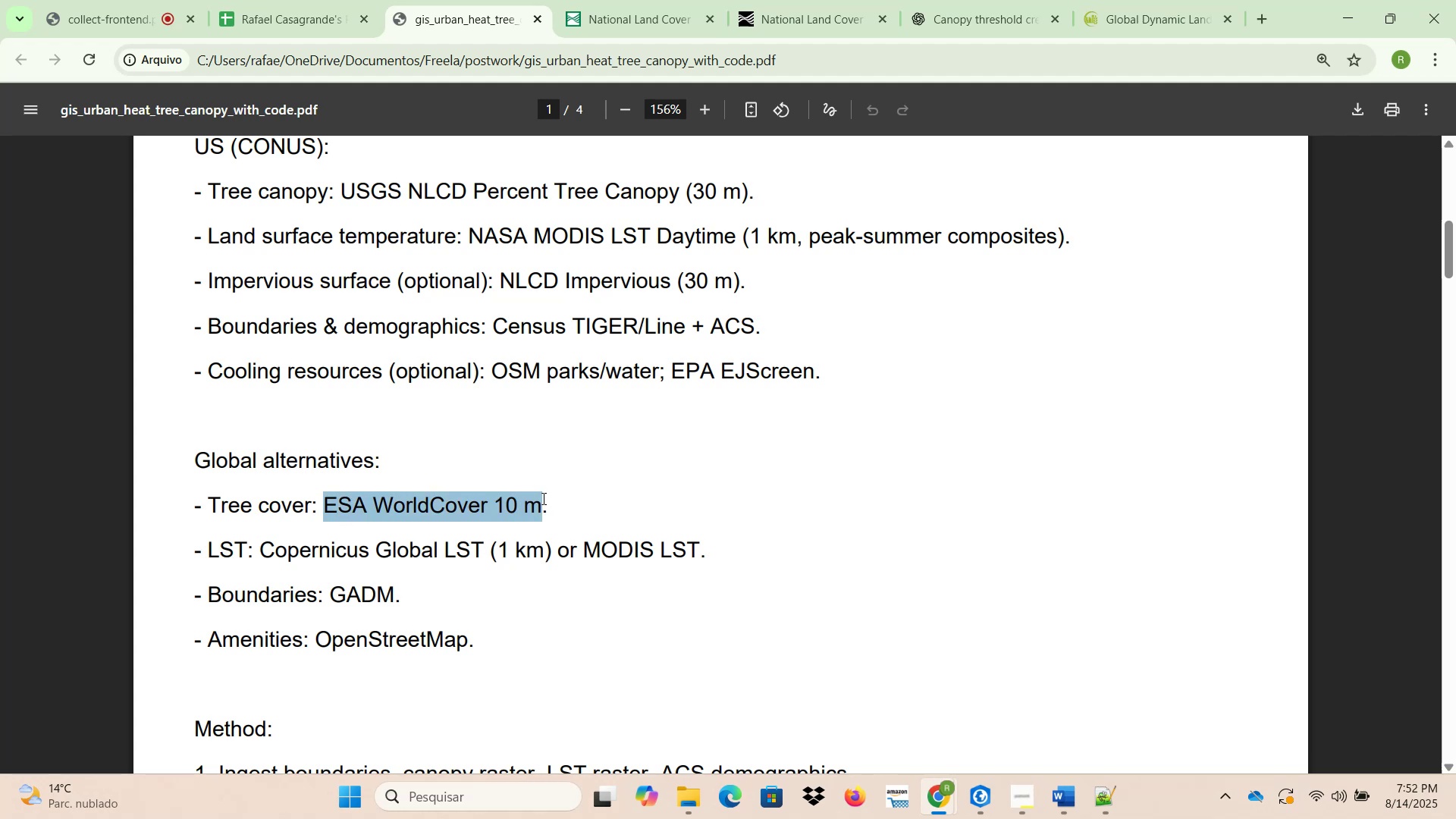 
key(Control+C)
 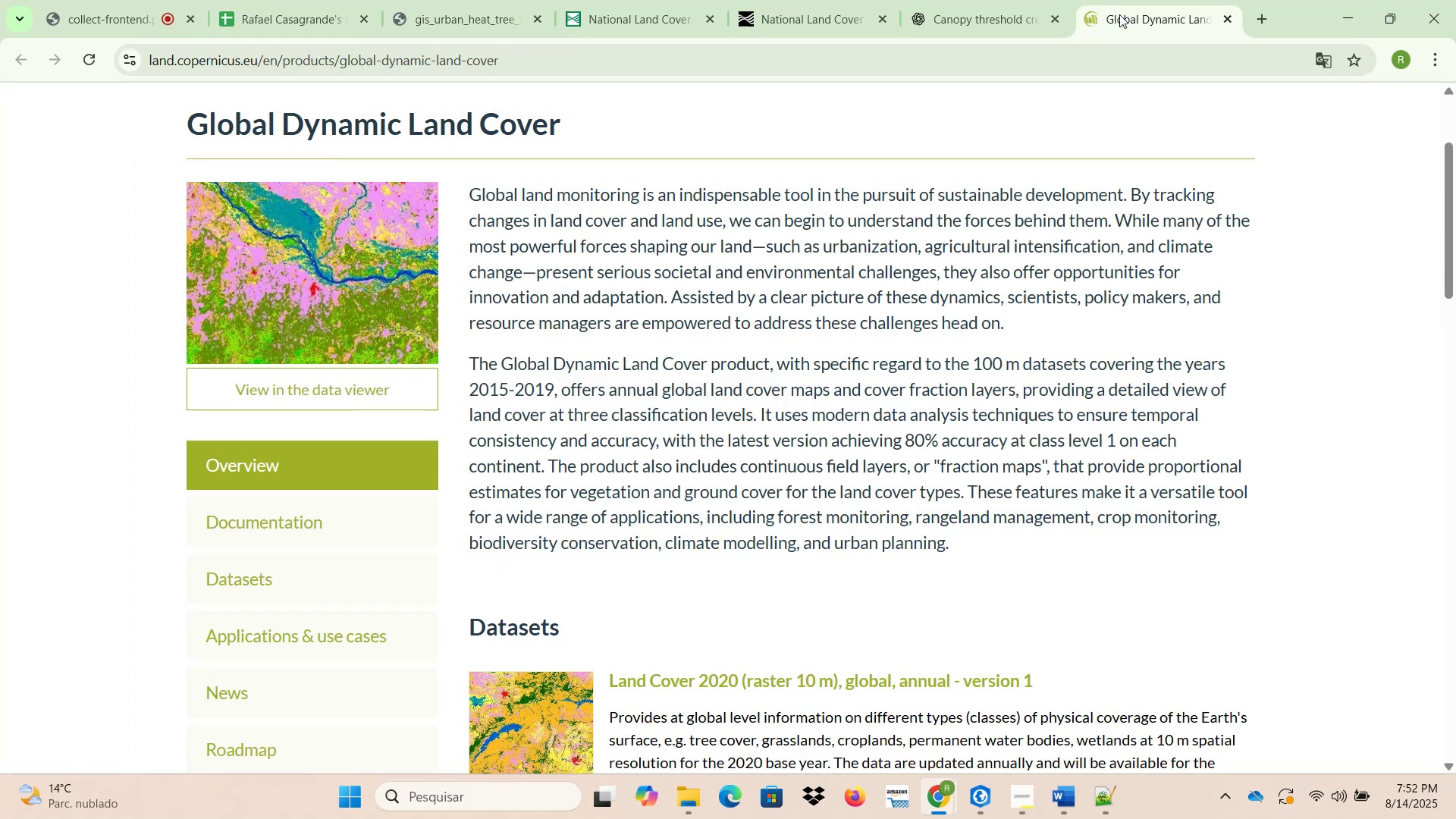 
double_click([1096, 51])
 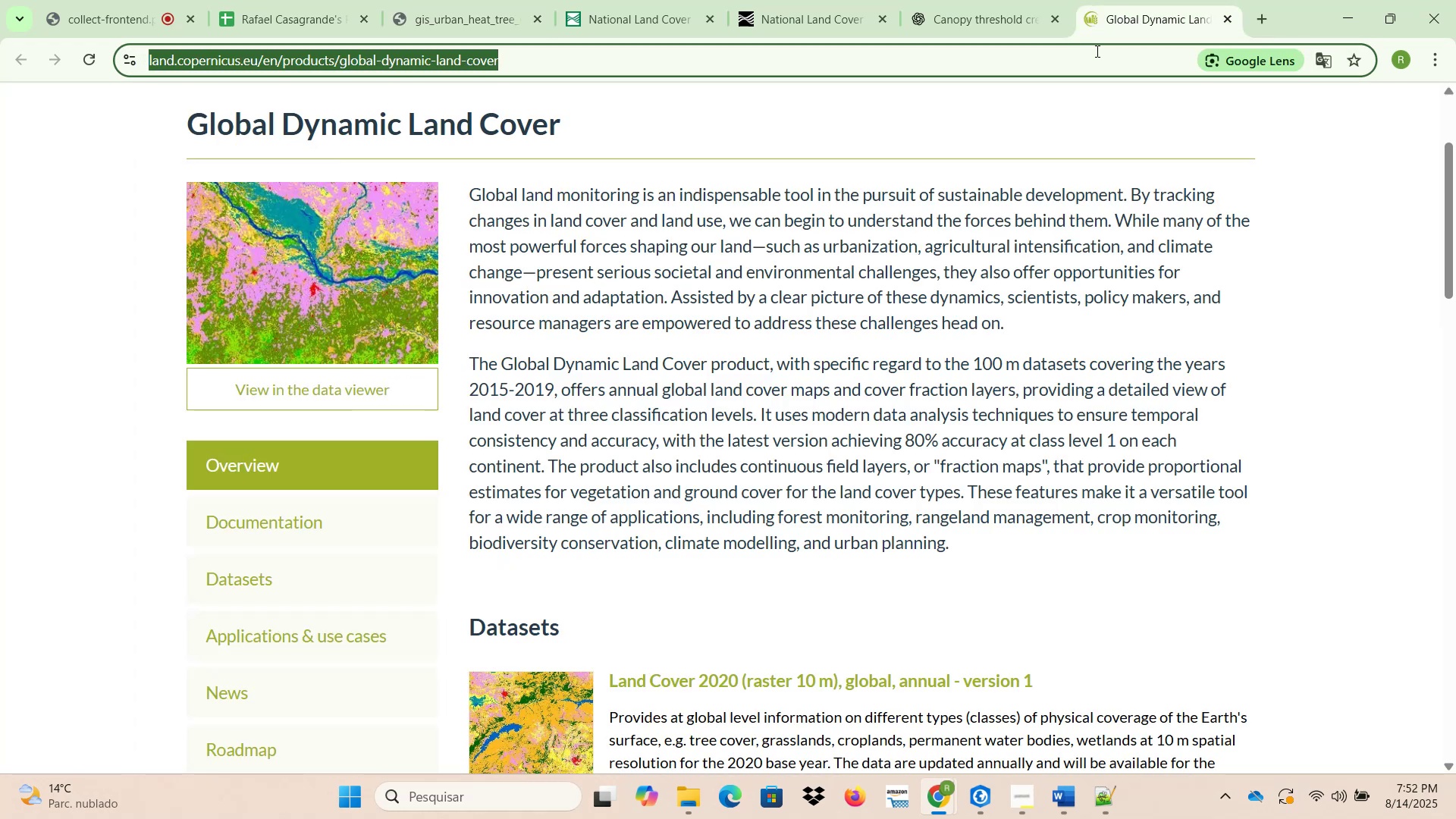 
key(Control+ControlLeft)
 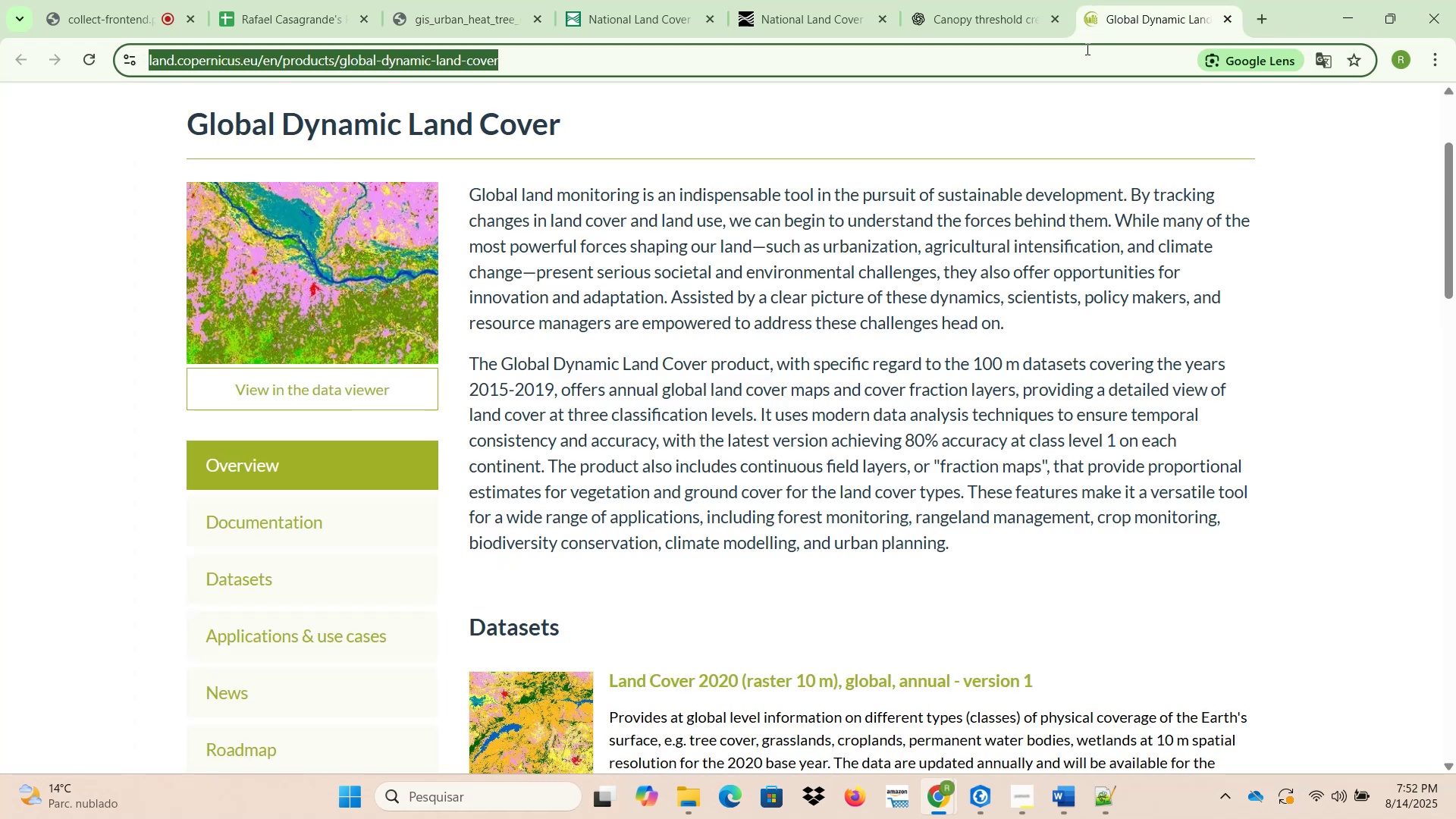 
key(Control+V)
 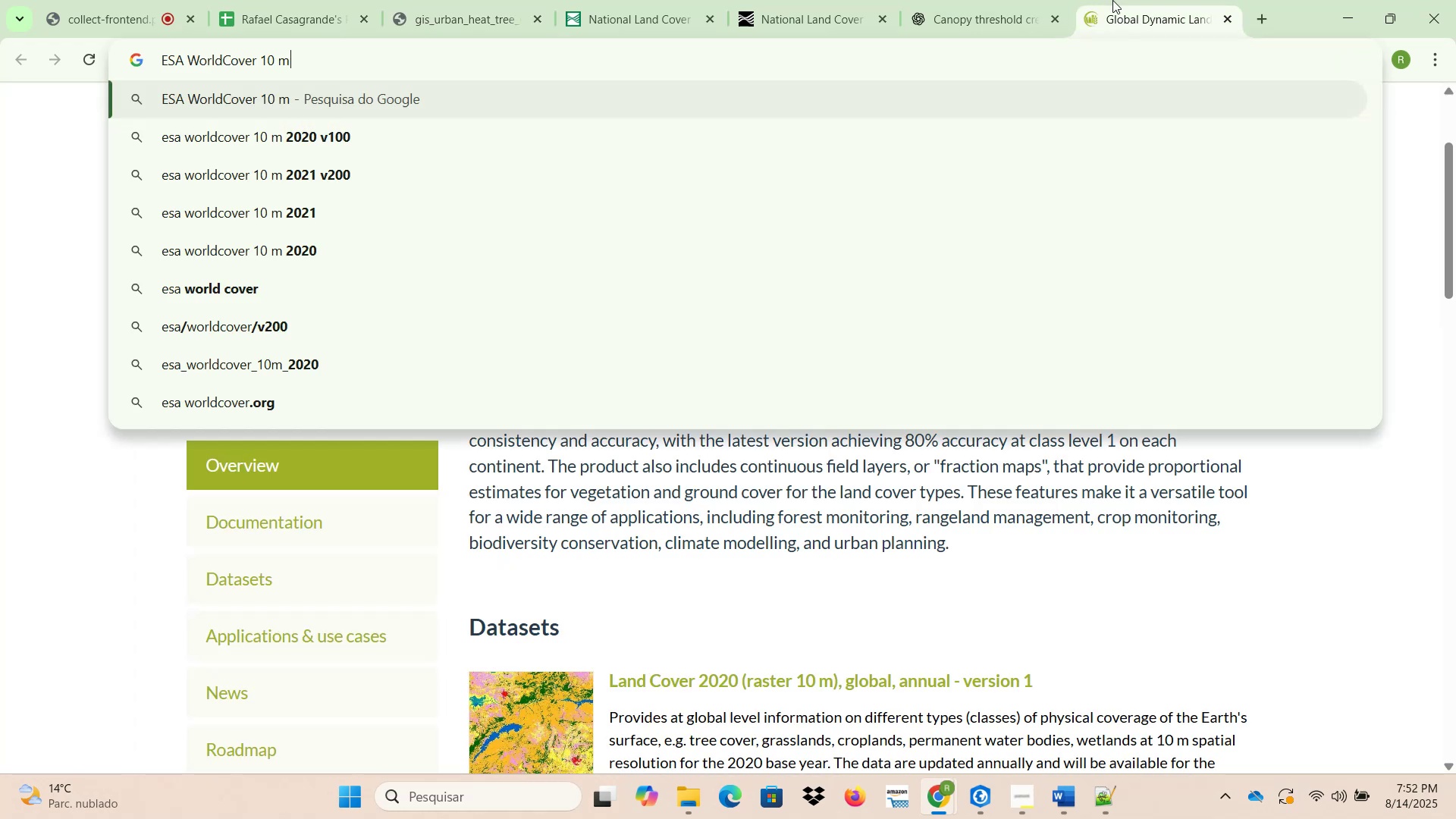 
key(NumpadEnter)
 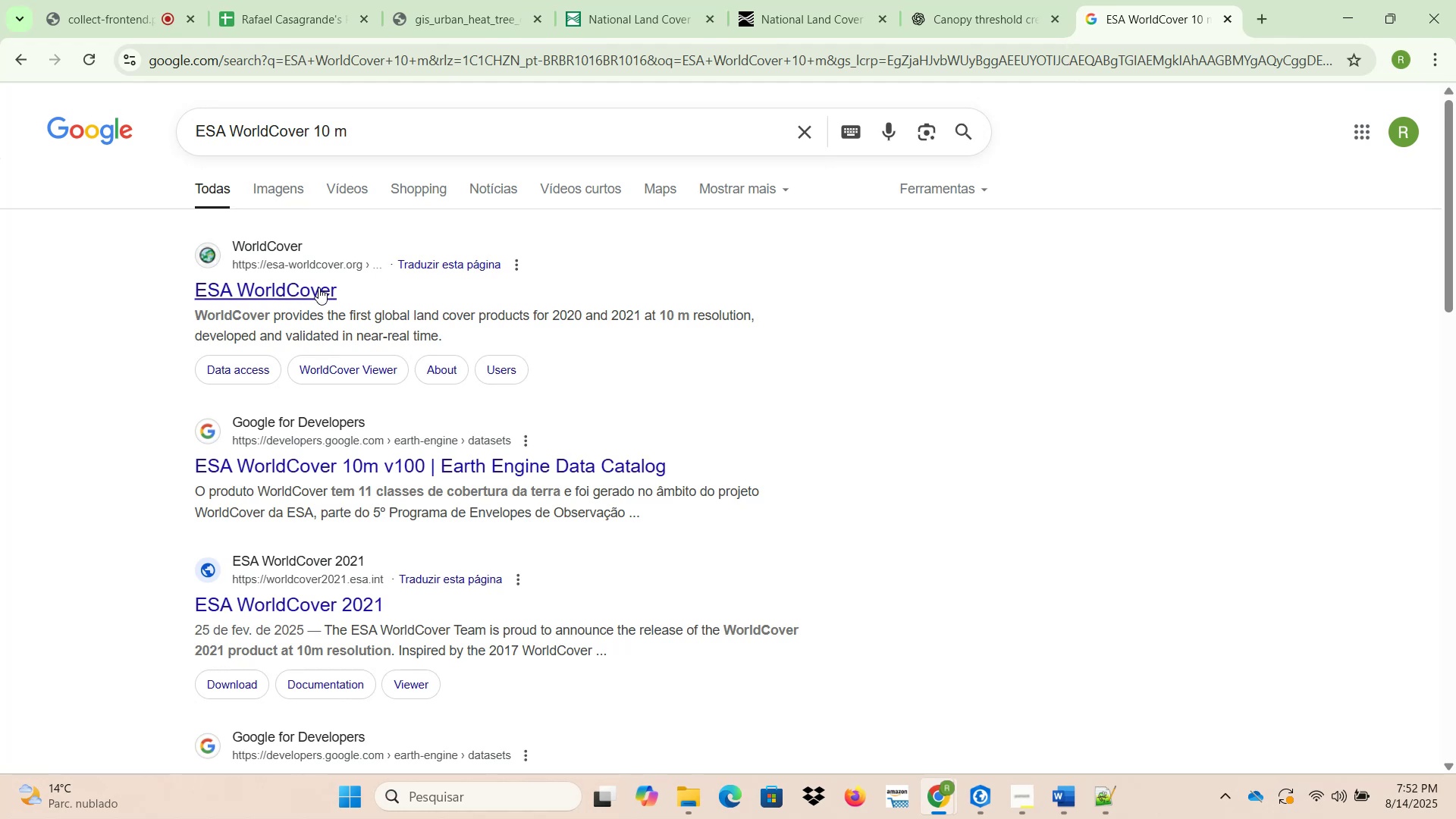 
right_click([318, 287])
 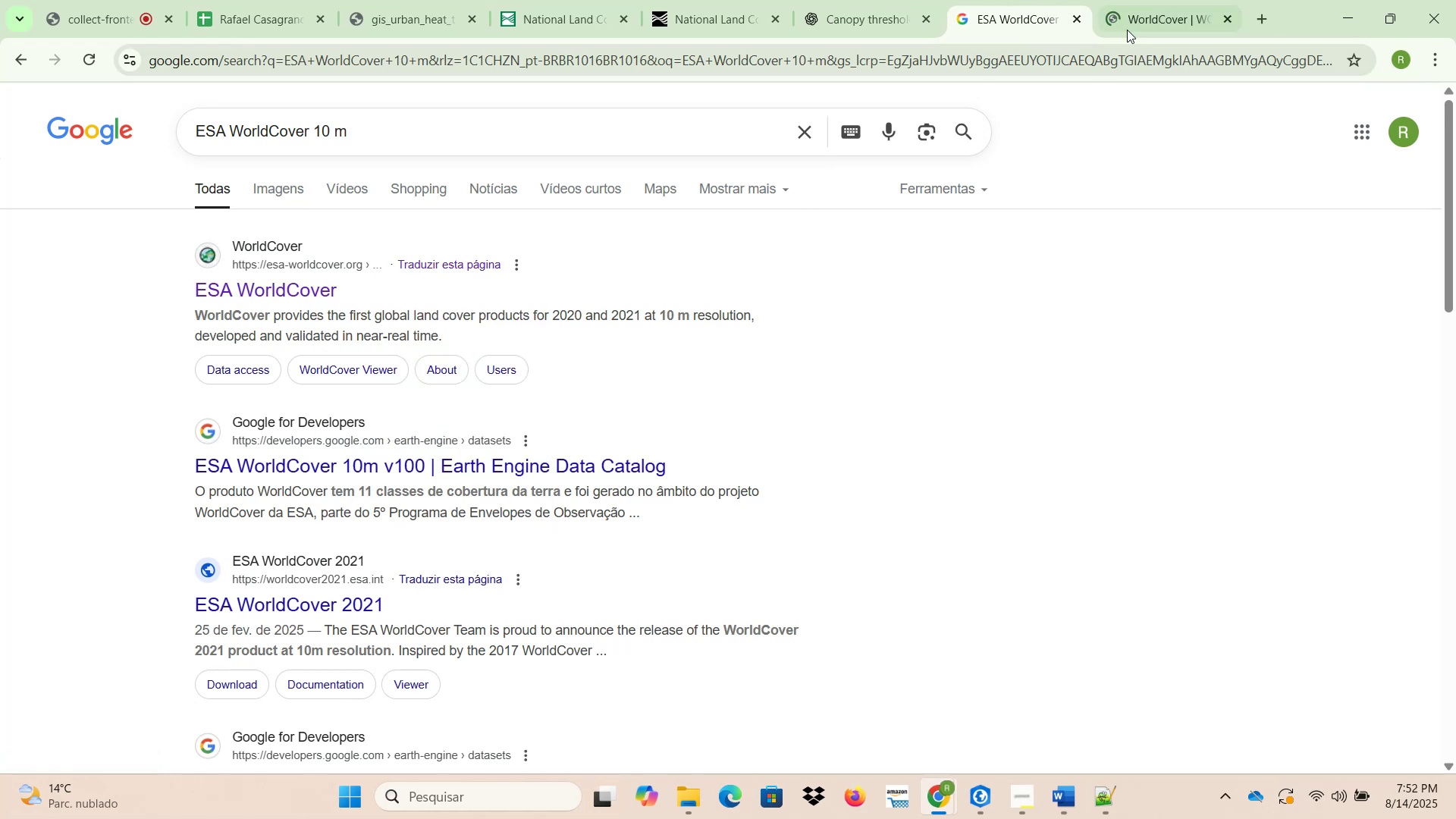 
left_click([1161, 13])
 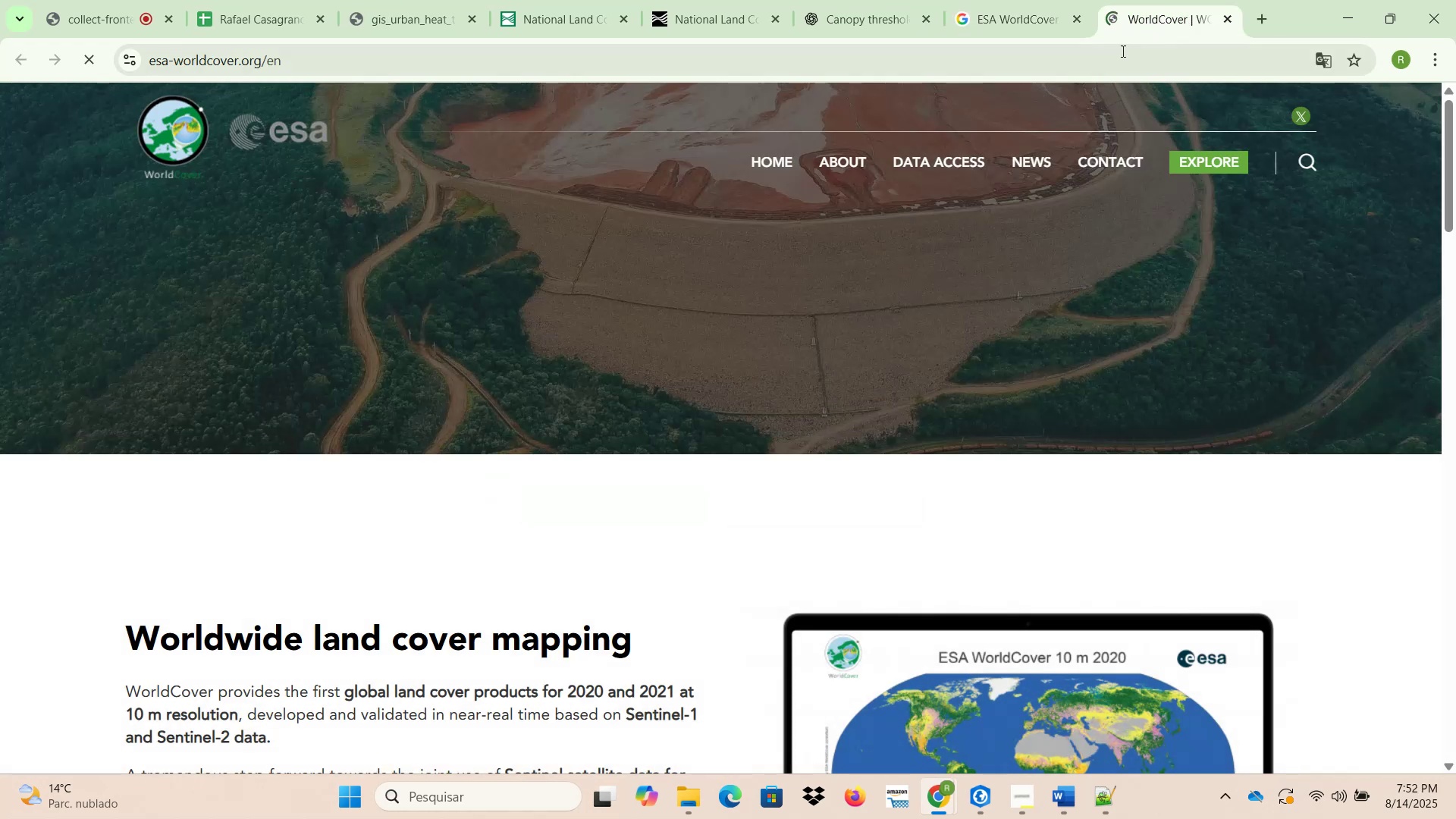 
wait(9.38)
 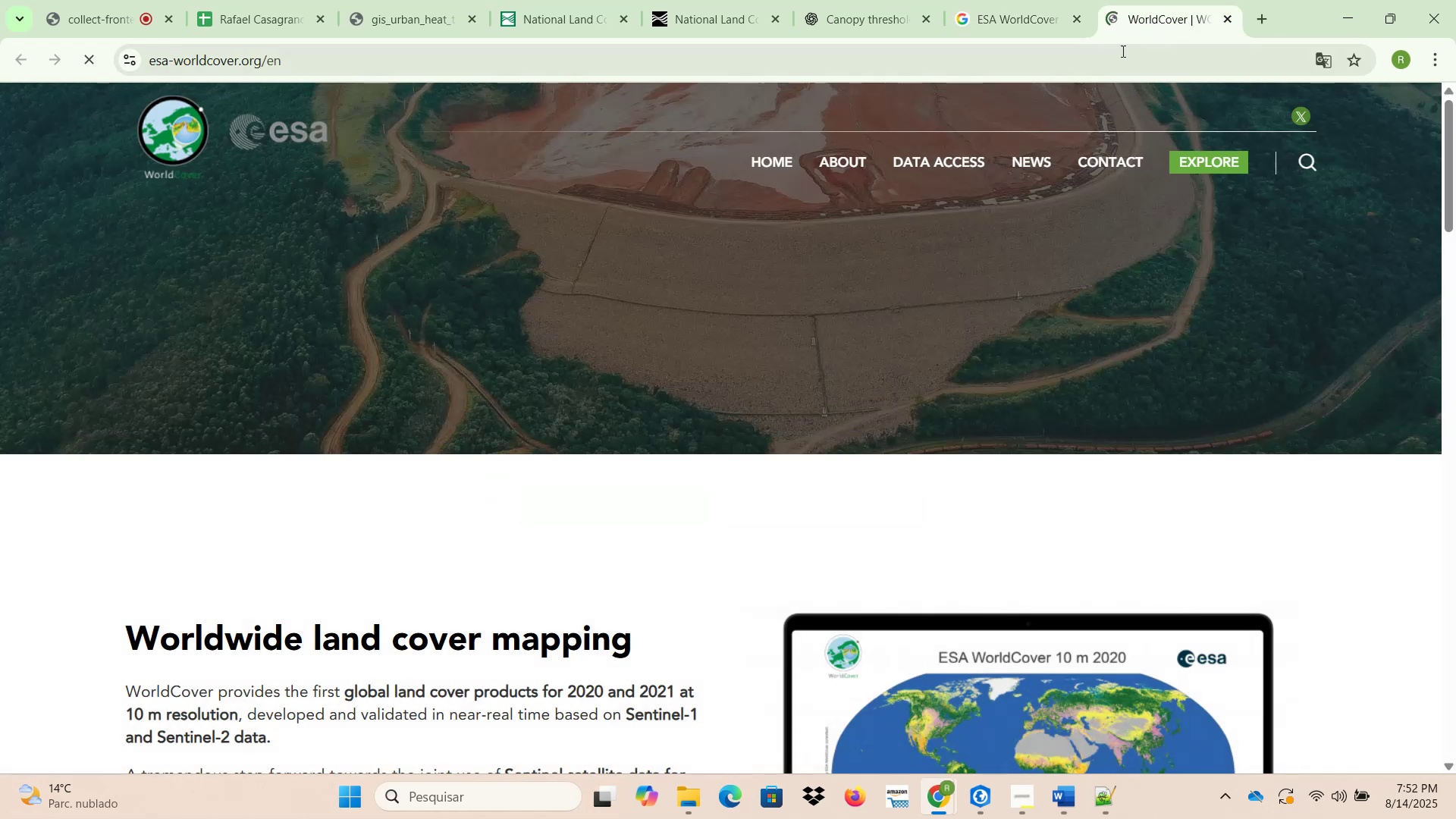 
scroll: coordinate [627, 468], scroll_direction: down, amount: 3.0
 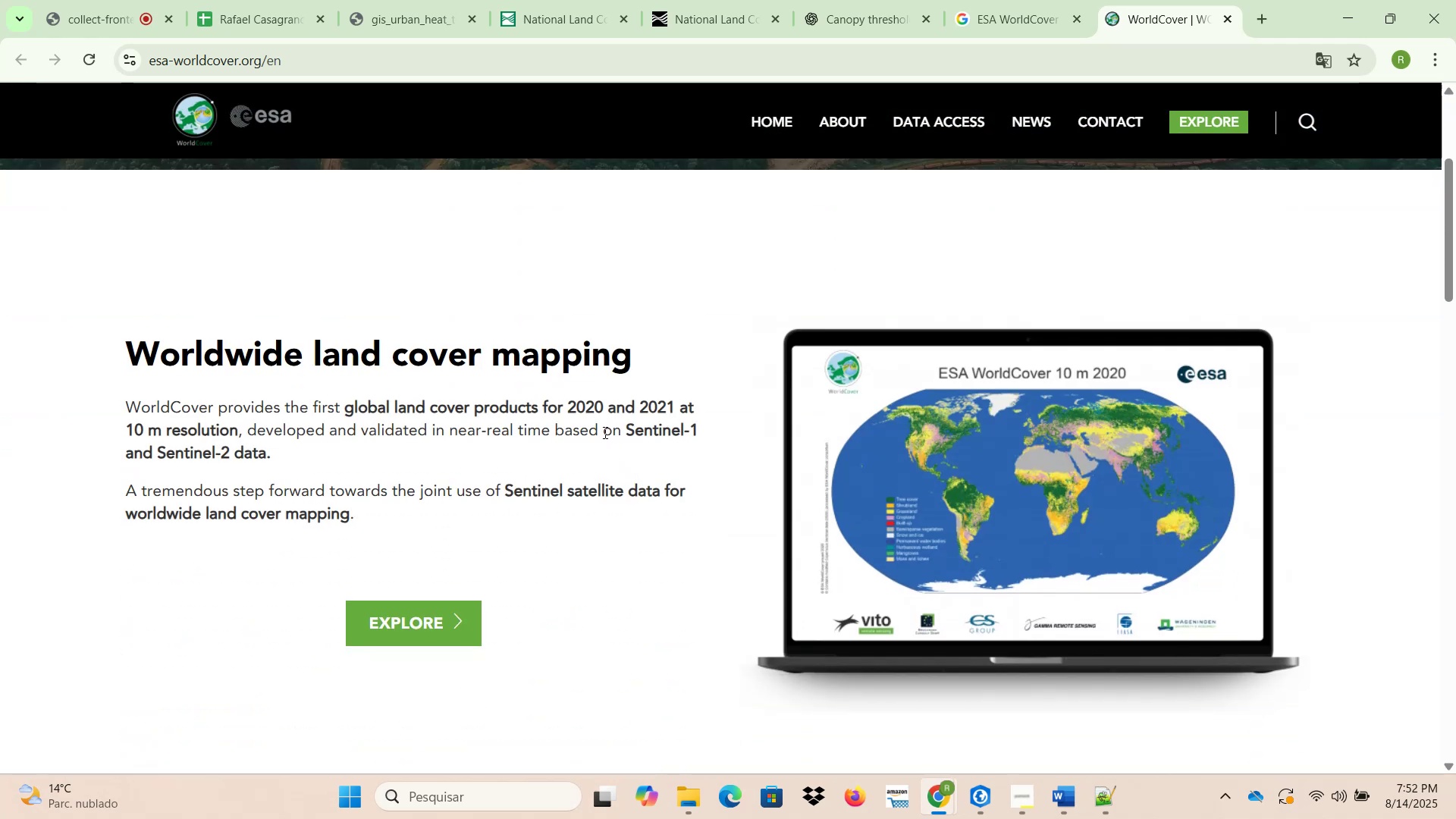 
wait(9.72)
 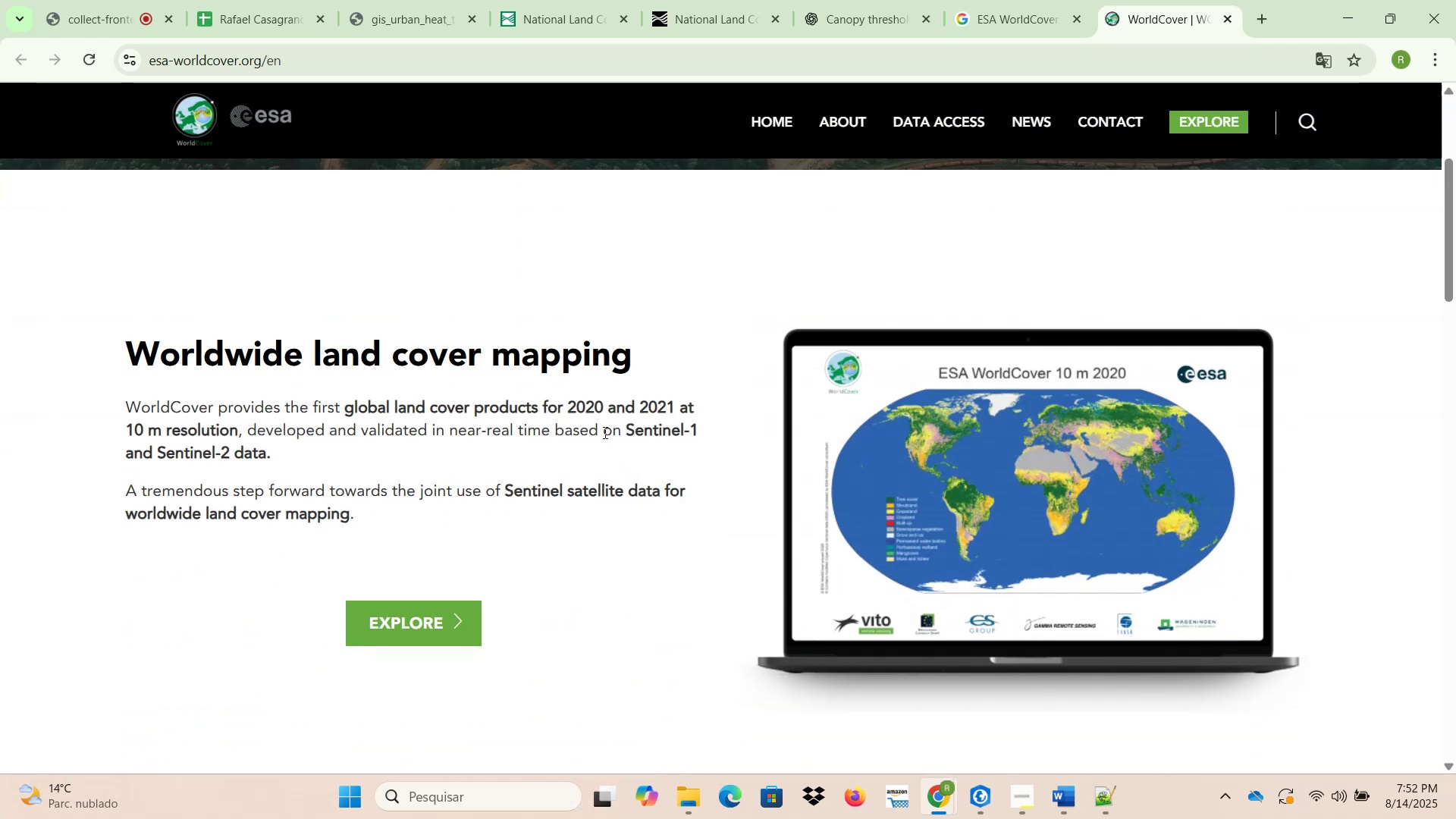 
scroll: coordinate [604, 432], scroll_direction: down, amount: 2.0
 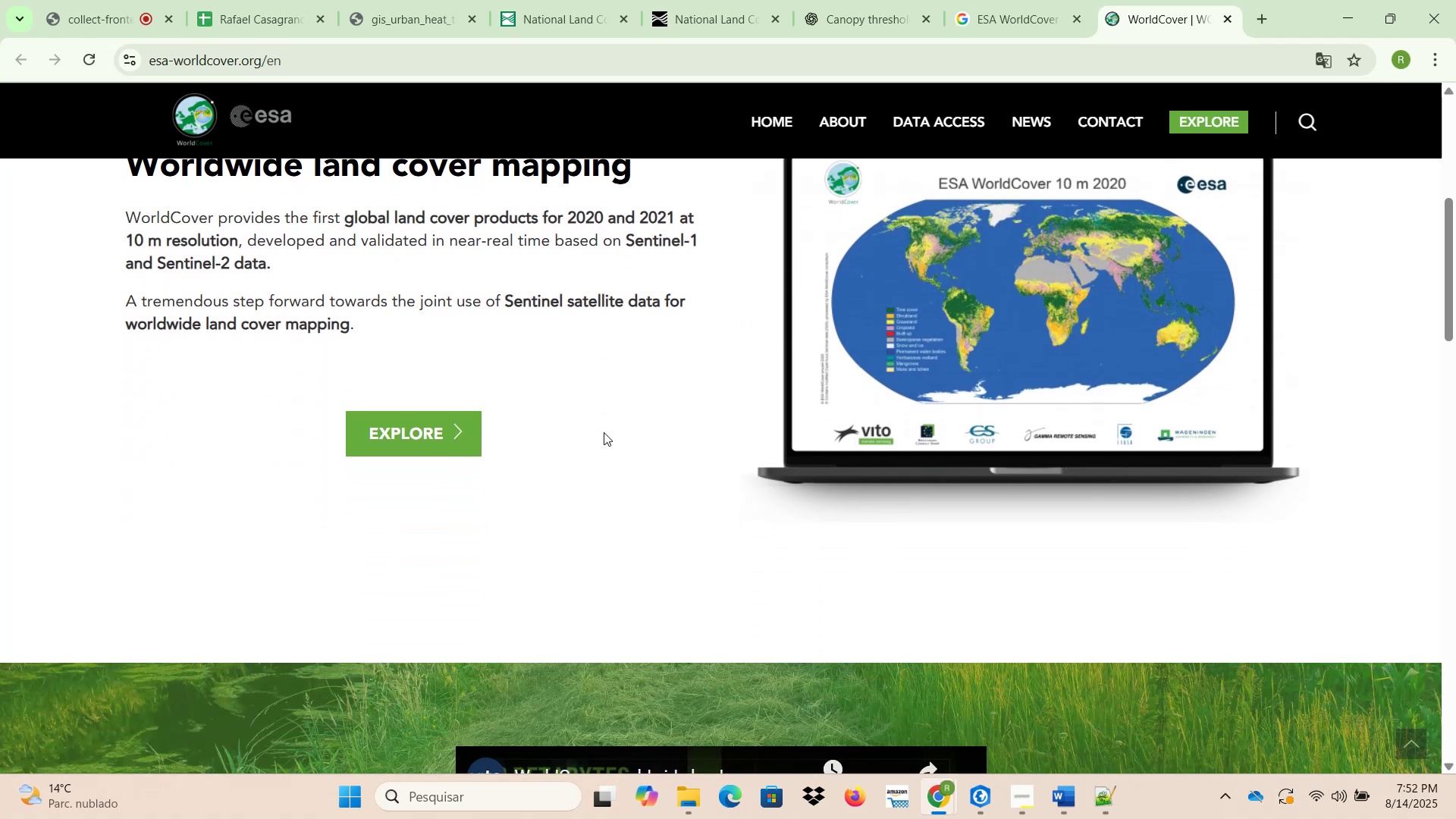 
scroll: coordinate [610, 456], scroll_direction: up, amount: 7.0
 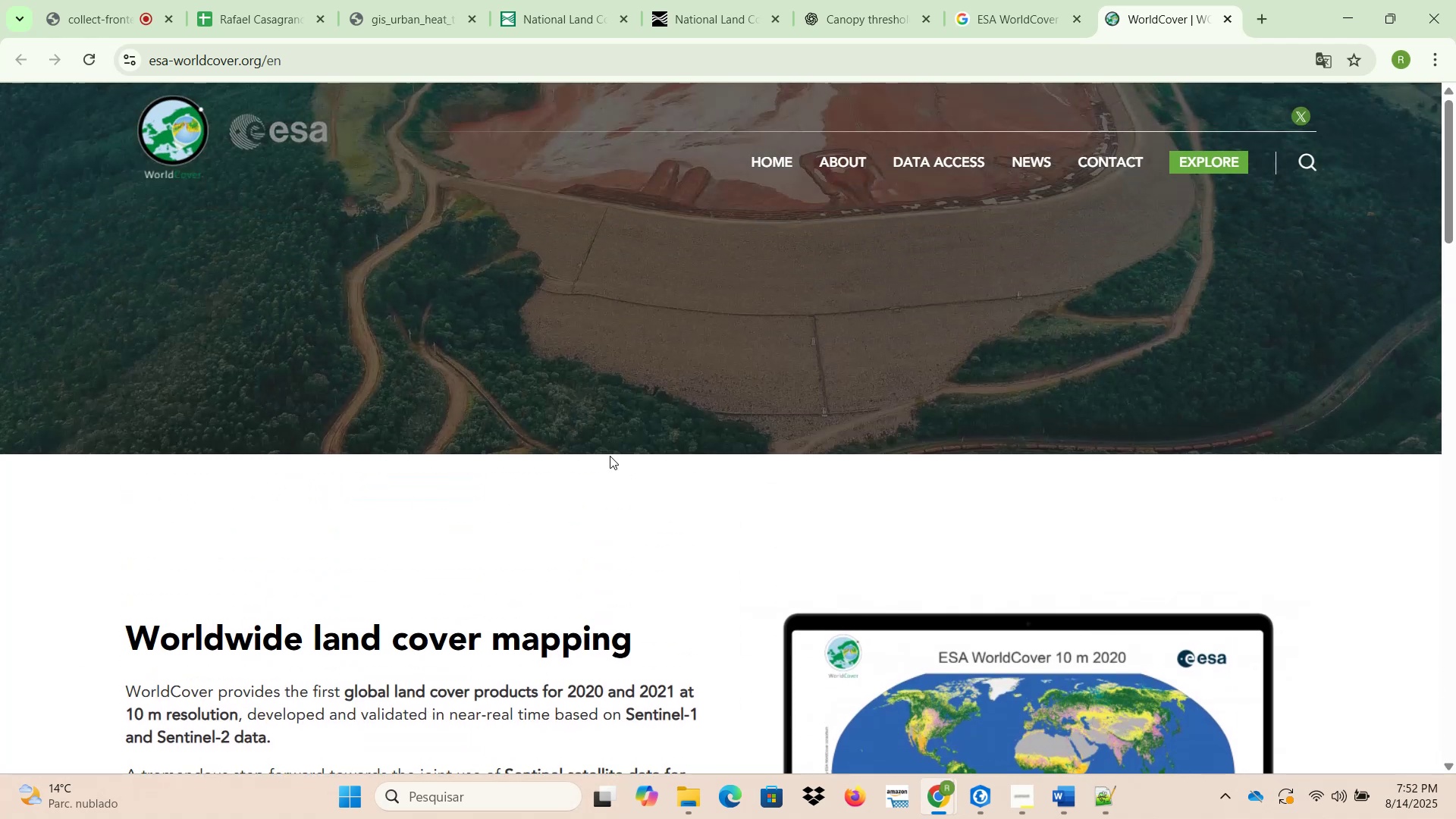 
scroll: coordinate [396, 454], scroll_direction: down, amount: 24.0
 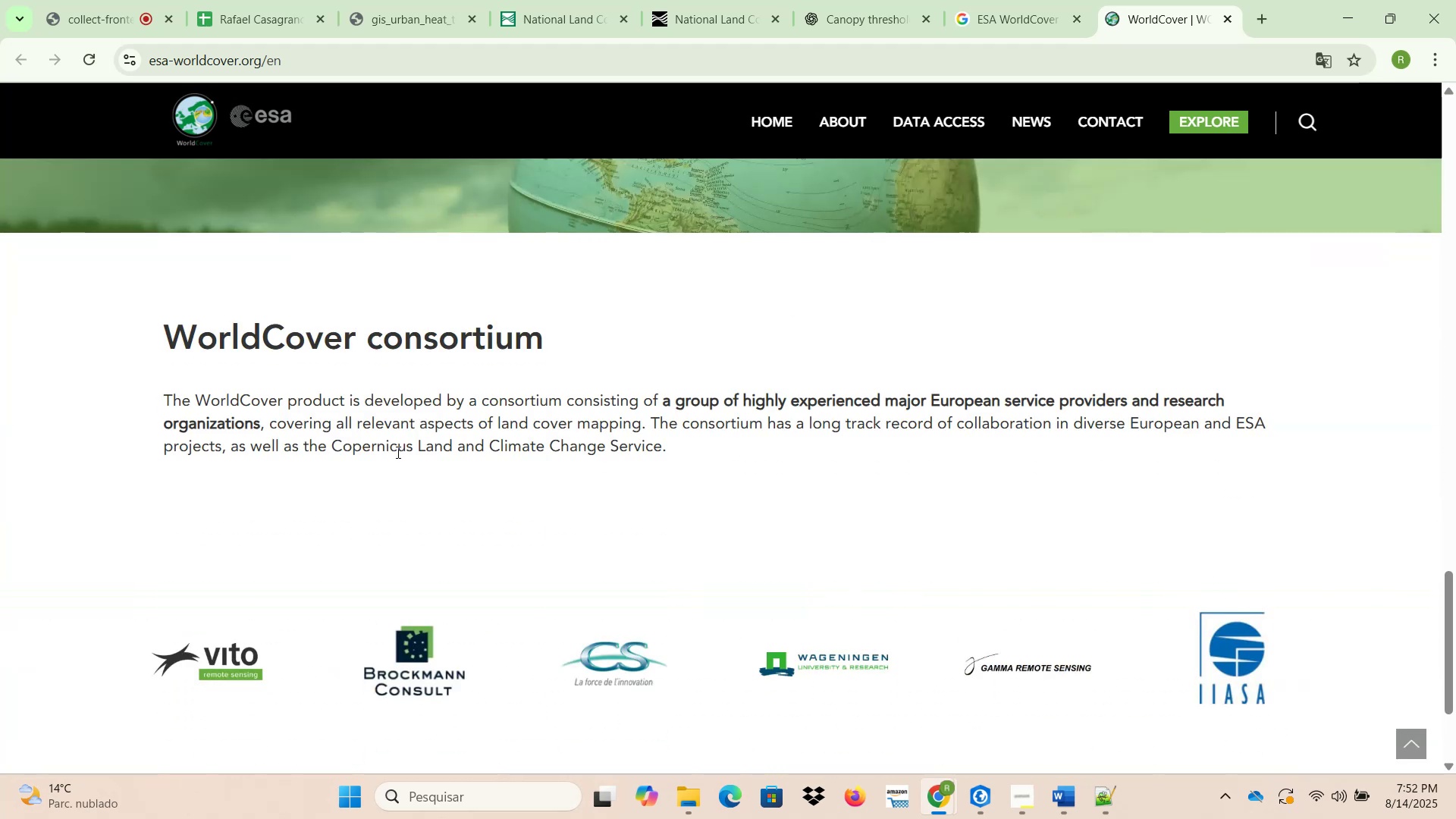 
scroll: coordinate [410, 516], scroll_direction: up, amount: 21.0
 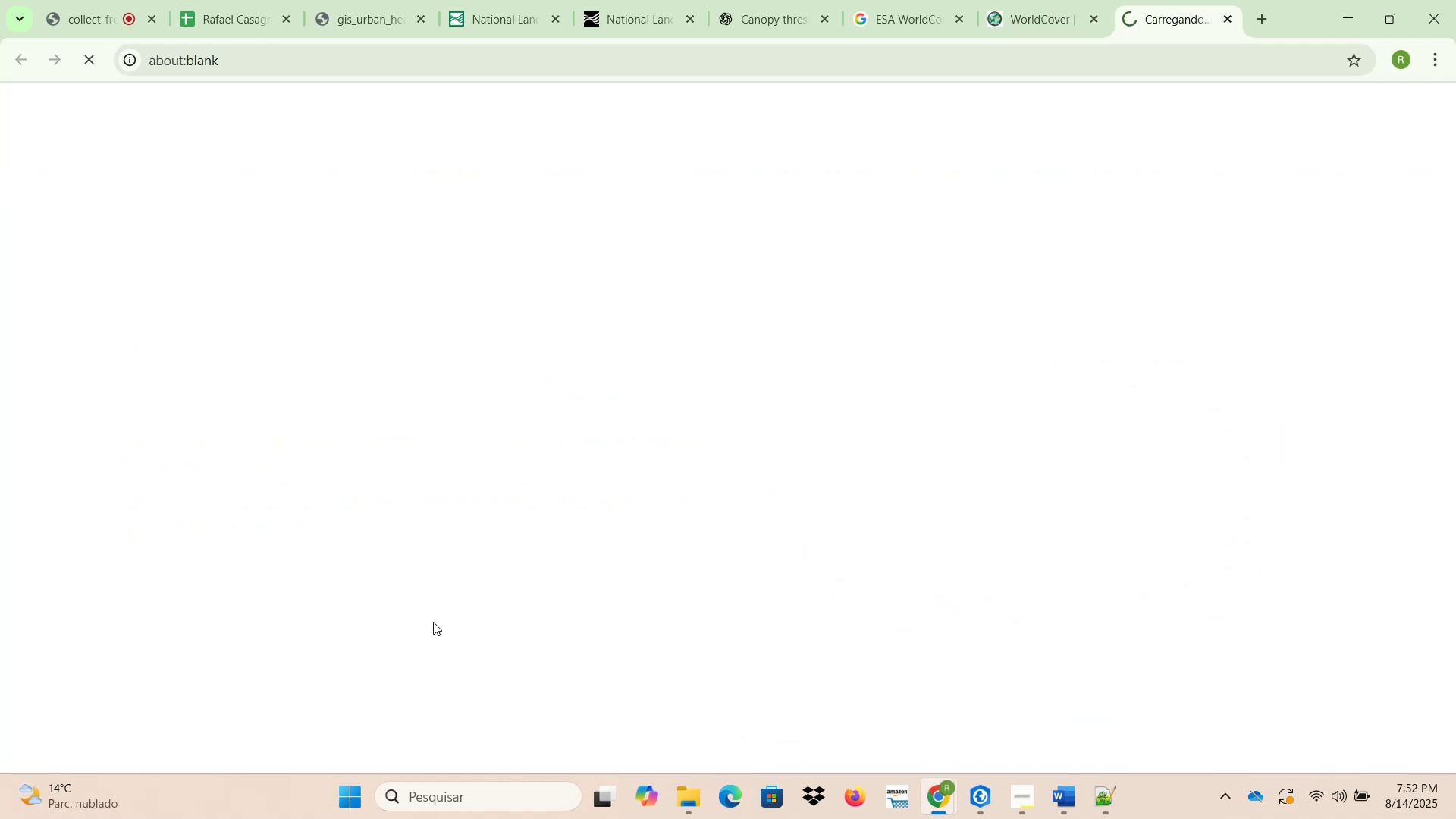 
left_click([1049, 0])
 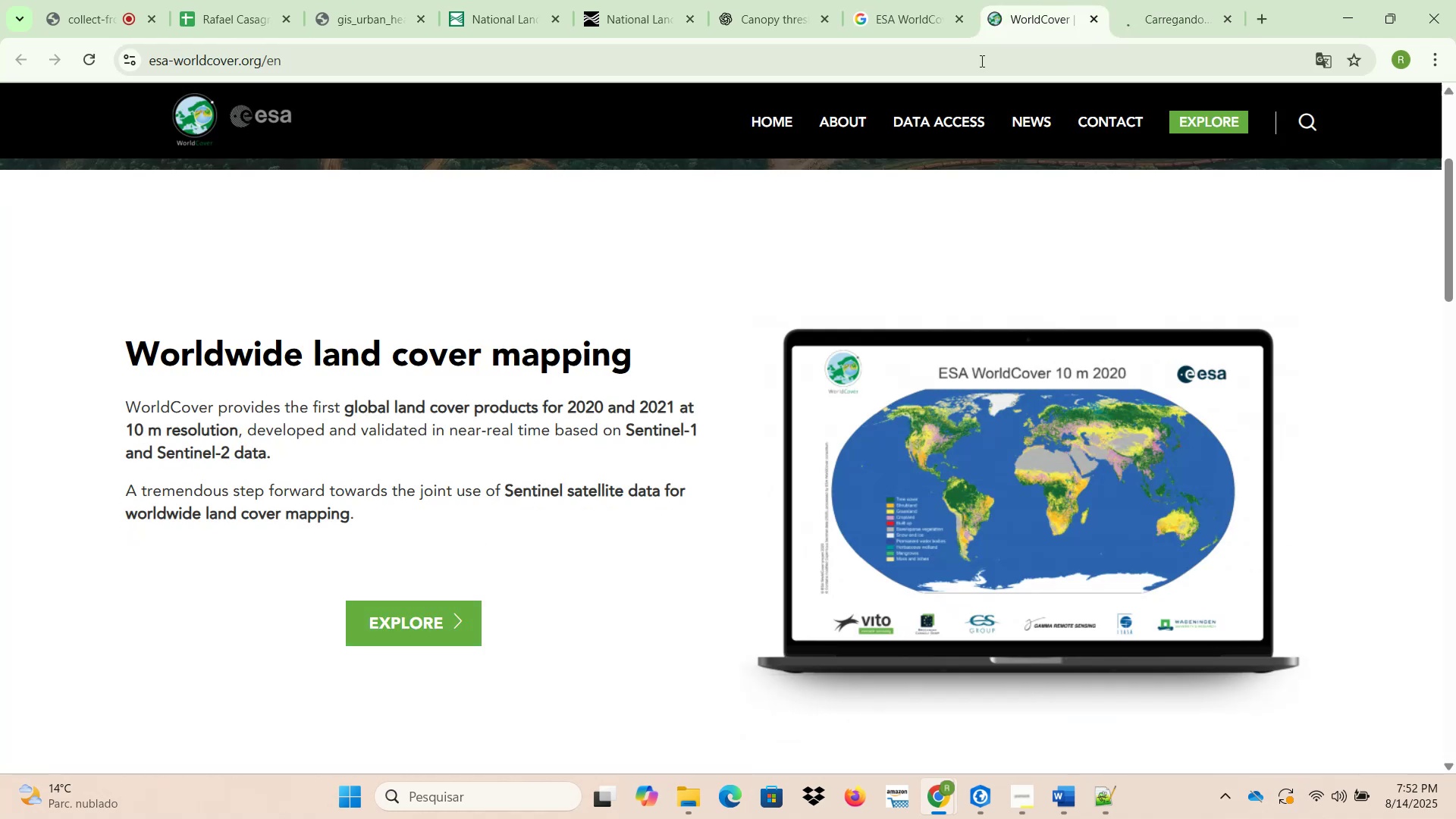 
scroll: coordinate [714, 410], scroll_direction: up, amount: 5.0
 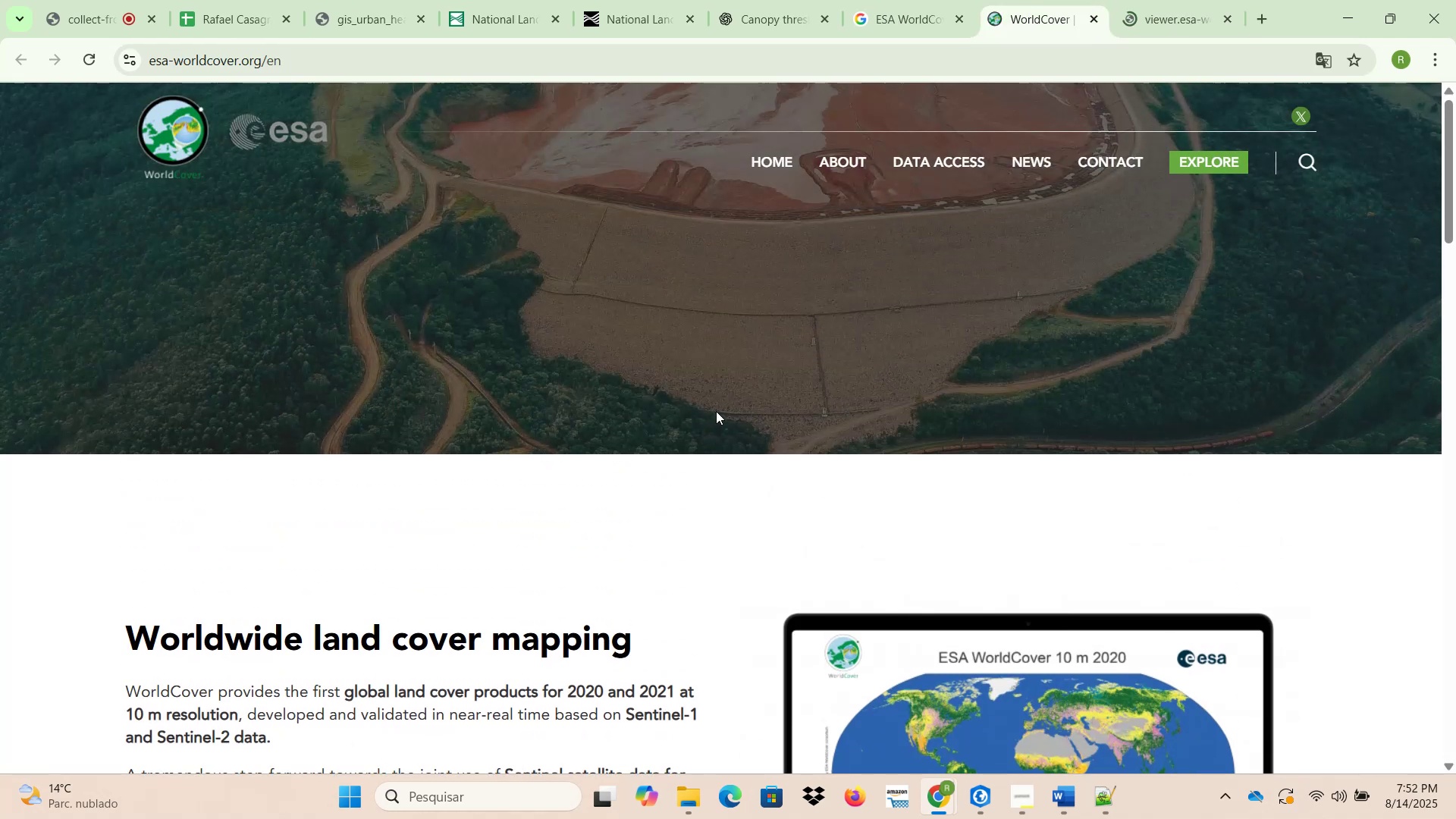 
scroll: coordinate [717, 416], scroll_direction: down, amount: 4.0
 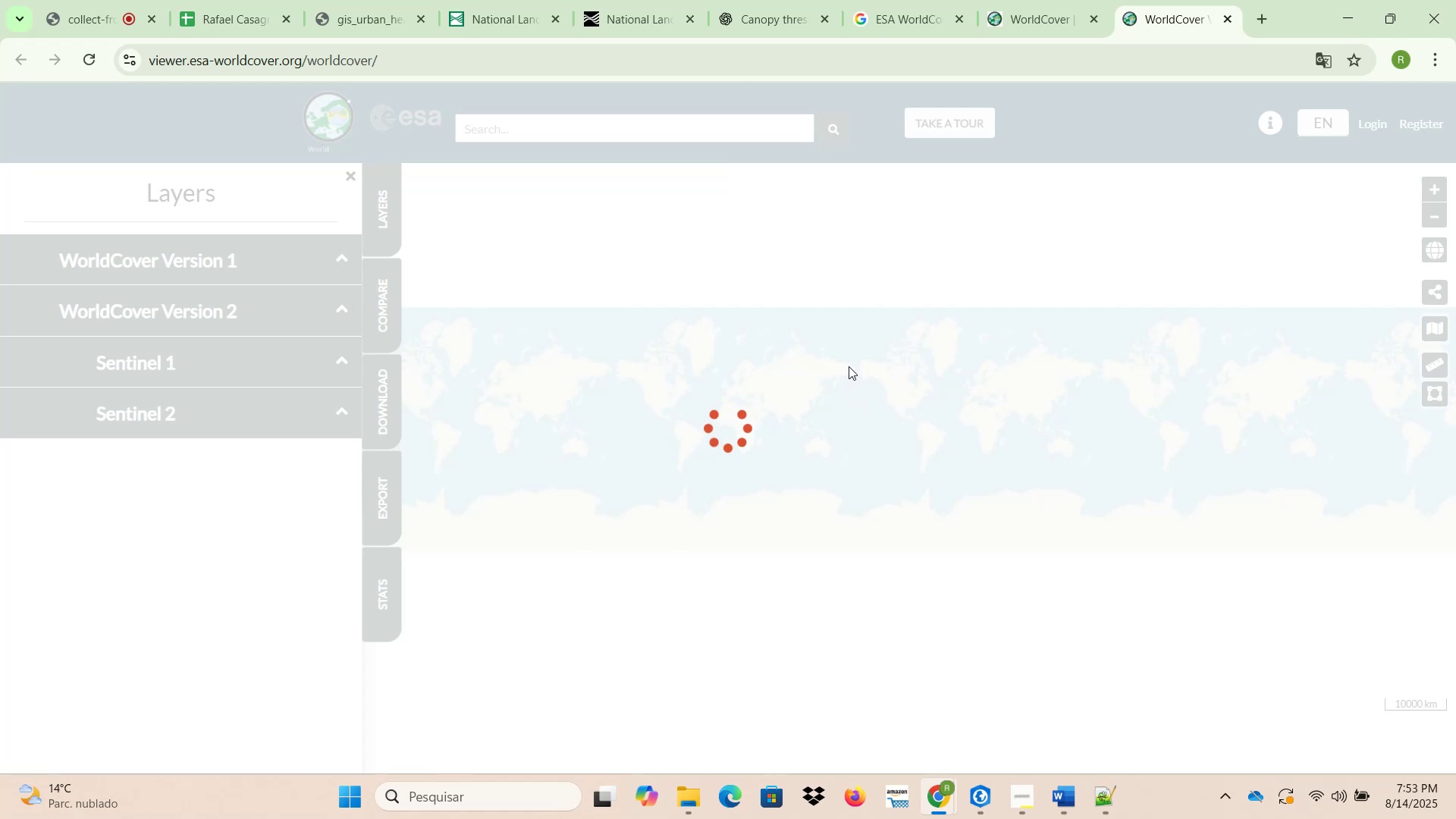 
wait(20.58)
 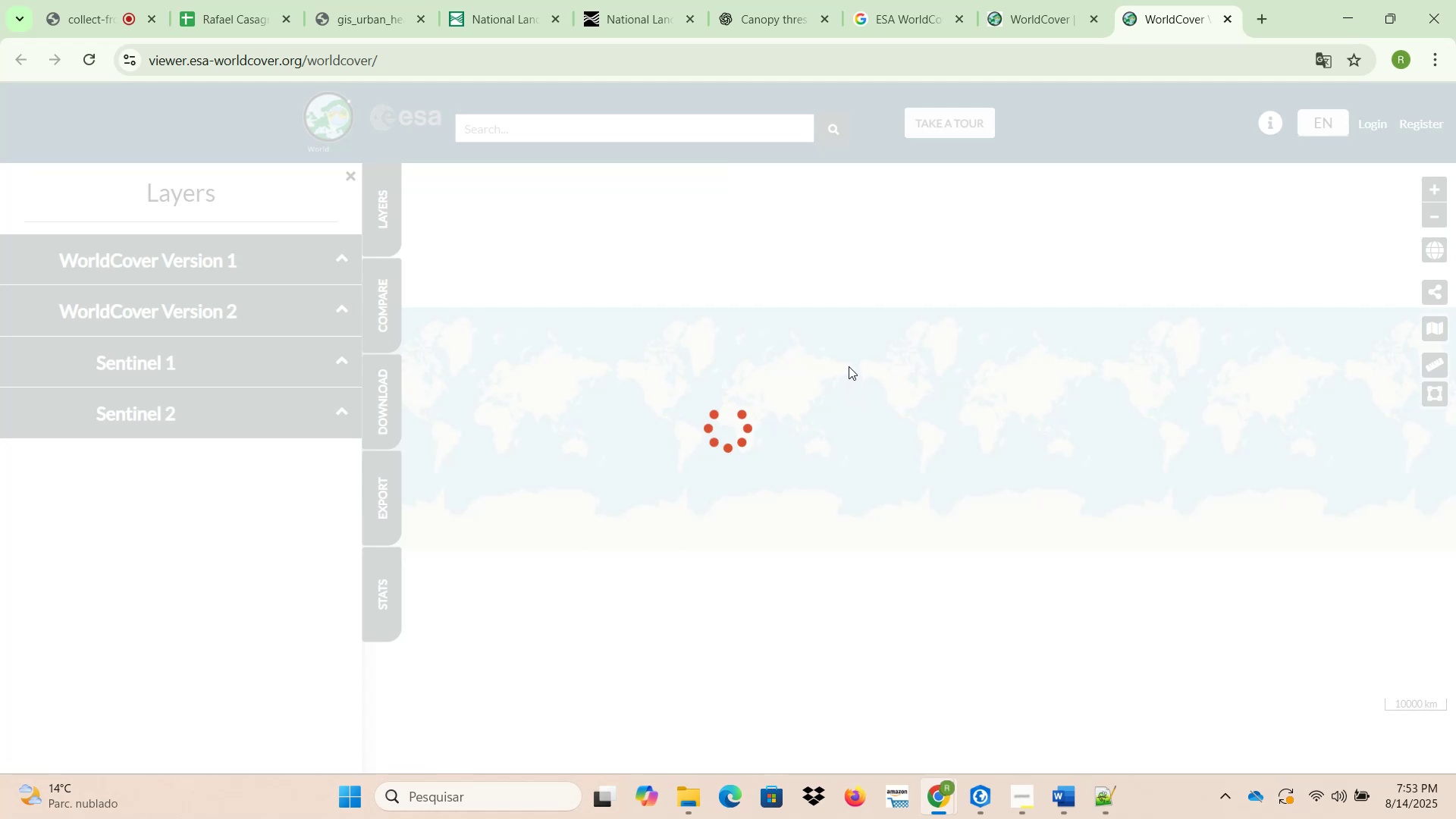 
left_click_drag(start_coordinate=[612, 305], to_coordinate=[817, 428])
 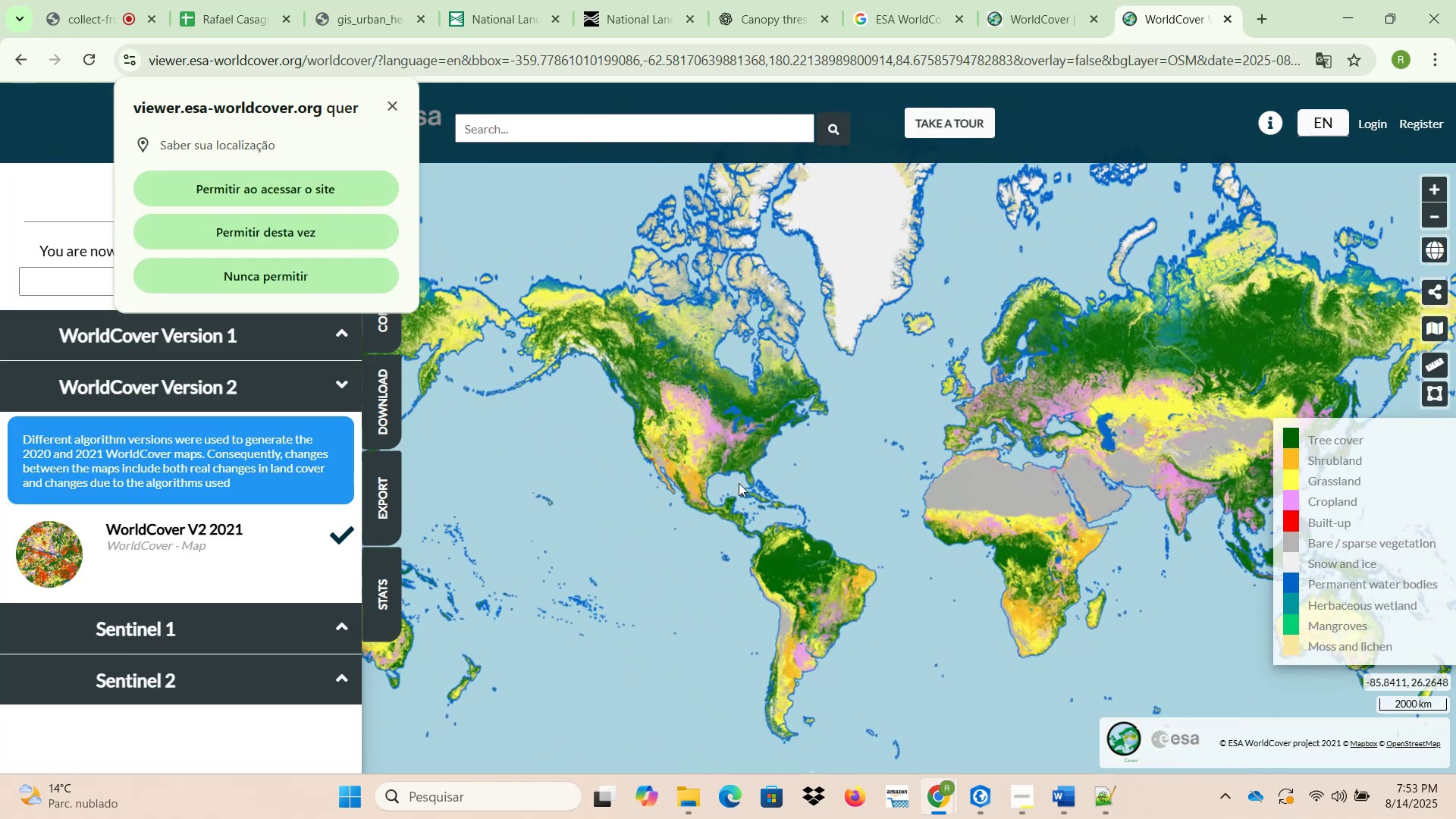 
scroll: coordinate [815, 441], scroll_direction: up, amount: 19.0
 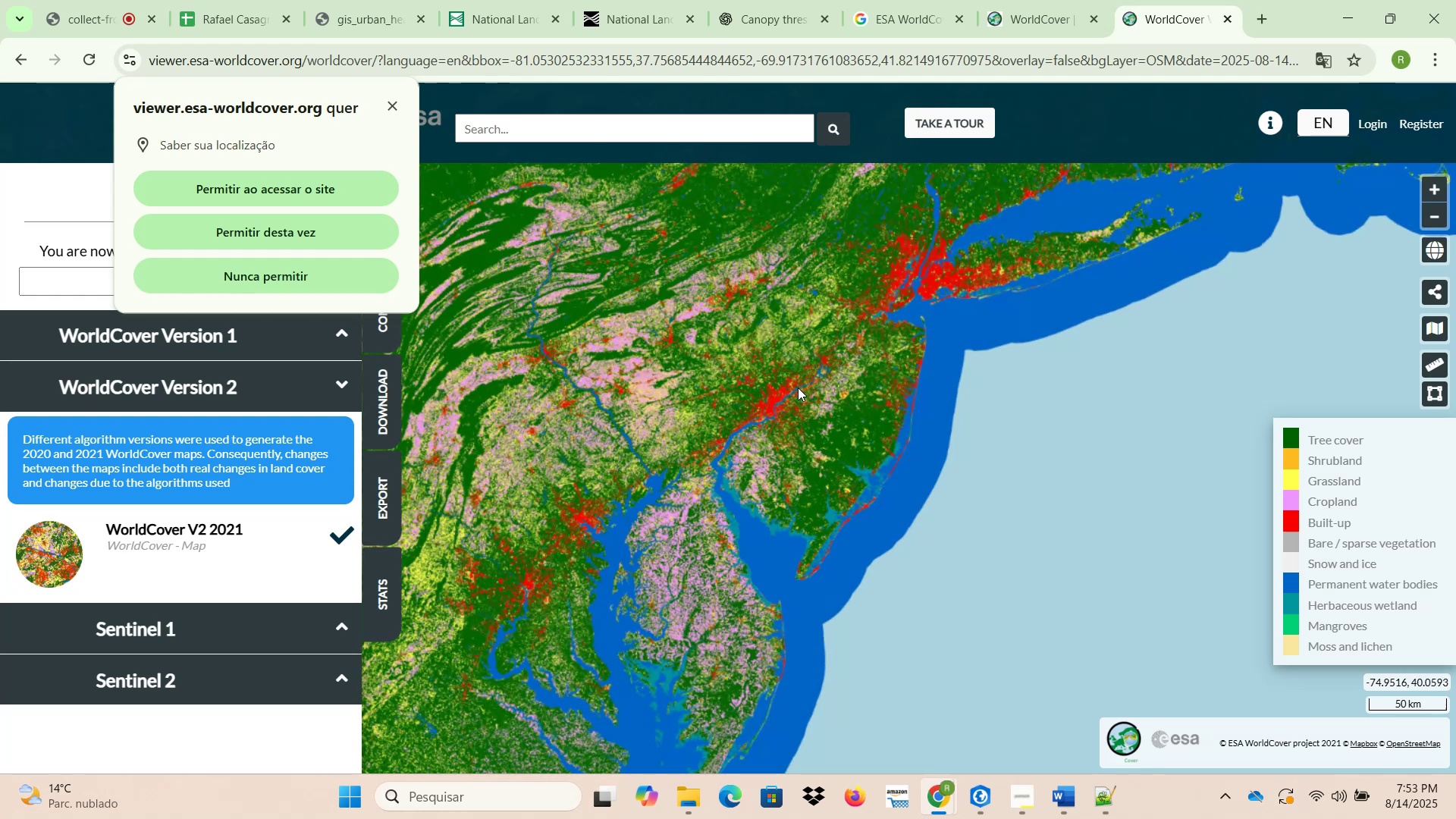 
wait(5.06)
 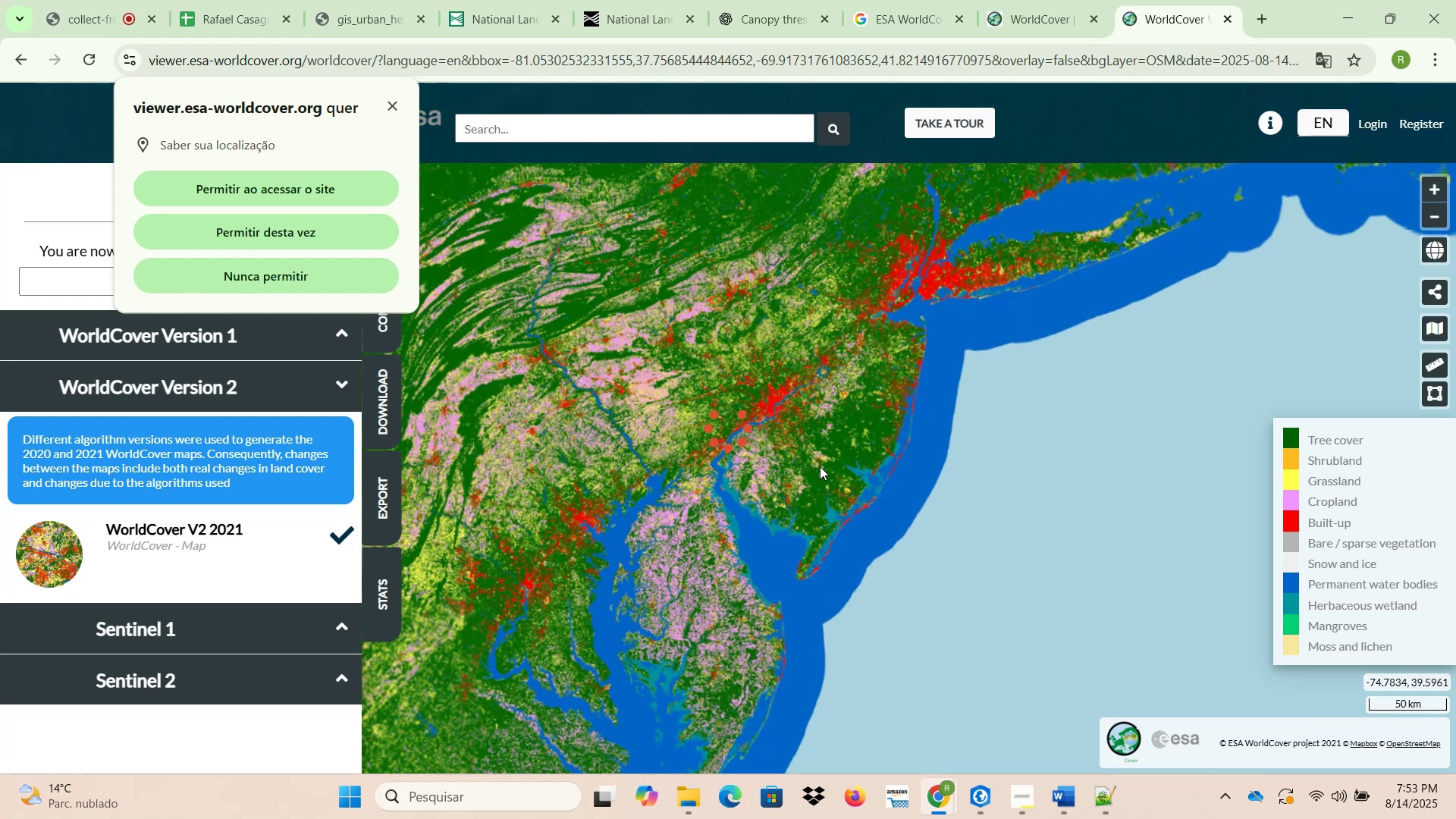 
left_click_drag(start_coordinate=[849, 398], to_coordinate=[783, 595])
 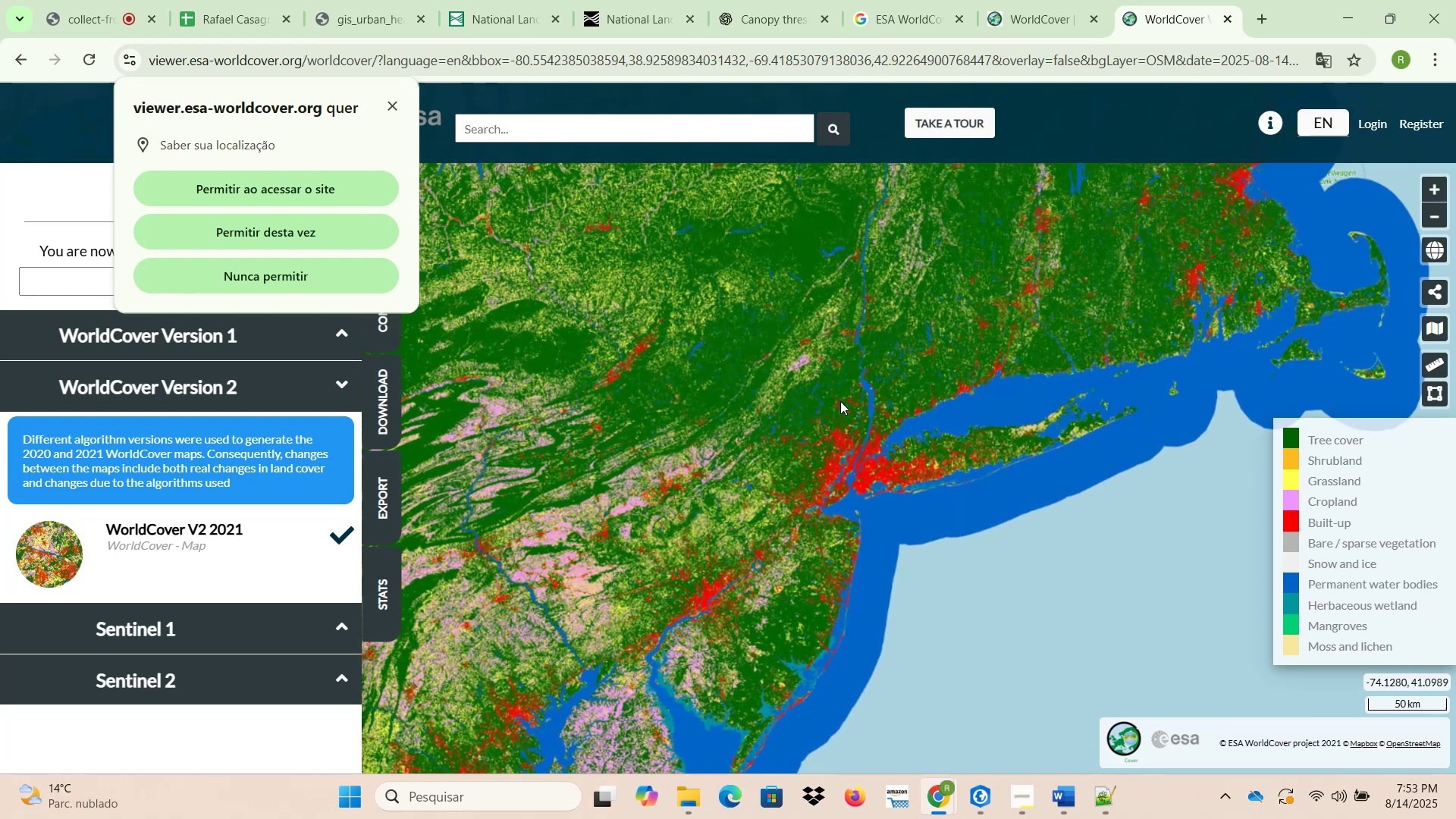 
scroll: coordinate [846, 390], scroll_direction: up, amount: 1.0
 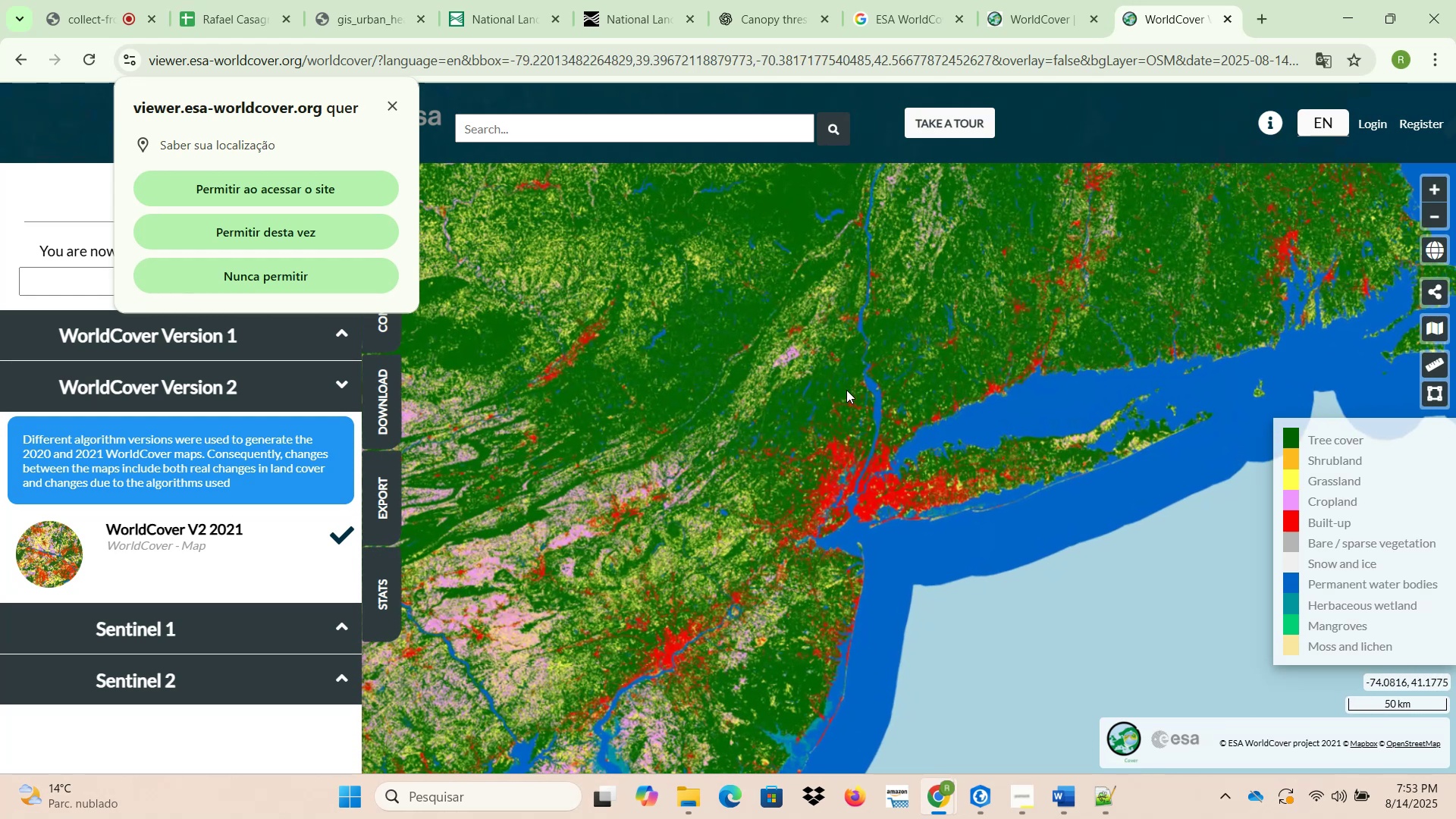 
scroll: coordinate [846, 390], scroll_direction: down, amount: 1.0
 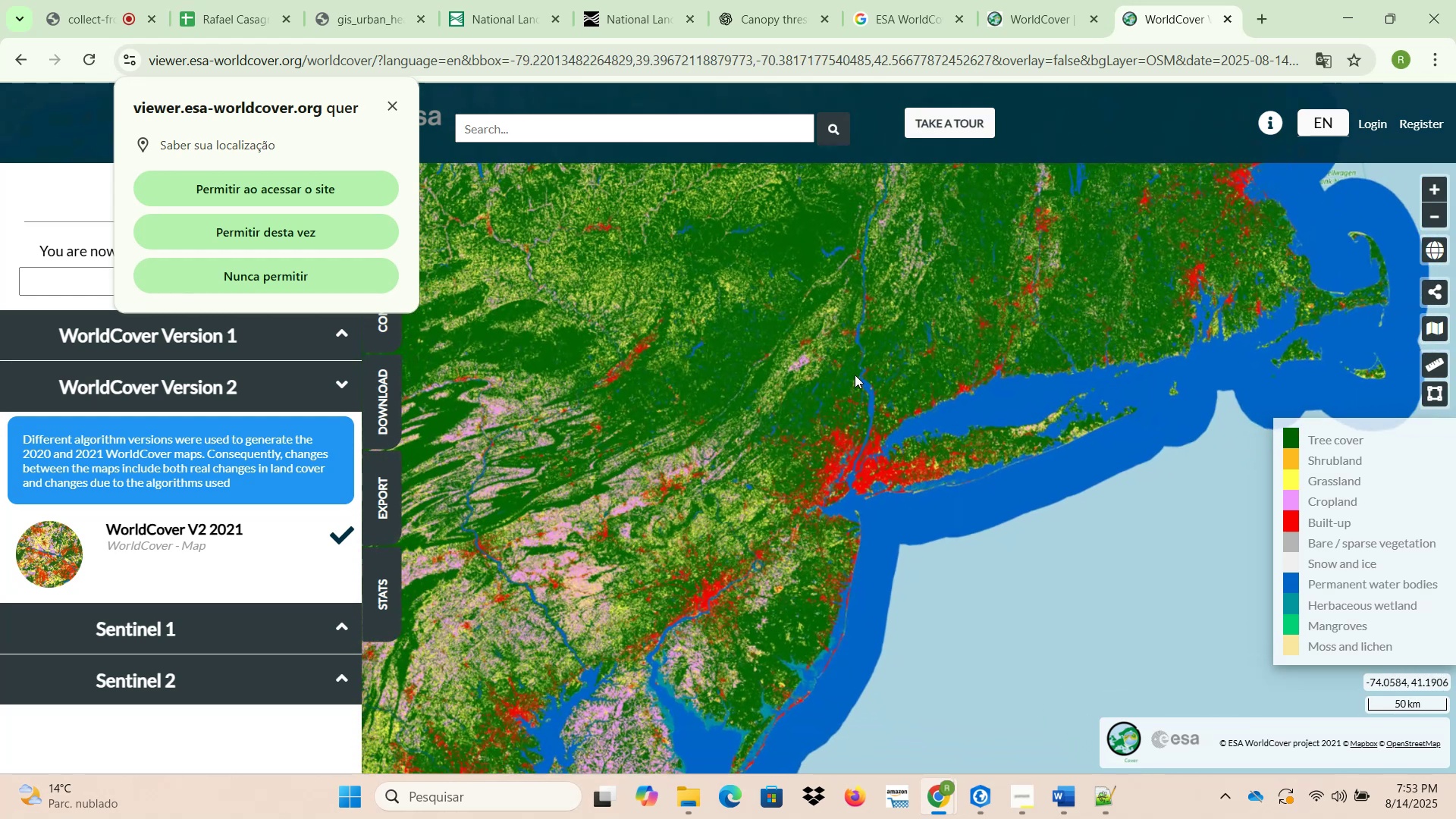 
left_click_drag(start_coordinate=[860, 350], to_coordinate=[903, 529])
 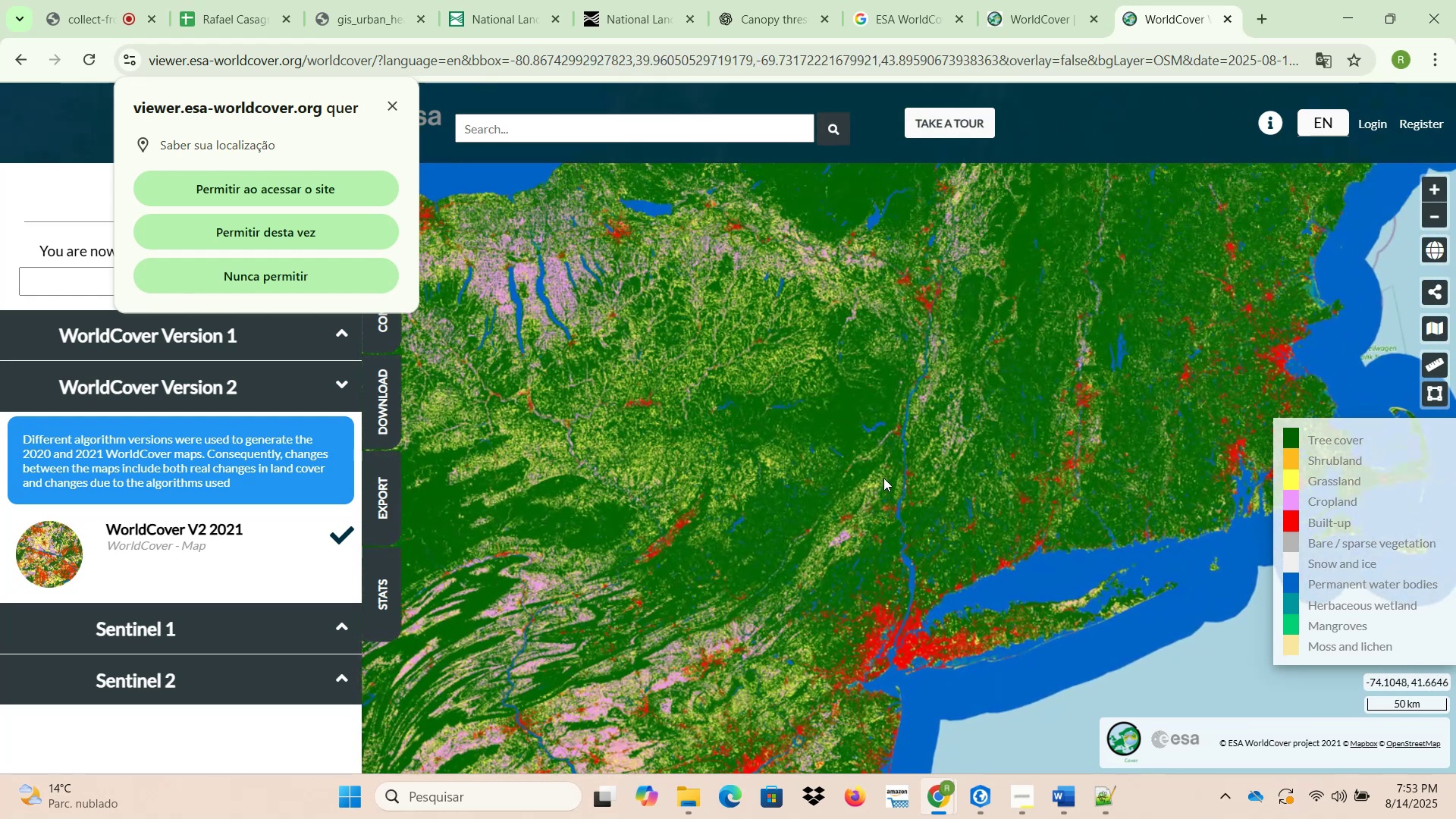 
scroll: coordinate [883, 475], scroll_direction: down, amount: 2.0
 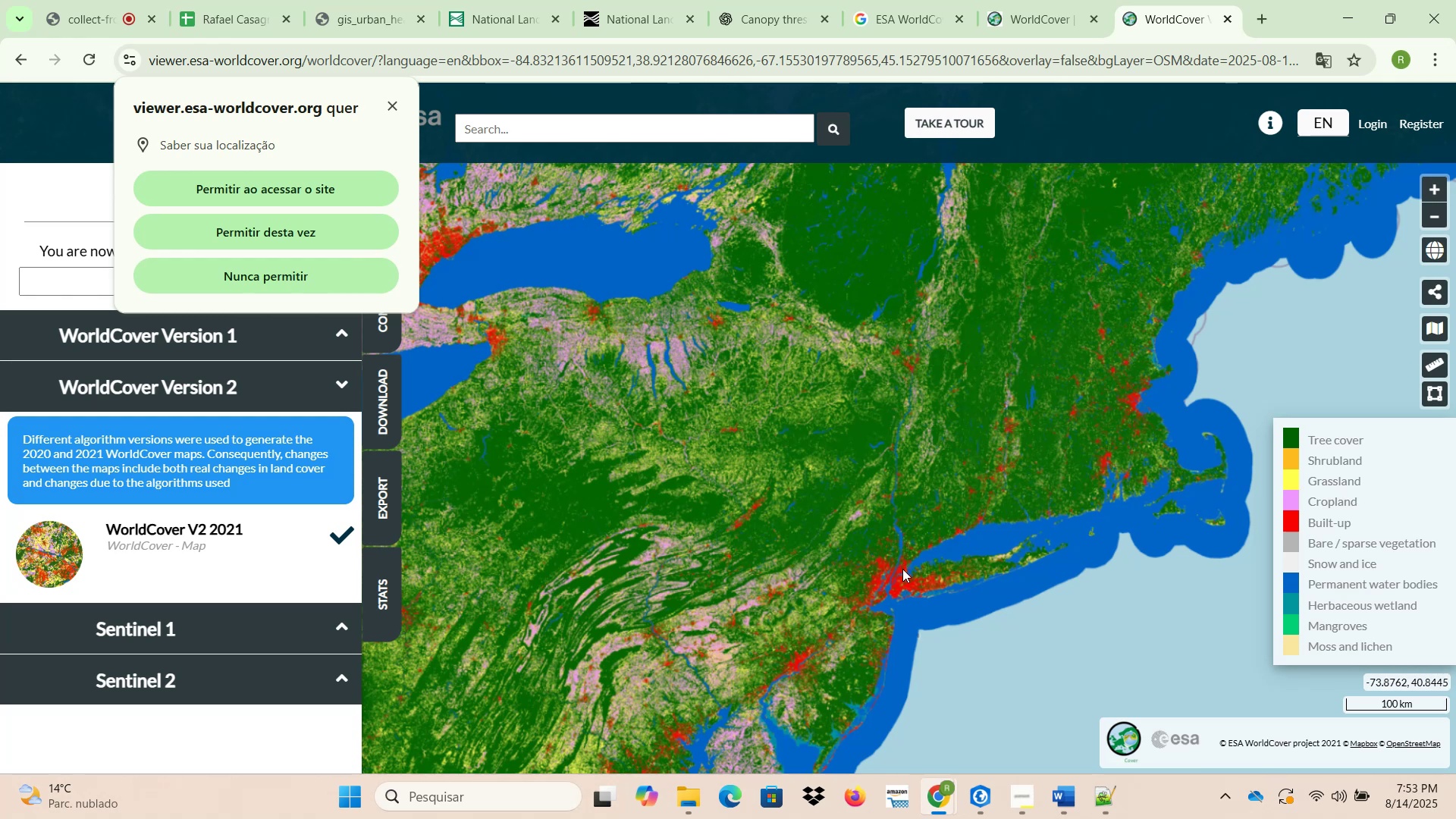 
wait(16.69)
 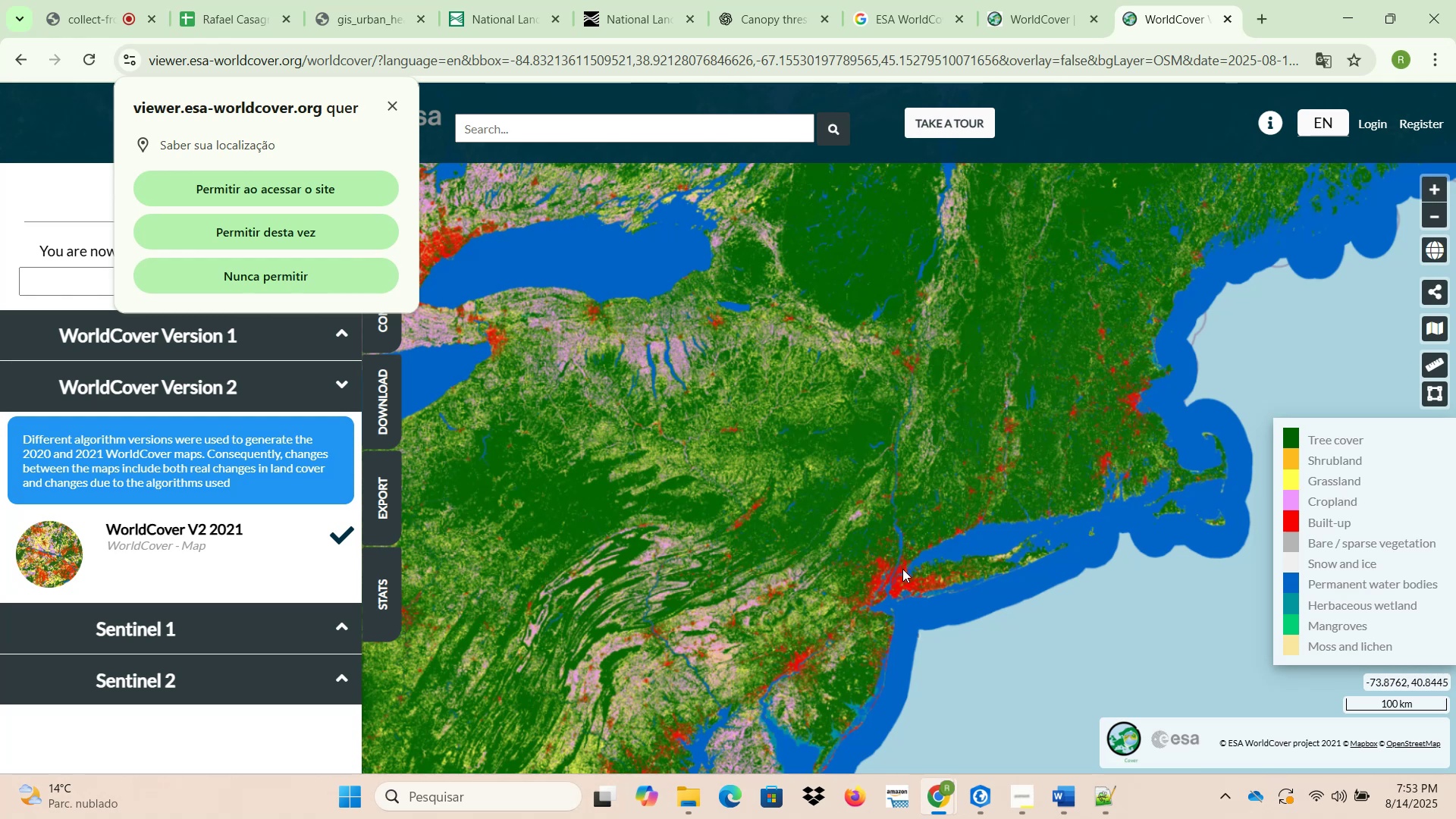 
left_click([392, 109])
 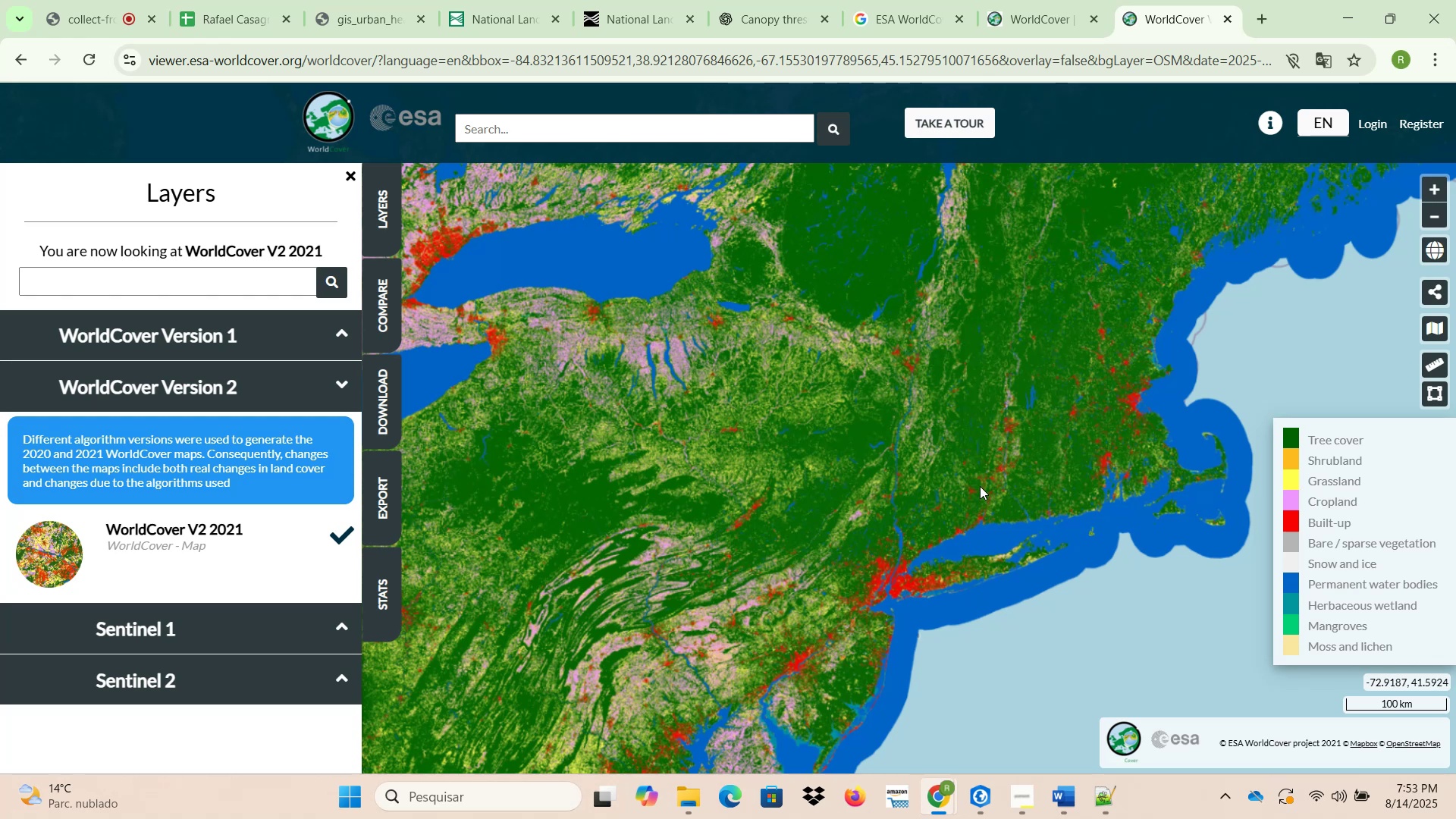 
wait(9.7)
 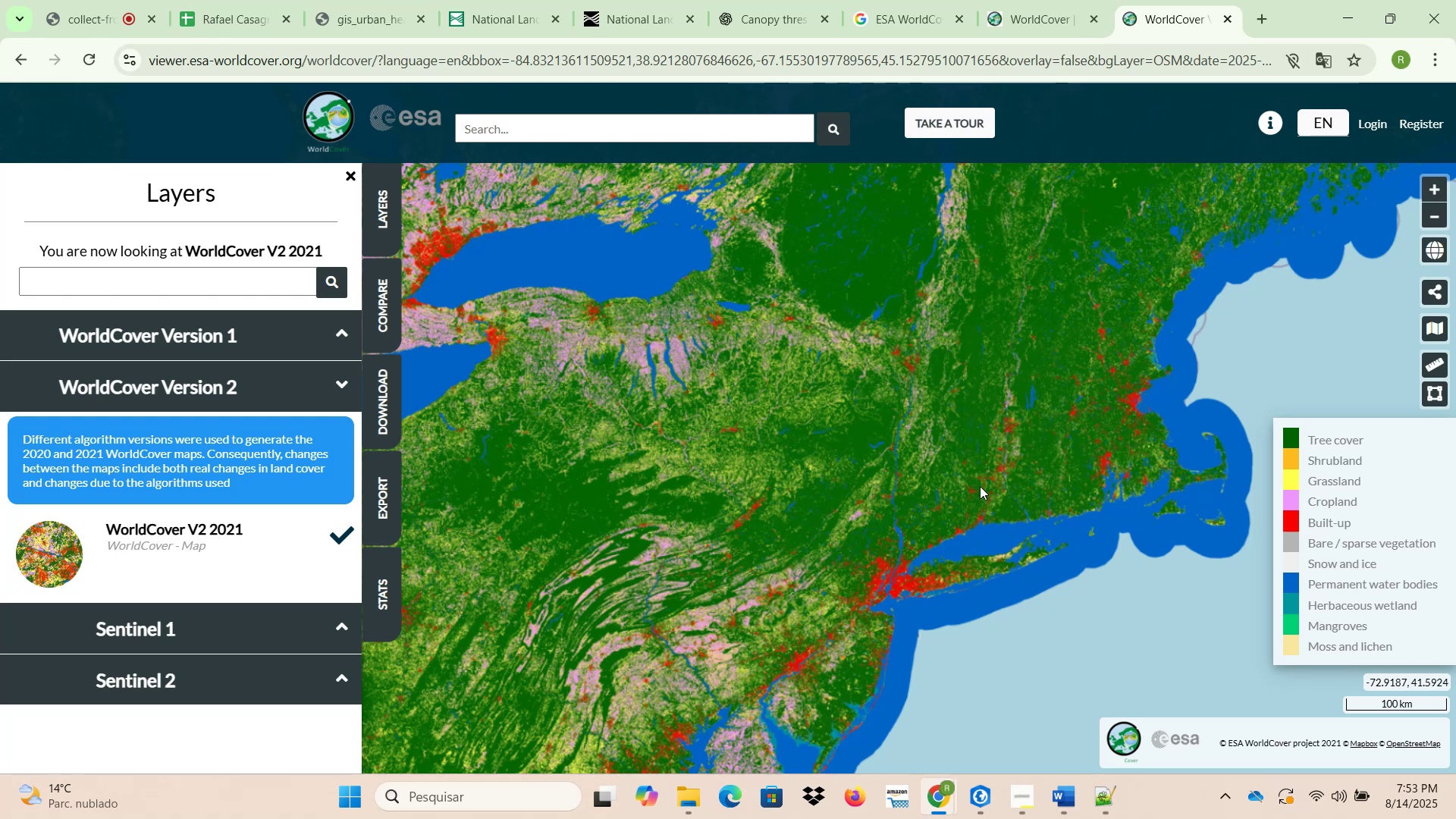 
left_click([388, 510])
 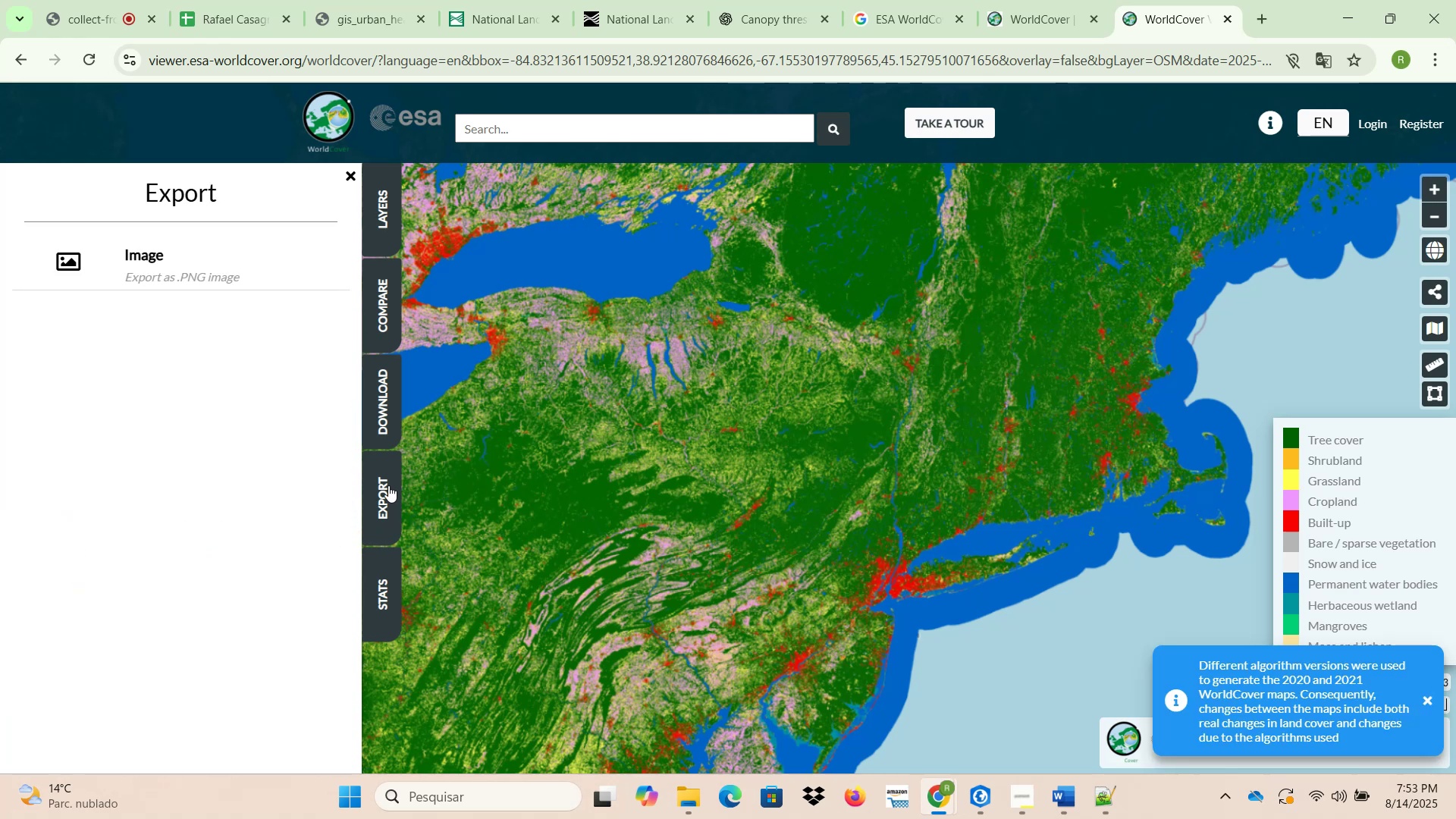 
left_click([388, 425])
 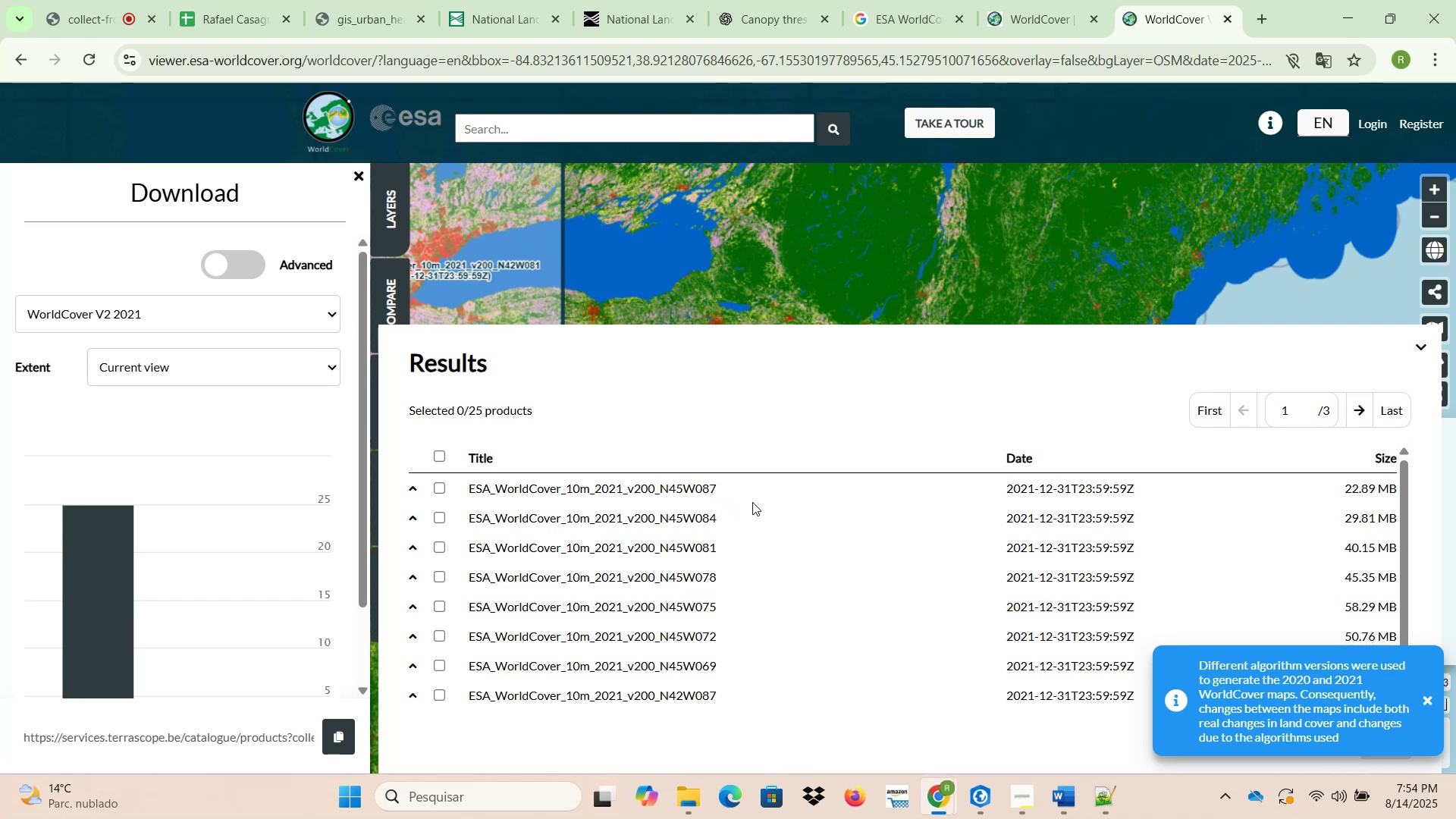 
wait(9.5)
 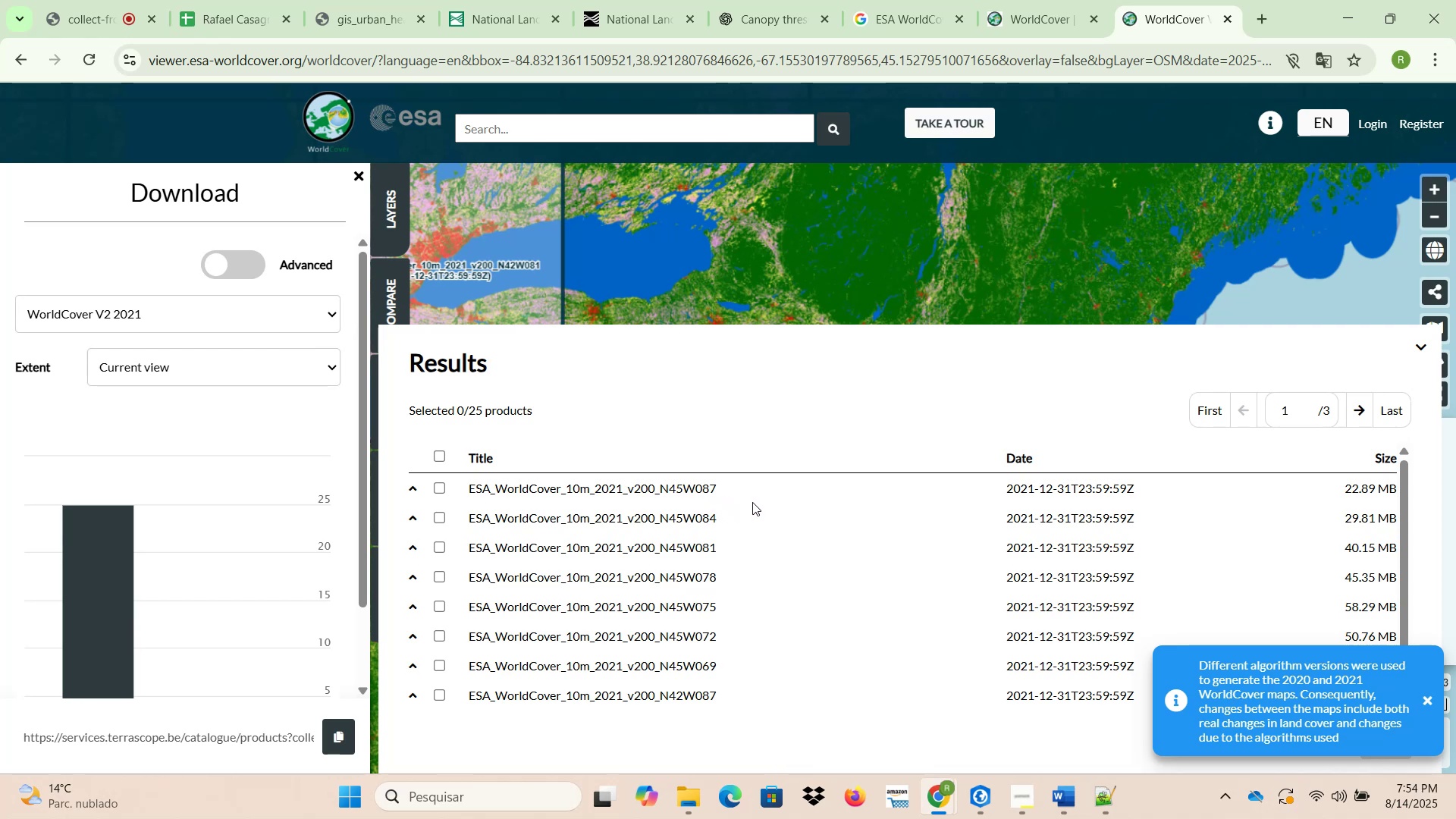 
left_click([200, 360])
 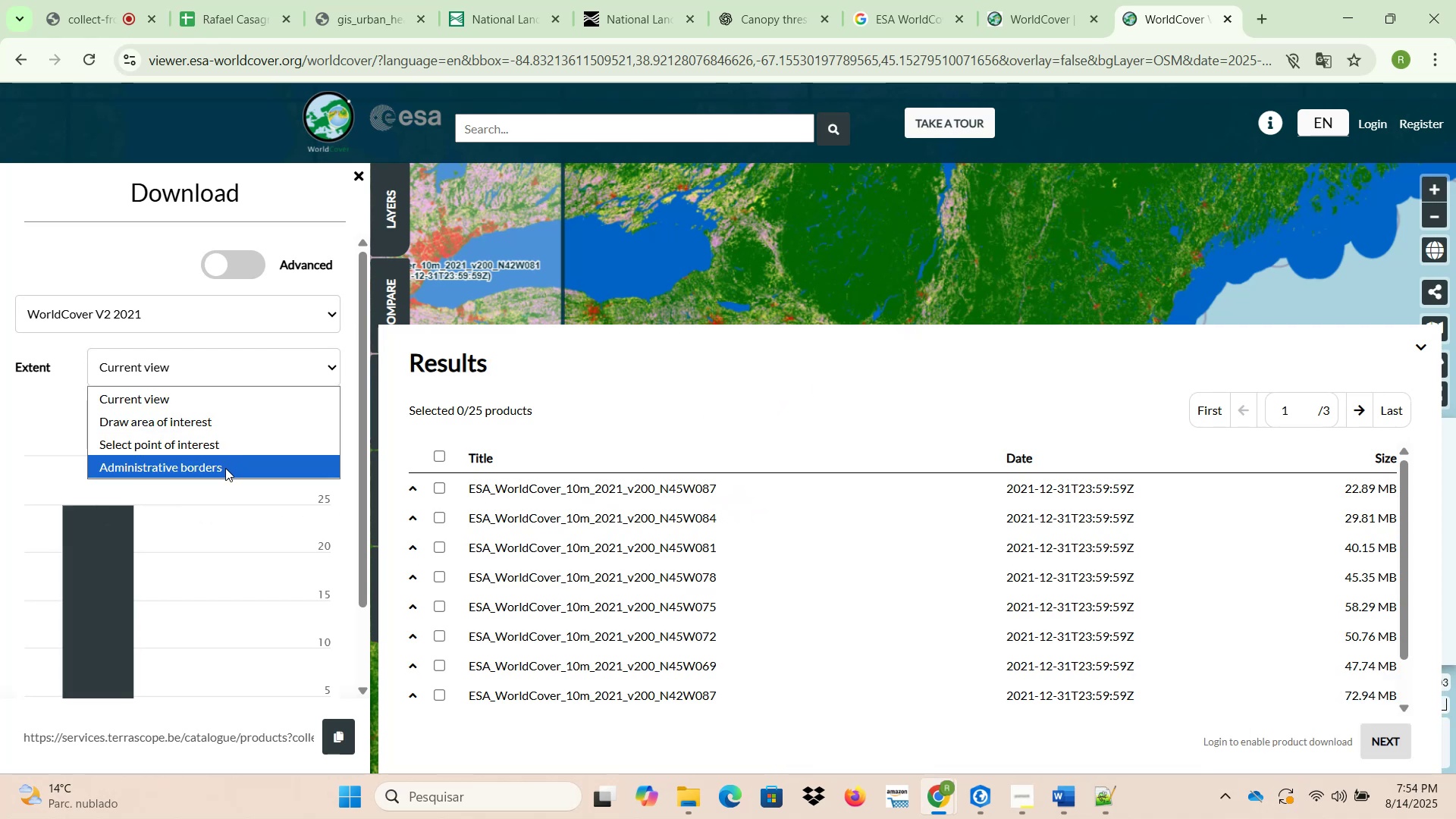 
left_click([225, 469])
 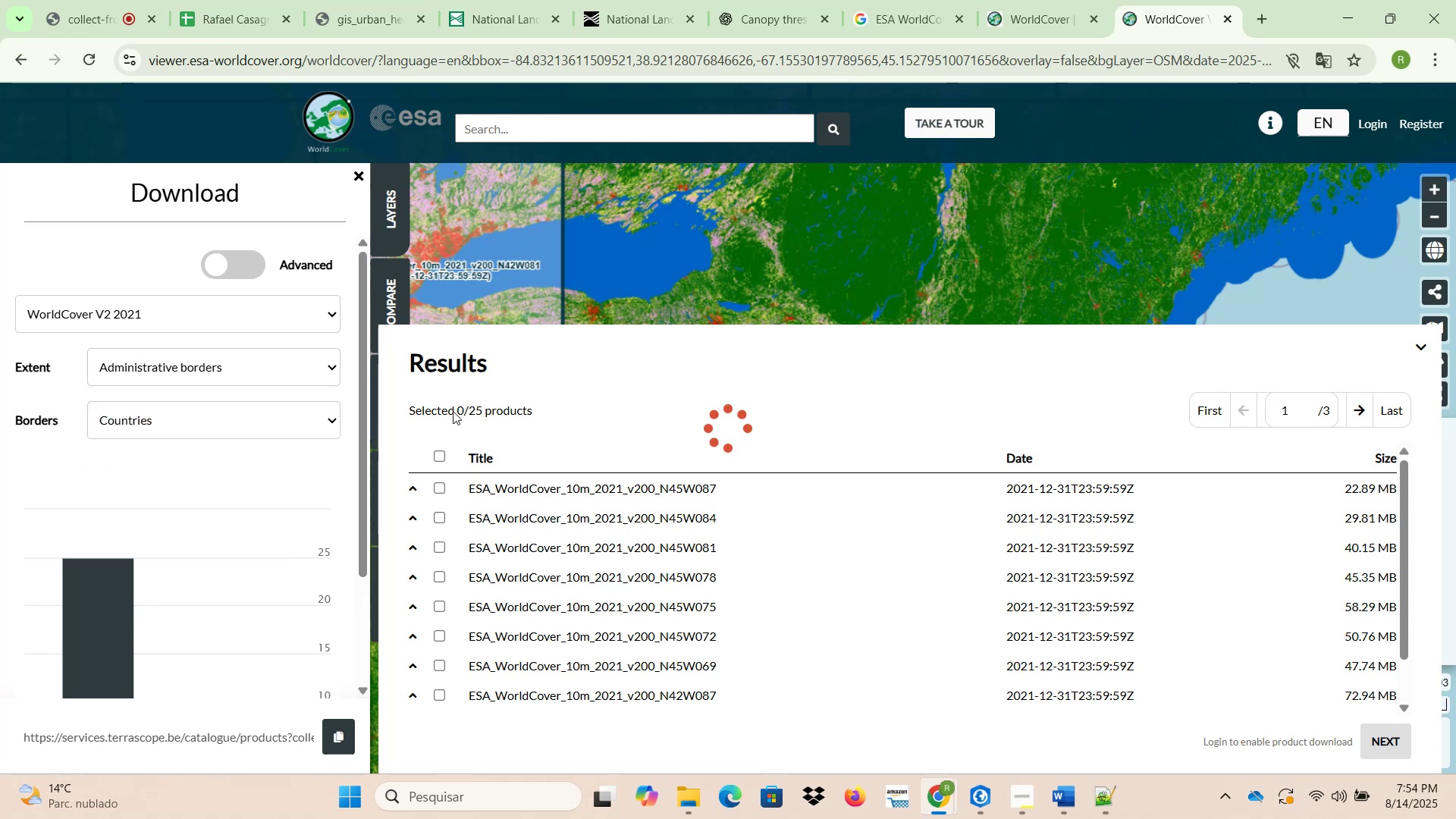 
left_click([324, 425])
 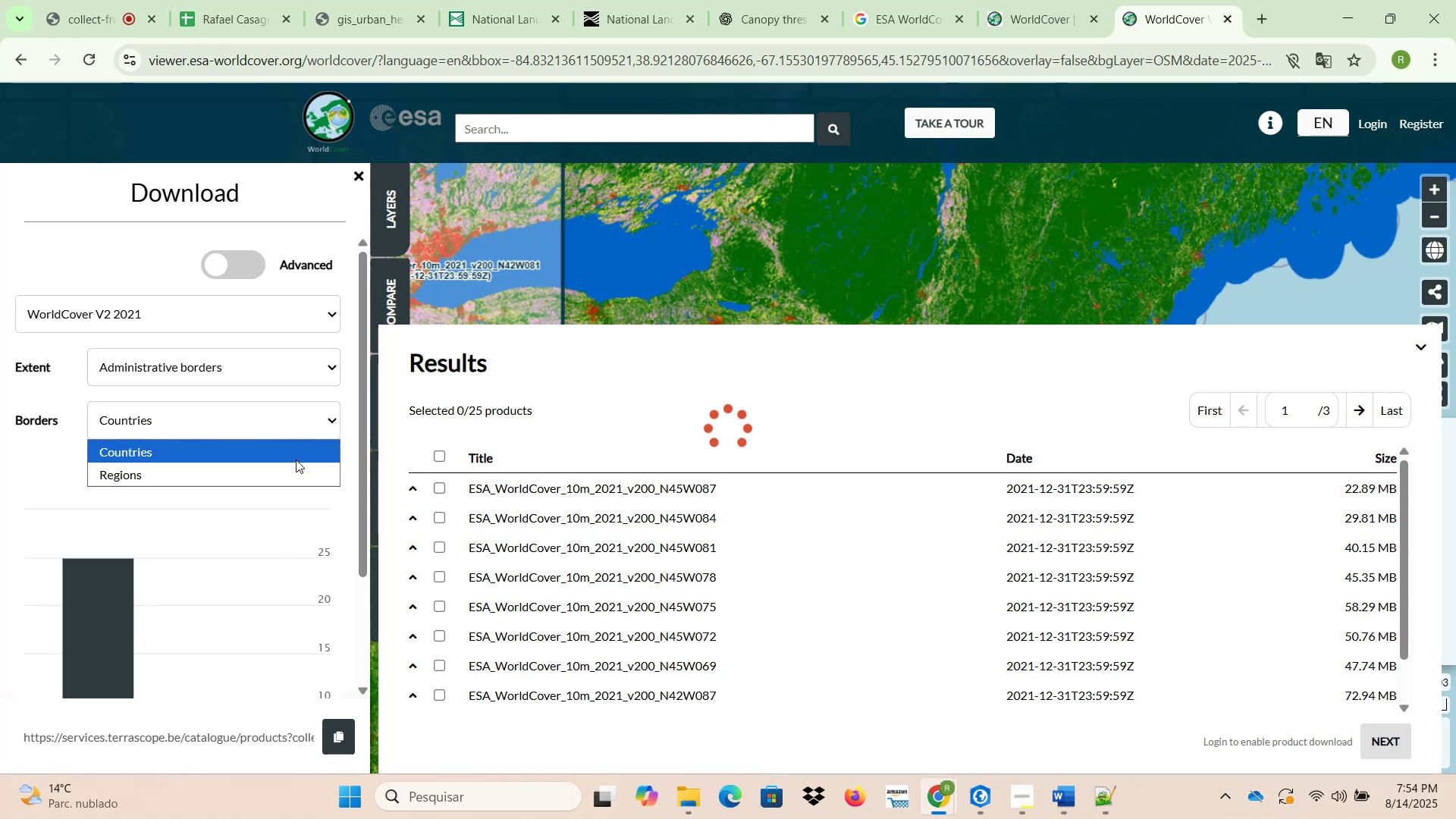 
left_click([292, 472])
 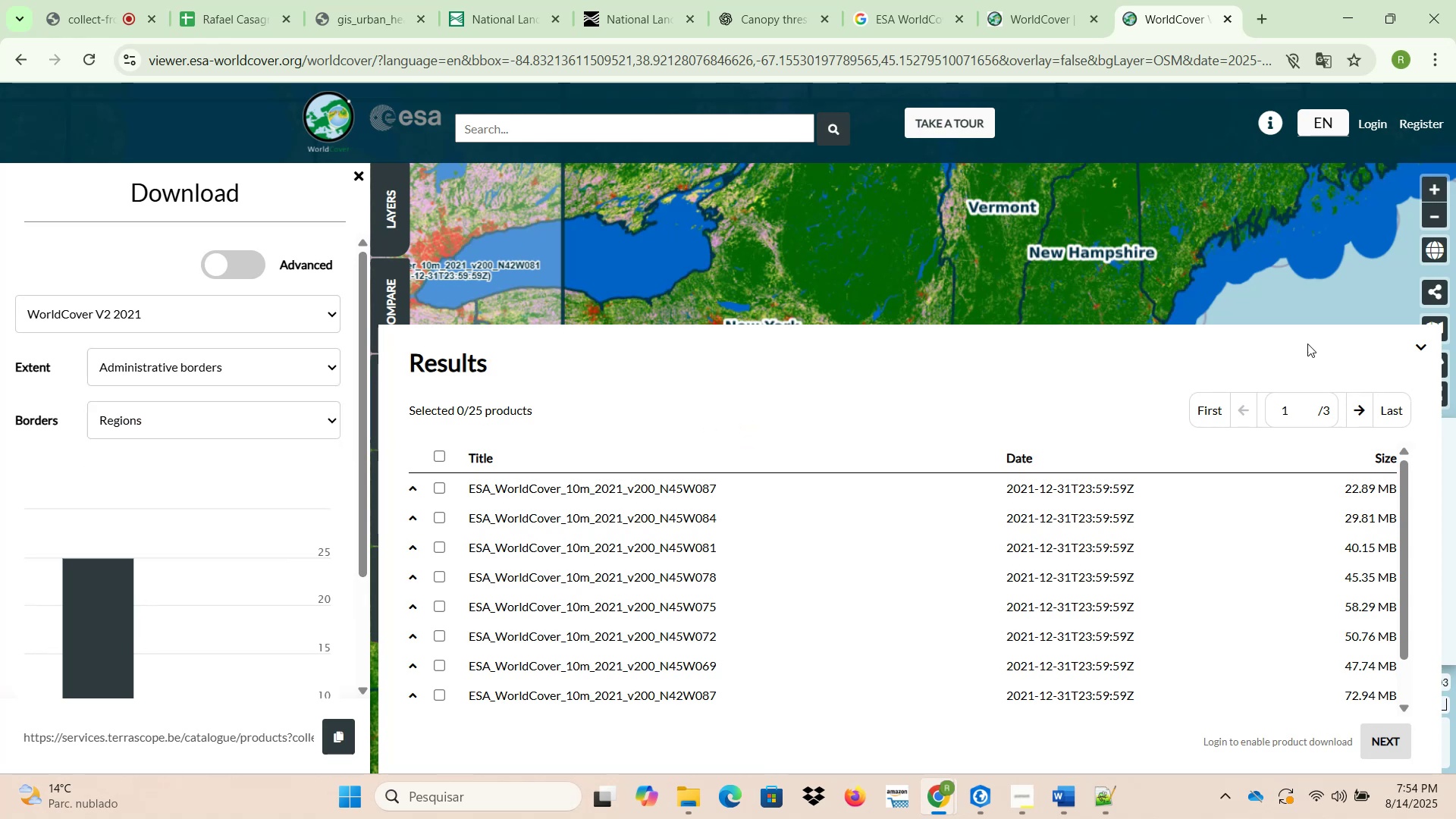 
left_click([1421, 348])
 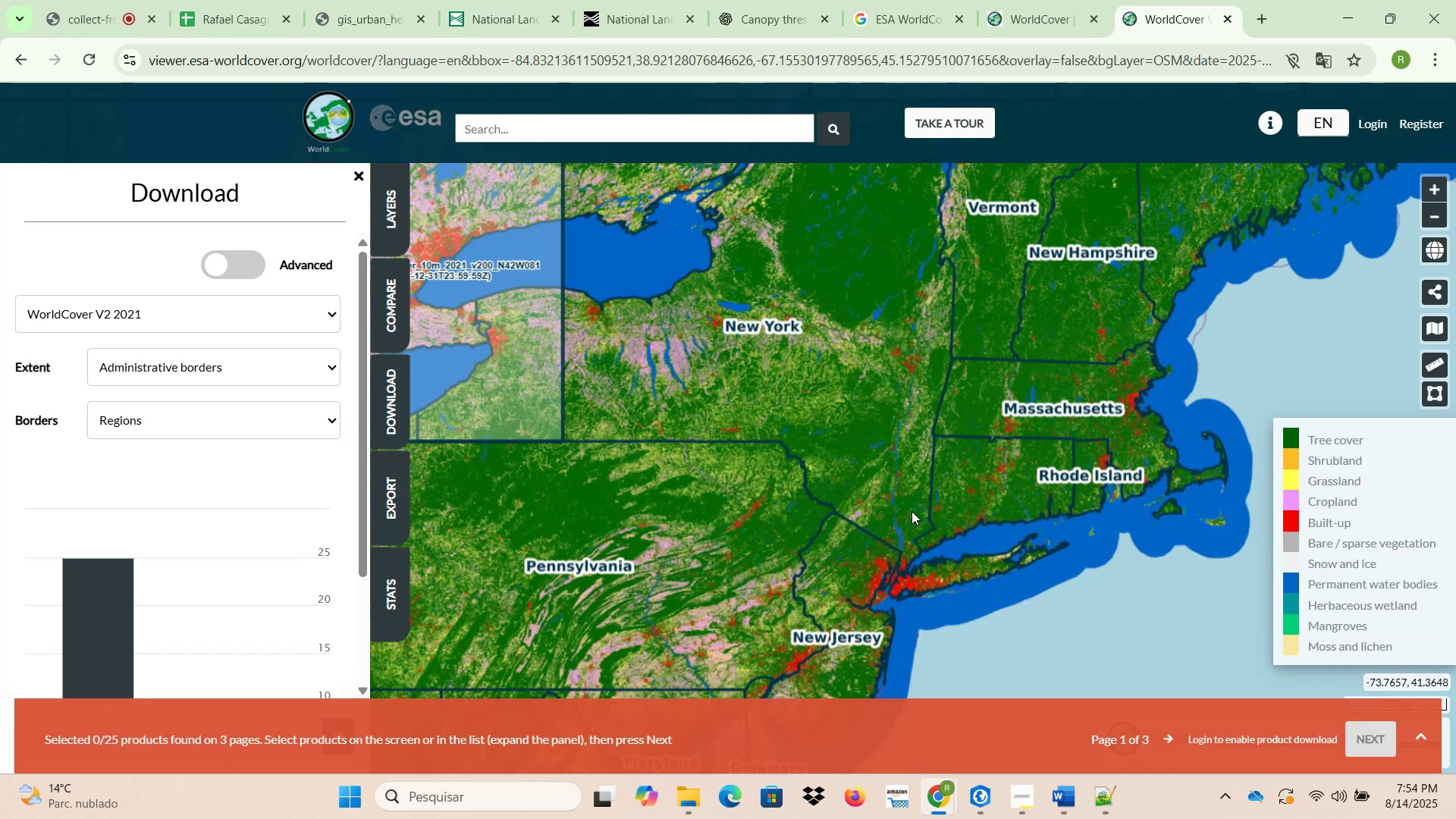 
left_click_drag(start_coordinate=[892, 460], to_coordinate=[898, 592])
 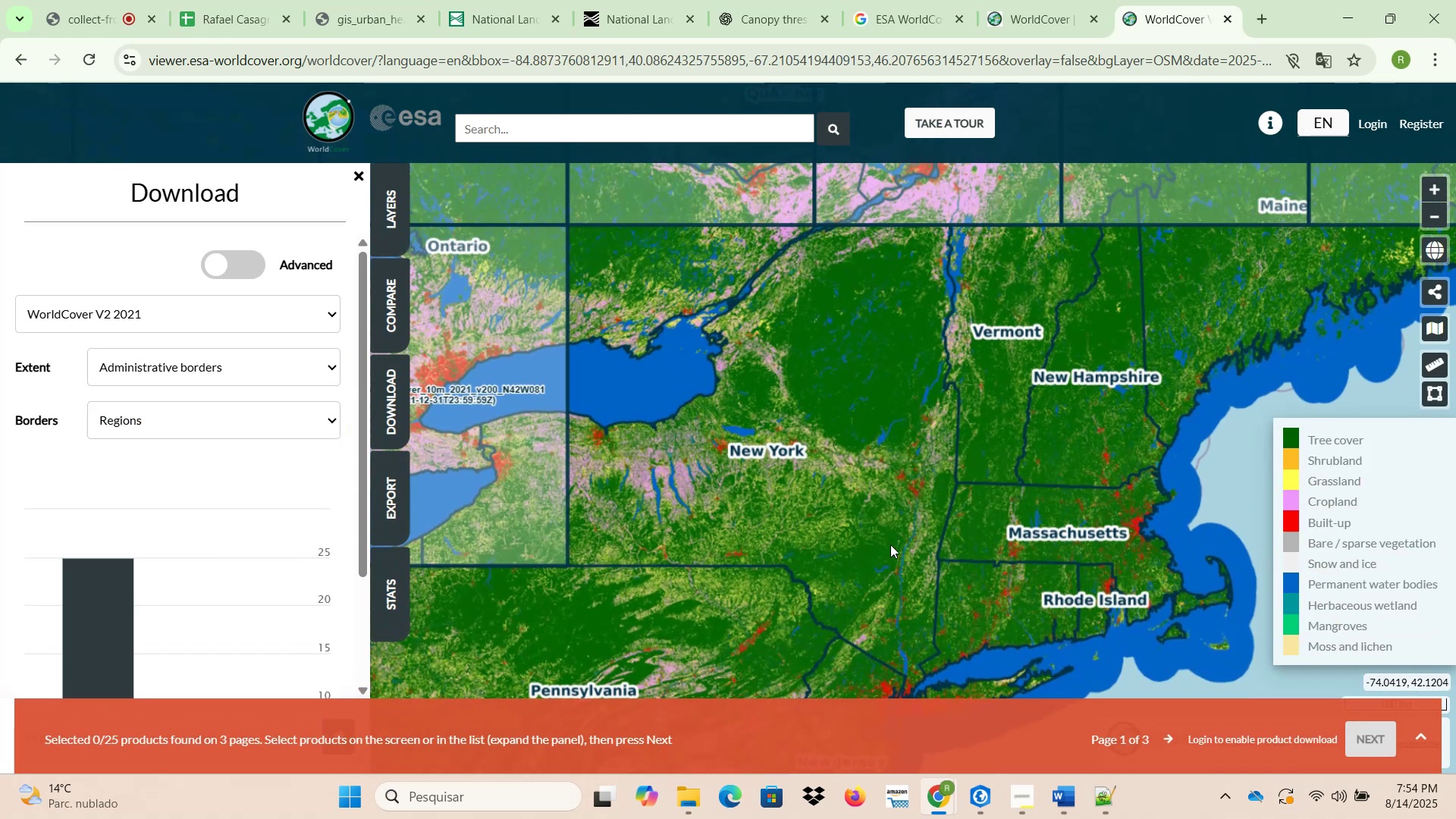 
left_click([887, 537])
 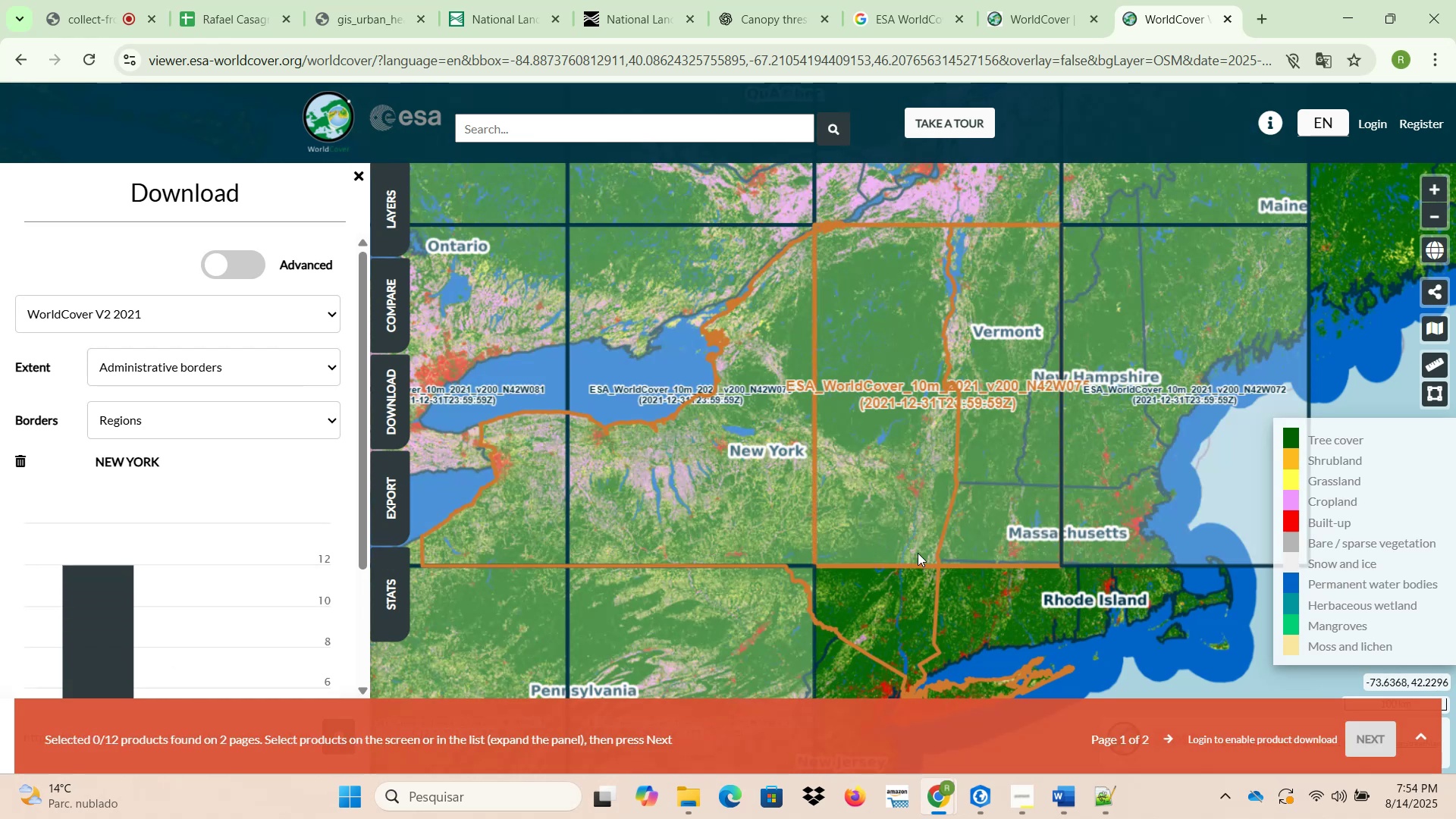 
left_click([898, 600])
 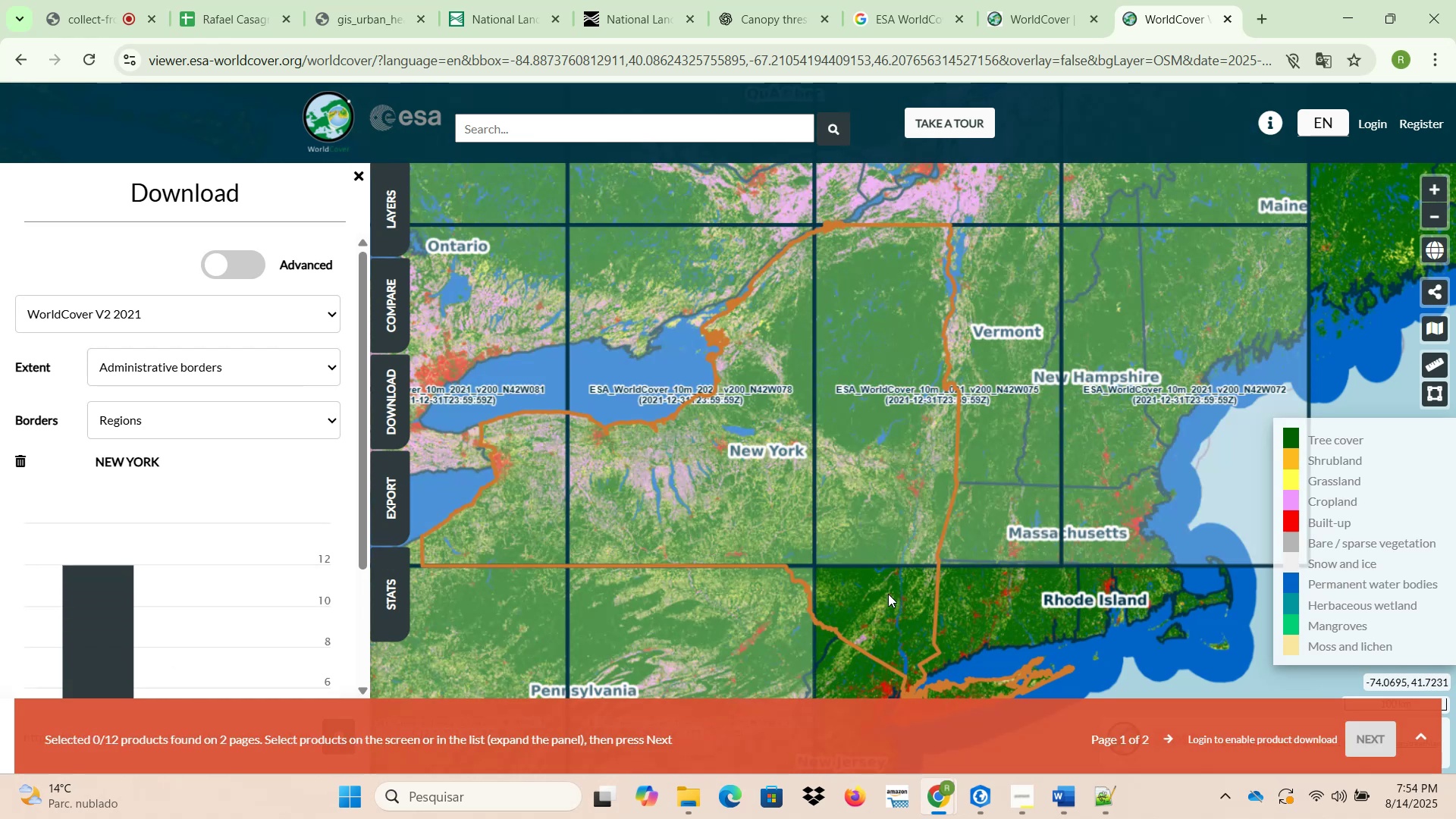 
left_click([880, 521])
 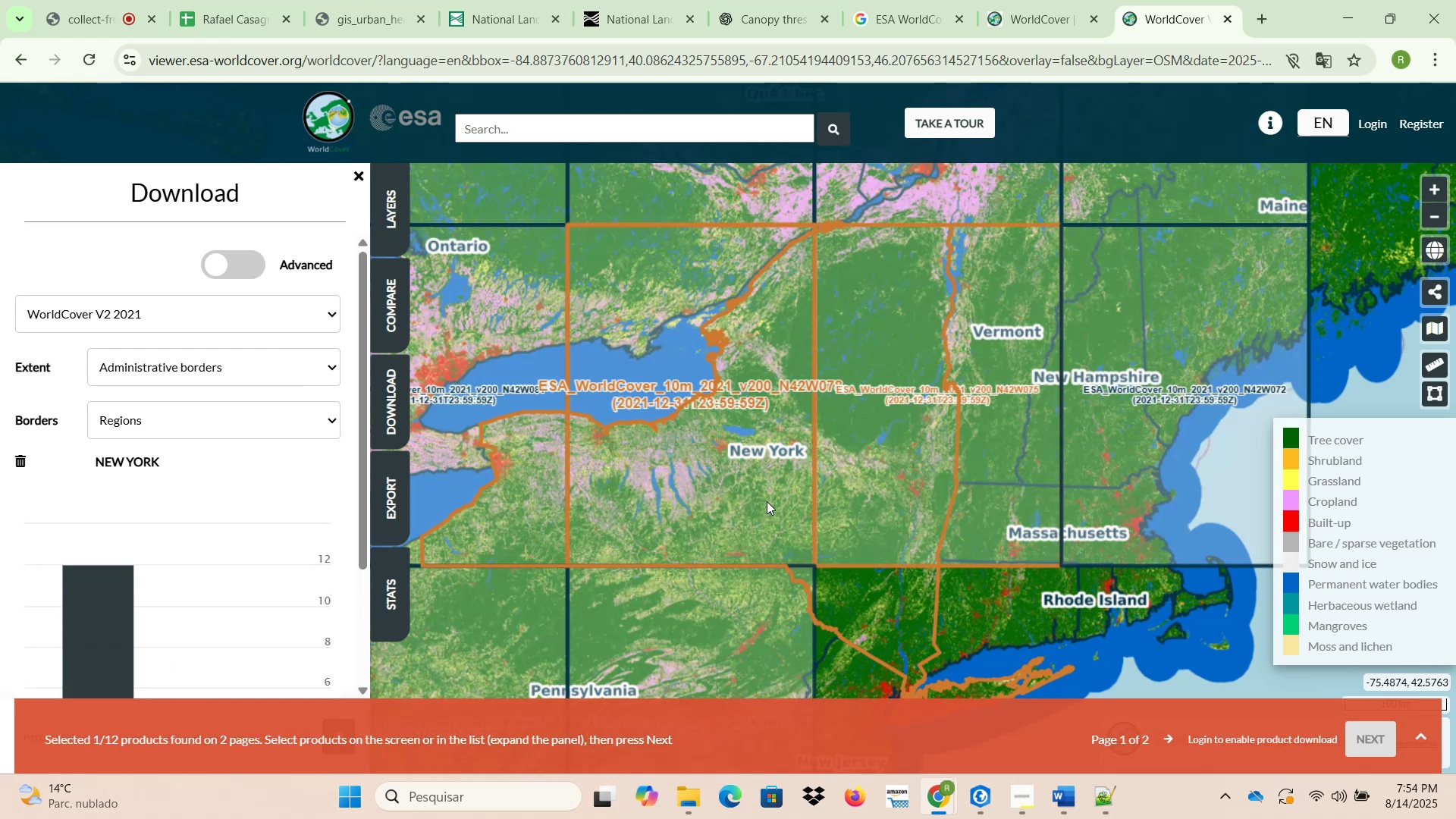 
left_click([762, 501])
 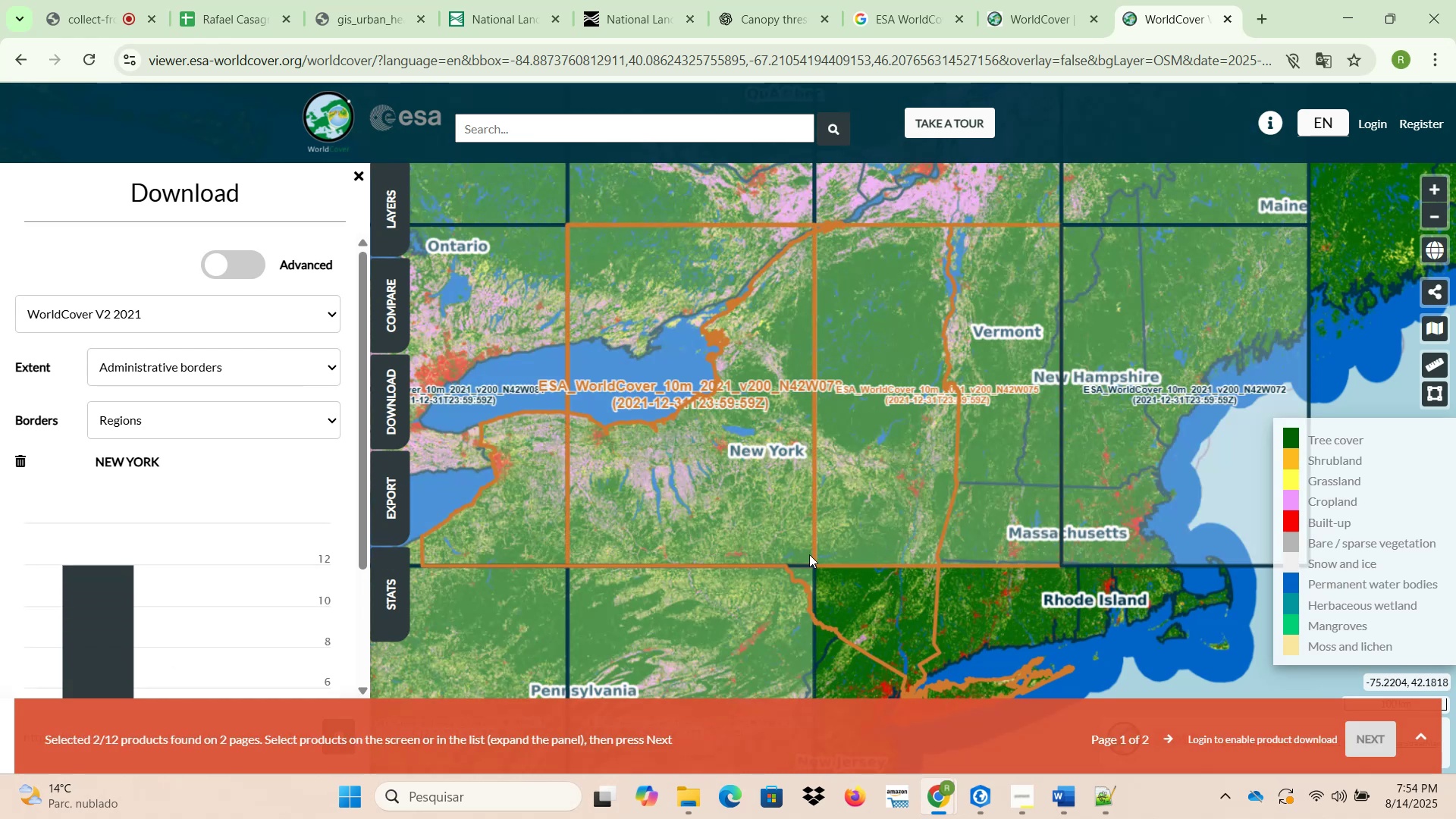 
left_click([869, 602])
 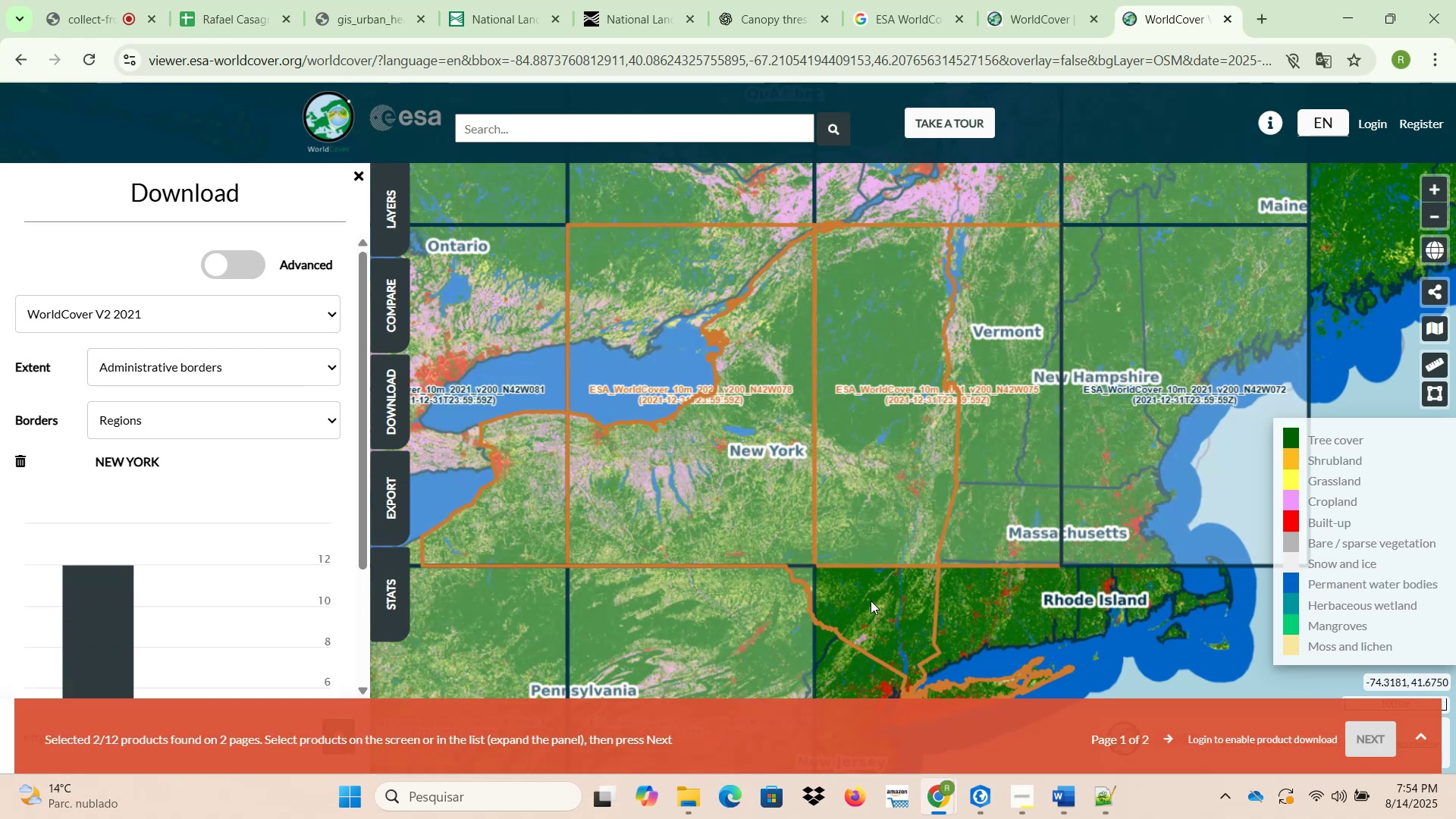 
scroll: coordinate [881, 581], scroll_direction: down, amount: 2.0
 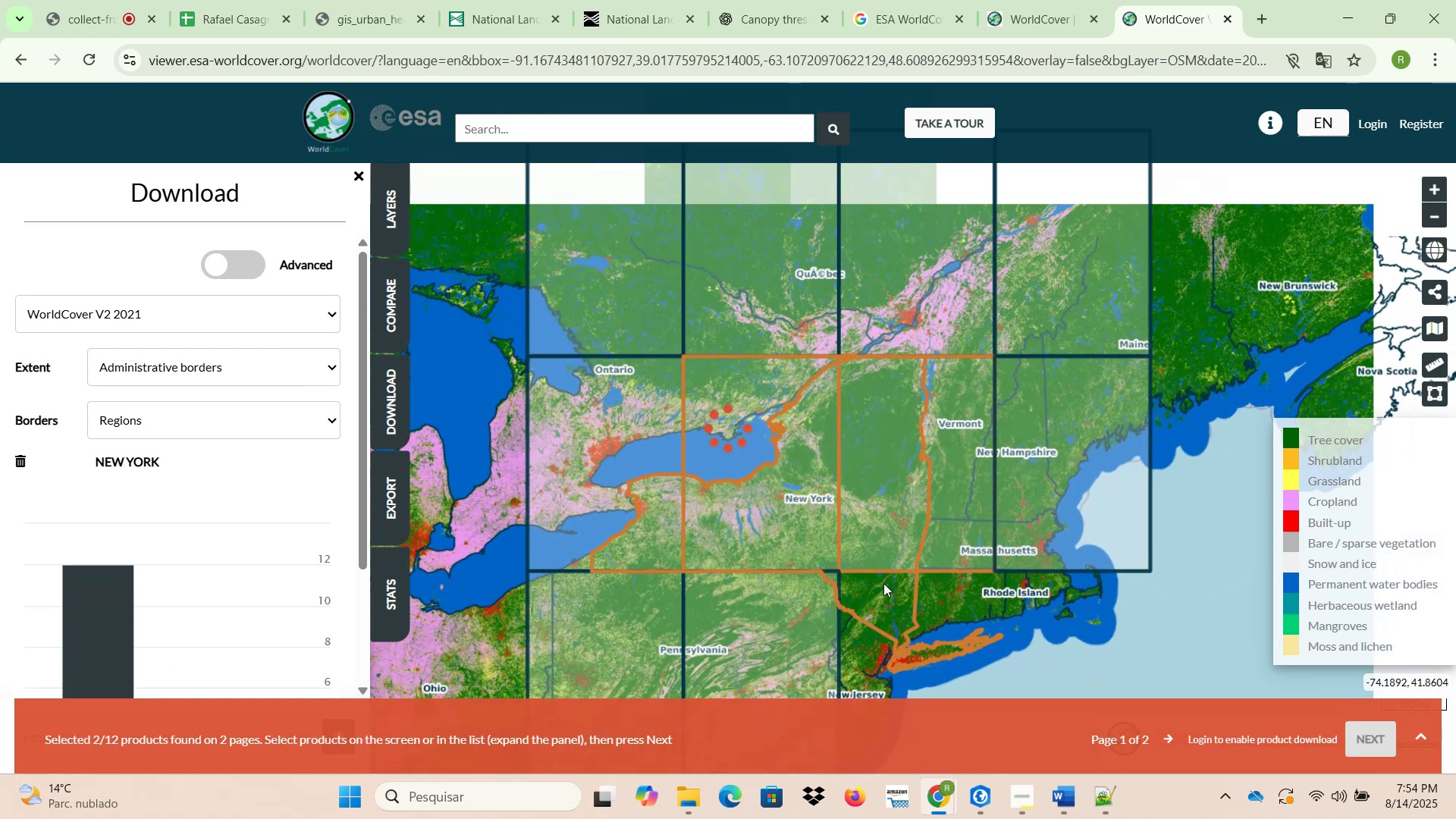 
left_click_drag(start_coordinate=[894, 612], to_coordinate=[852, 510])
 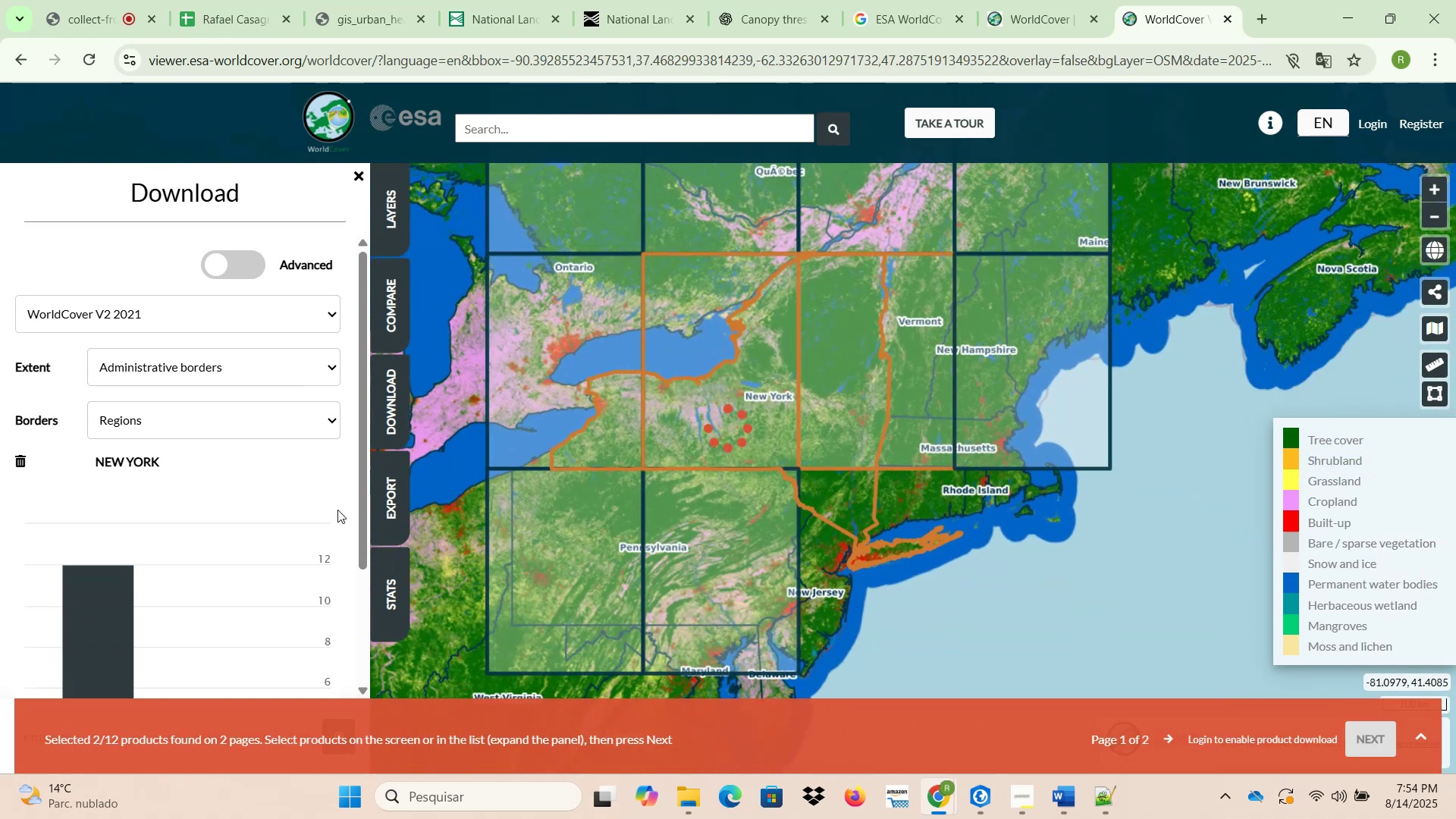 
scroll: coordinate [218, 552], scroll_direction: down, amount: 2.0
 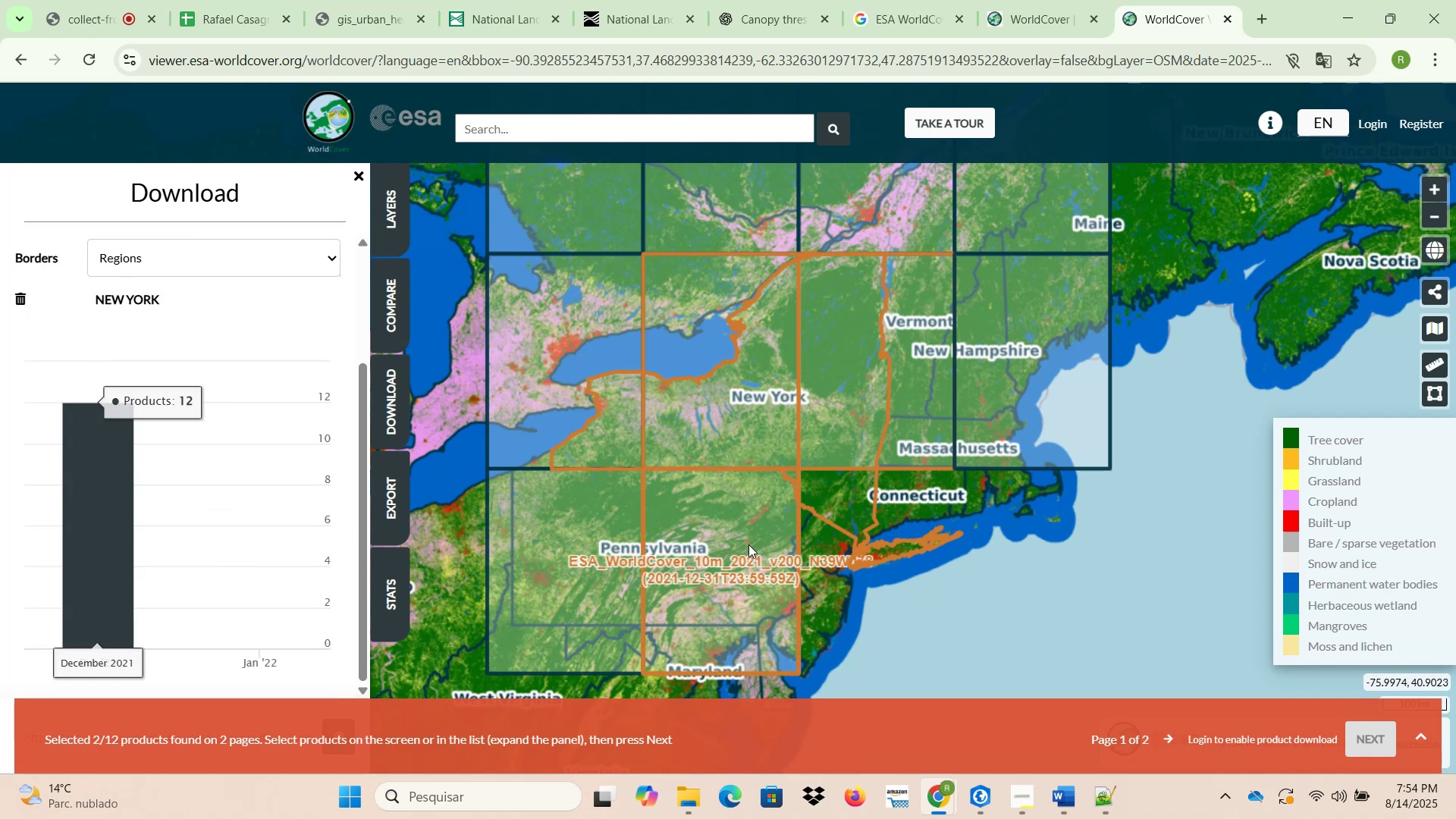 
left_click([759, 529])
 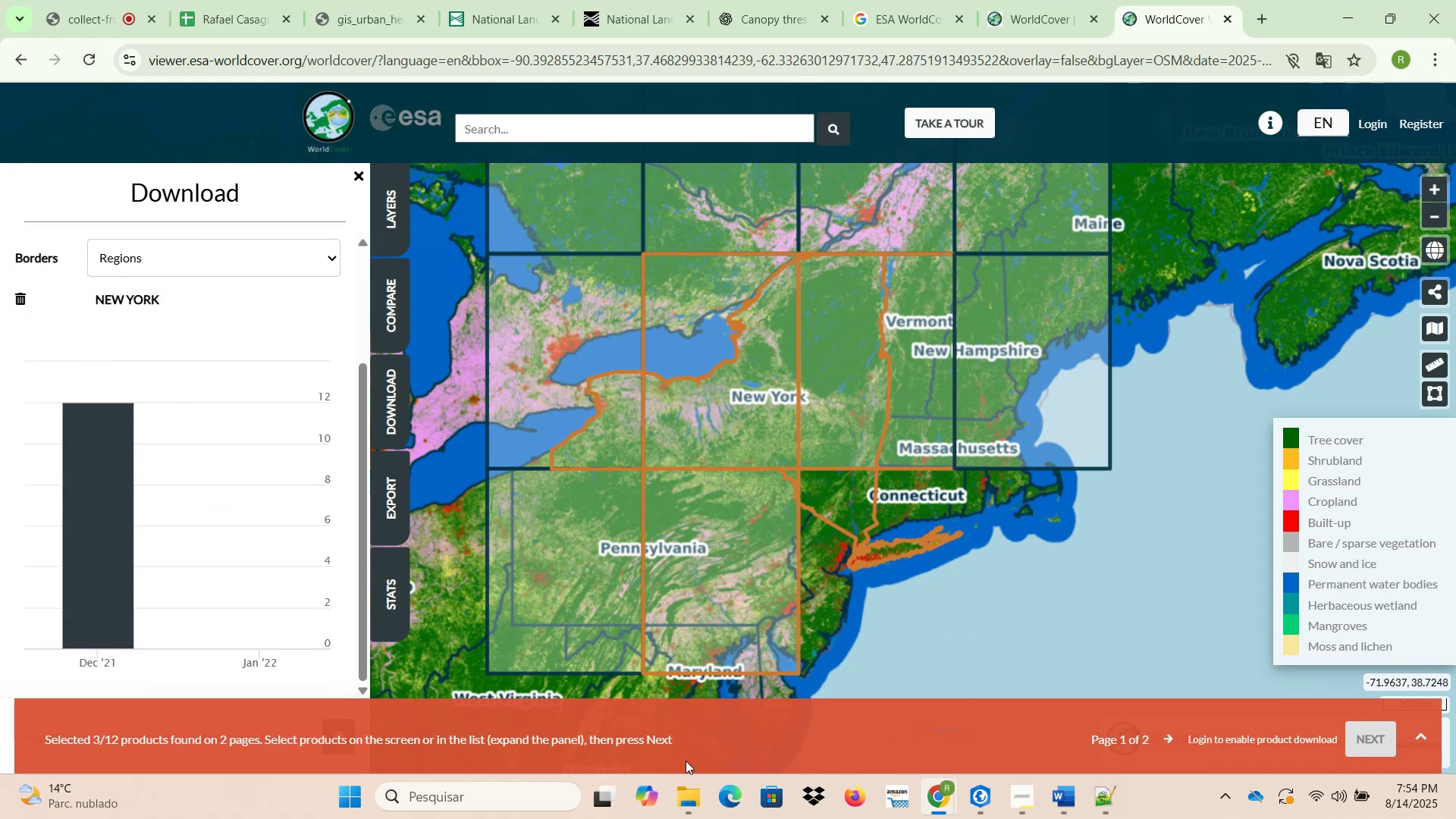 
wait(10.75)
 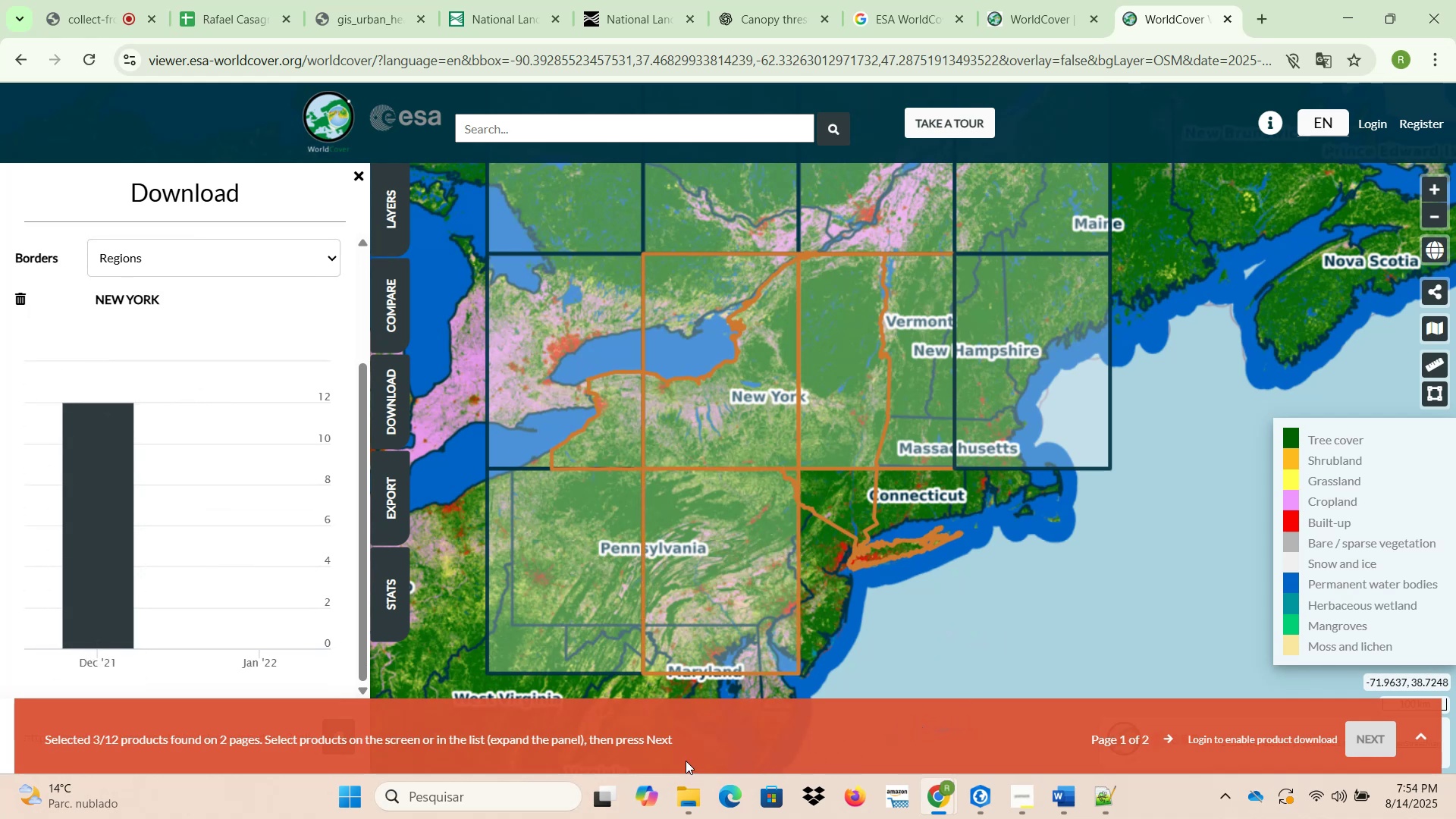 
mouse_move([1165, 740])
 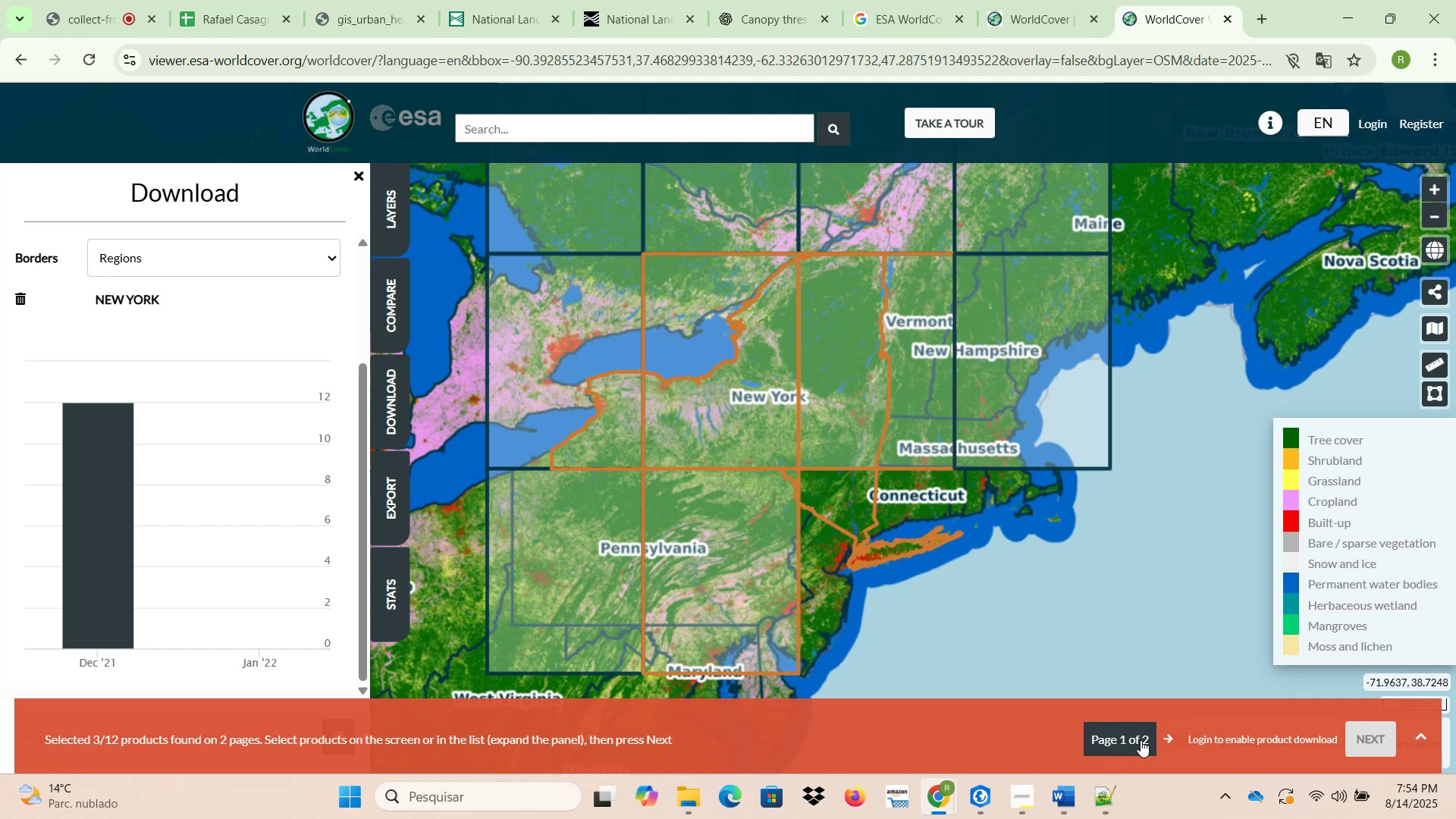 
left_click([1174, 742])
 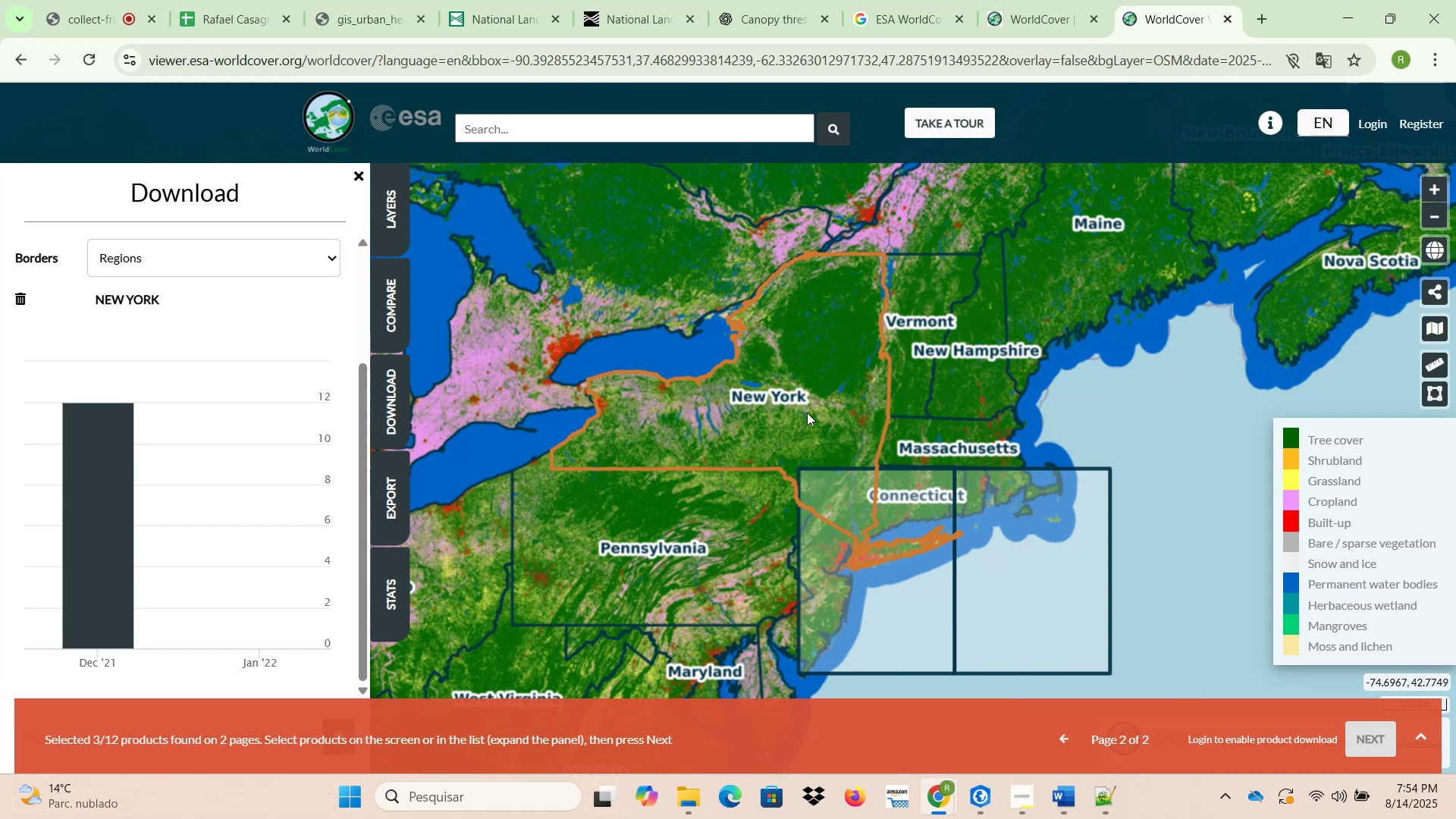 
wait(5.75)
 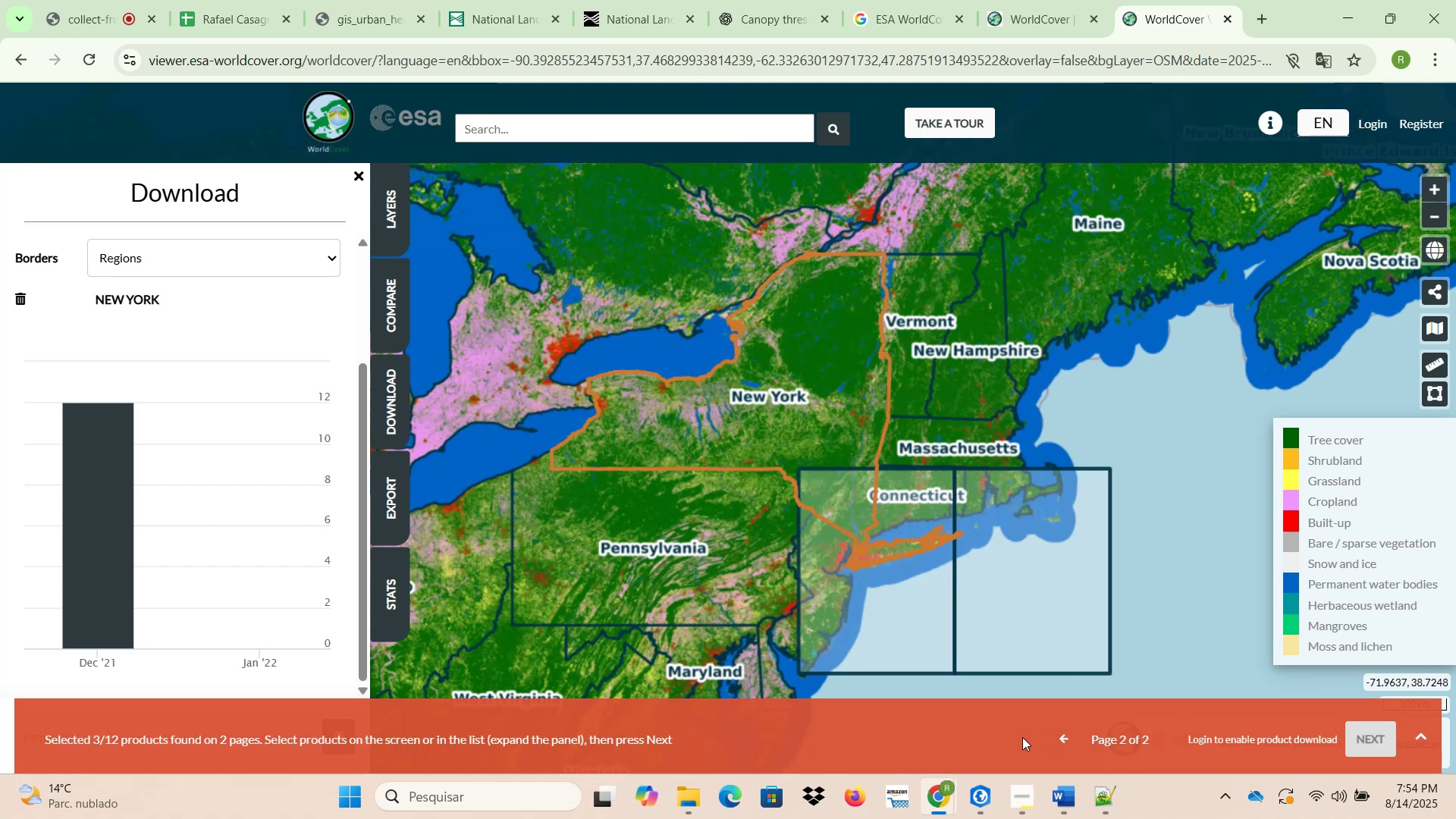 
left_click([1373, 740])
 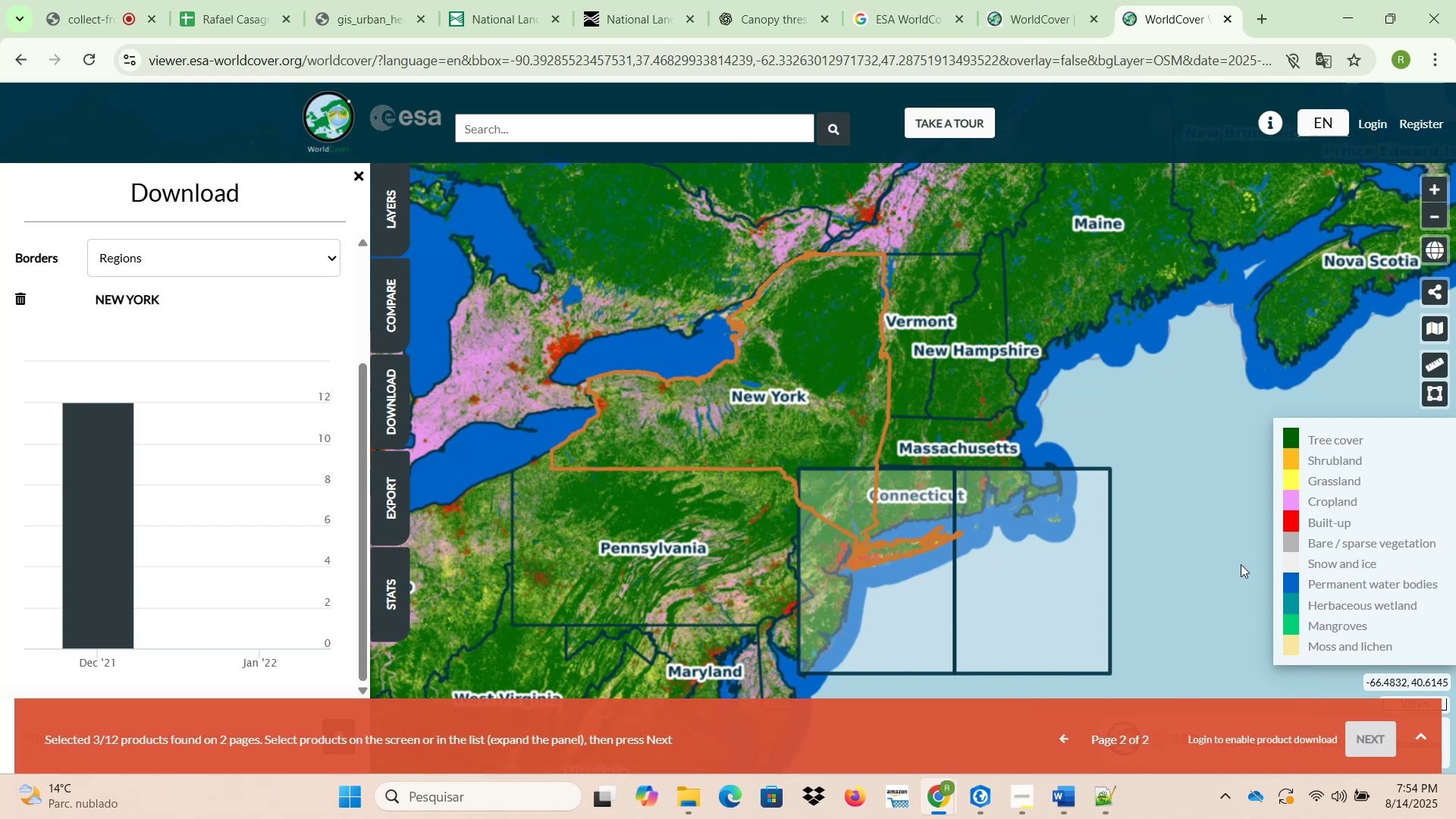 
wait(7.57)
 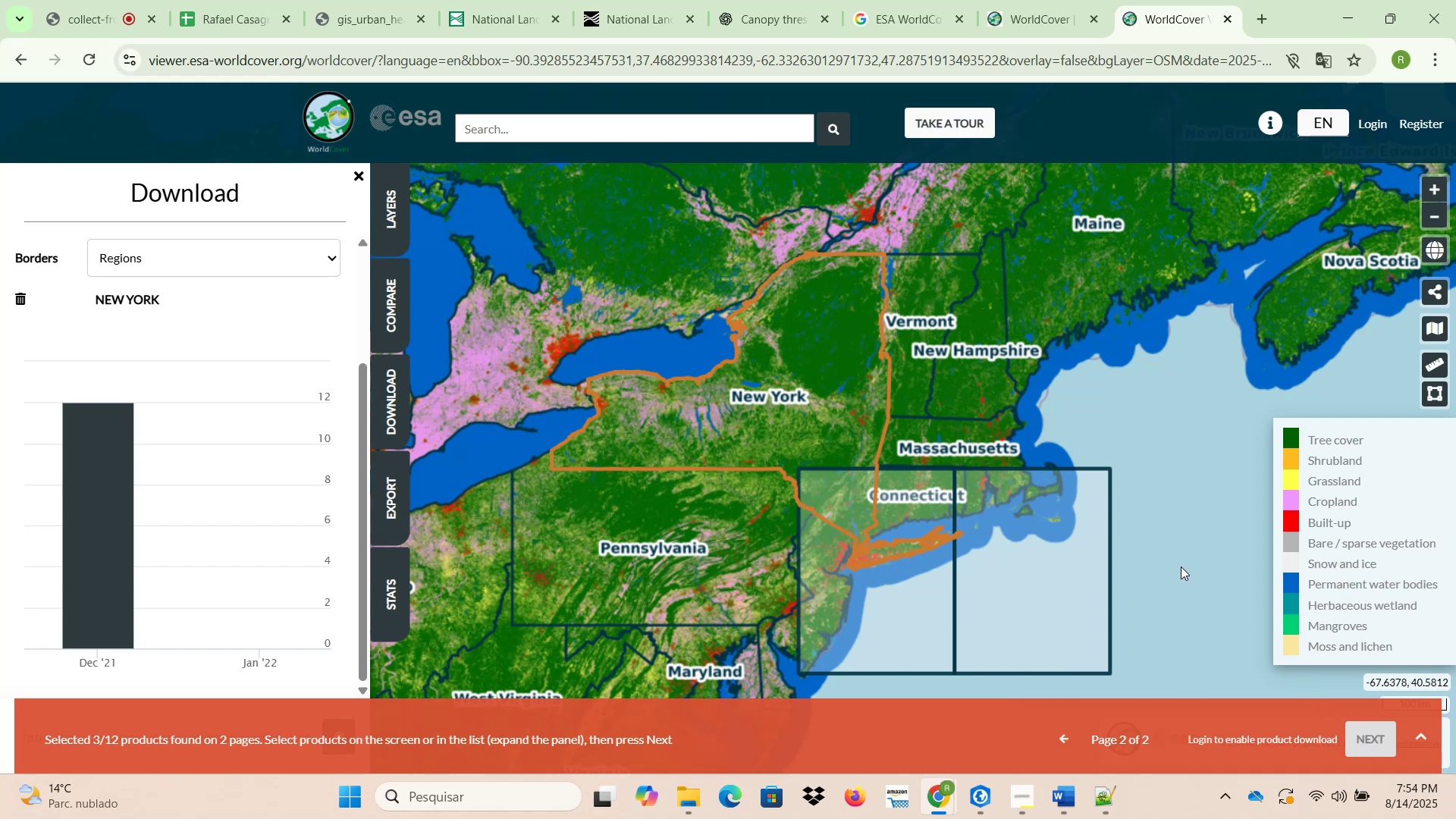 
left_click([1374, 739])
 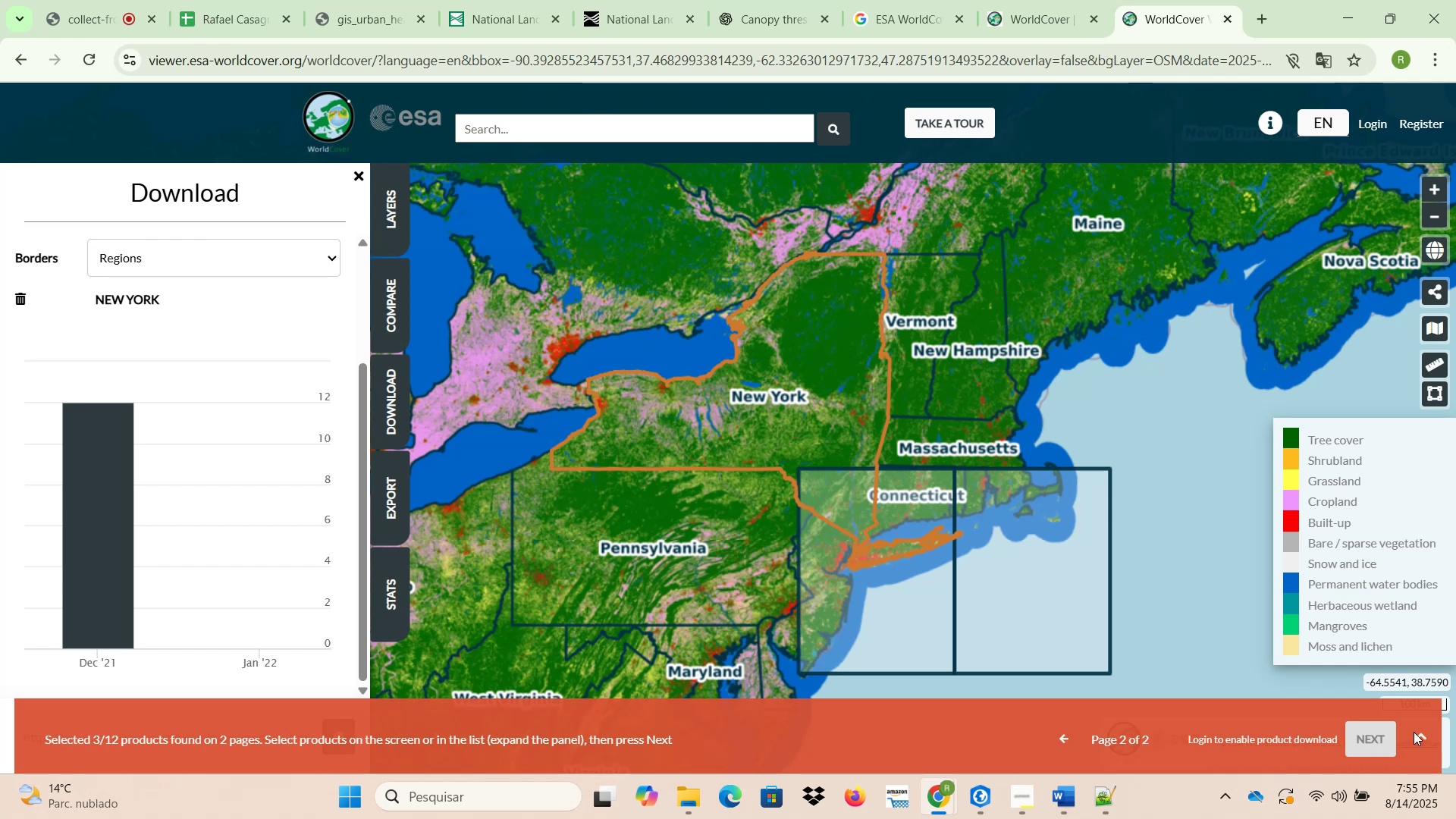 
double_click([1421, 741])
 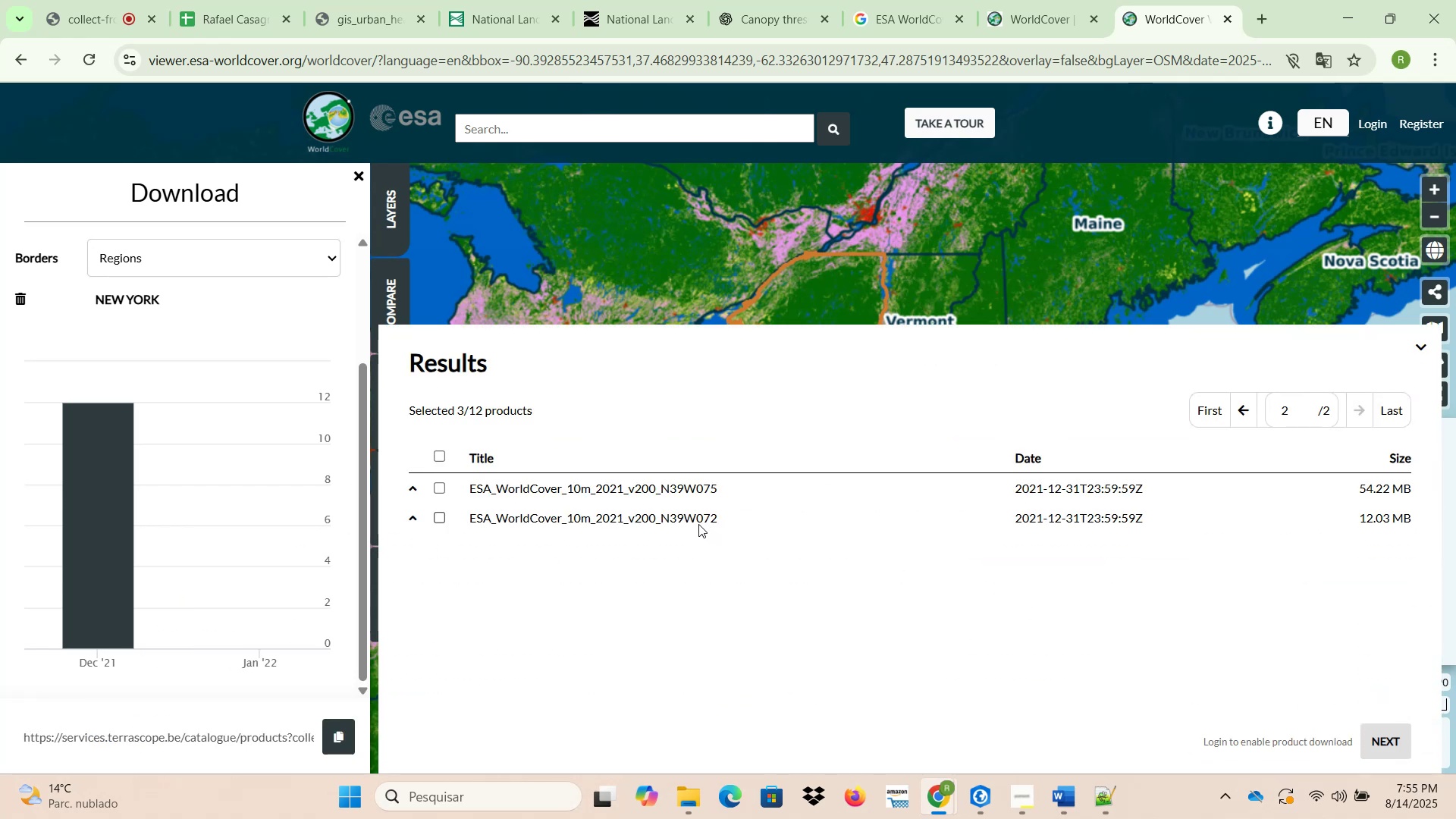 
wait(9.8)
 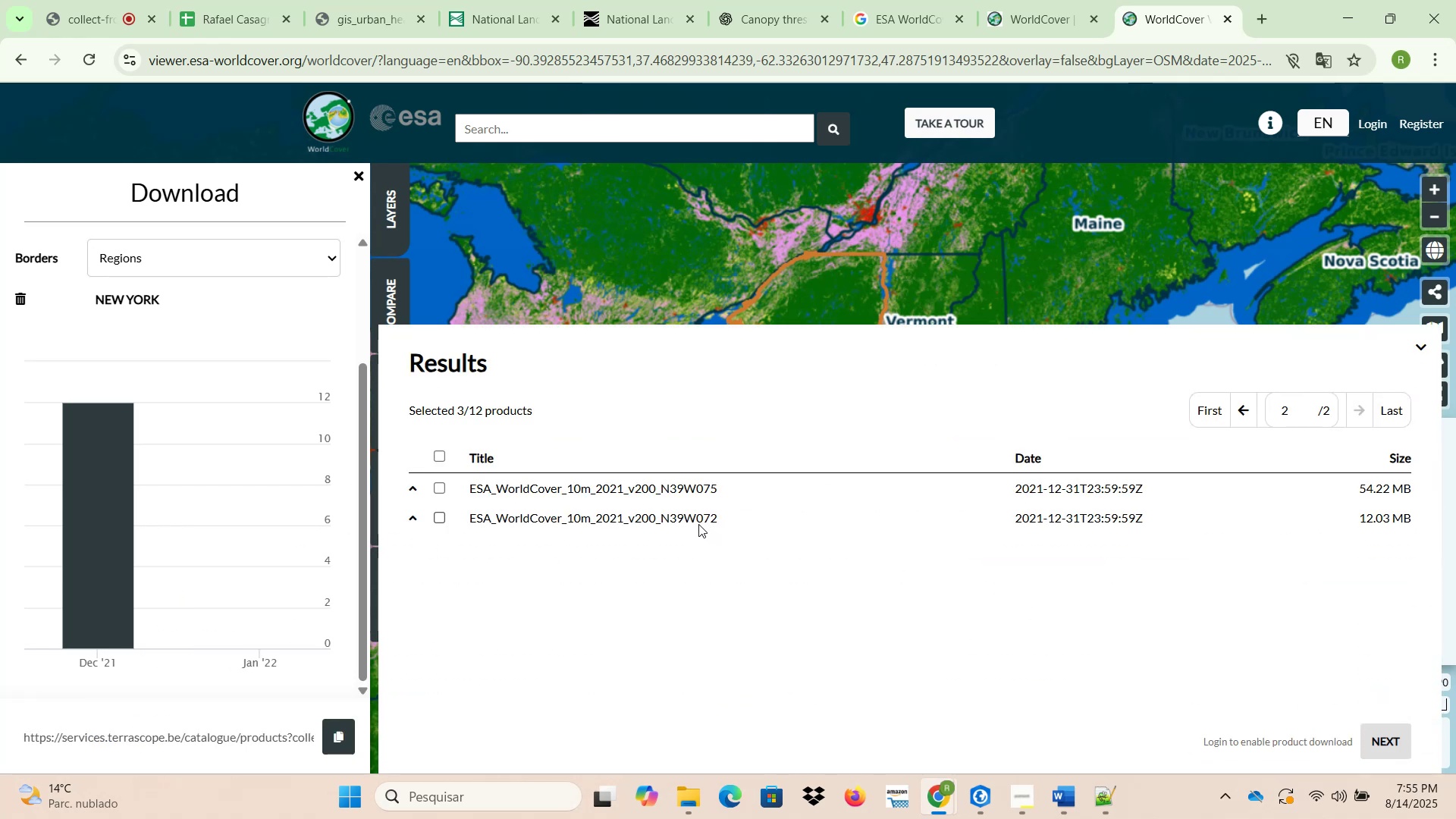 
left_click([410, 487])
 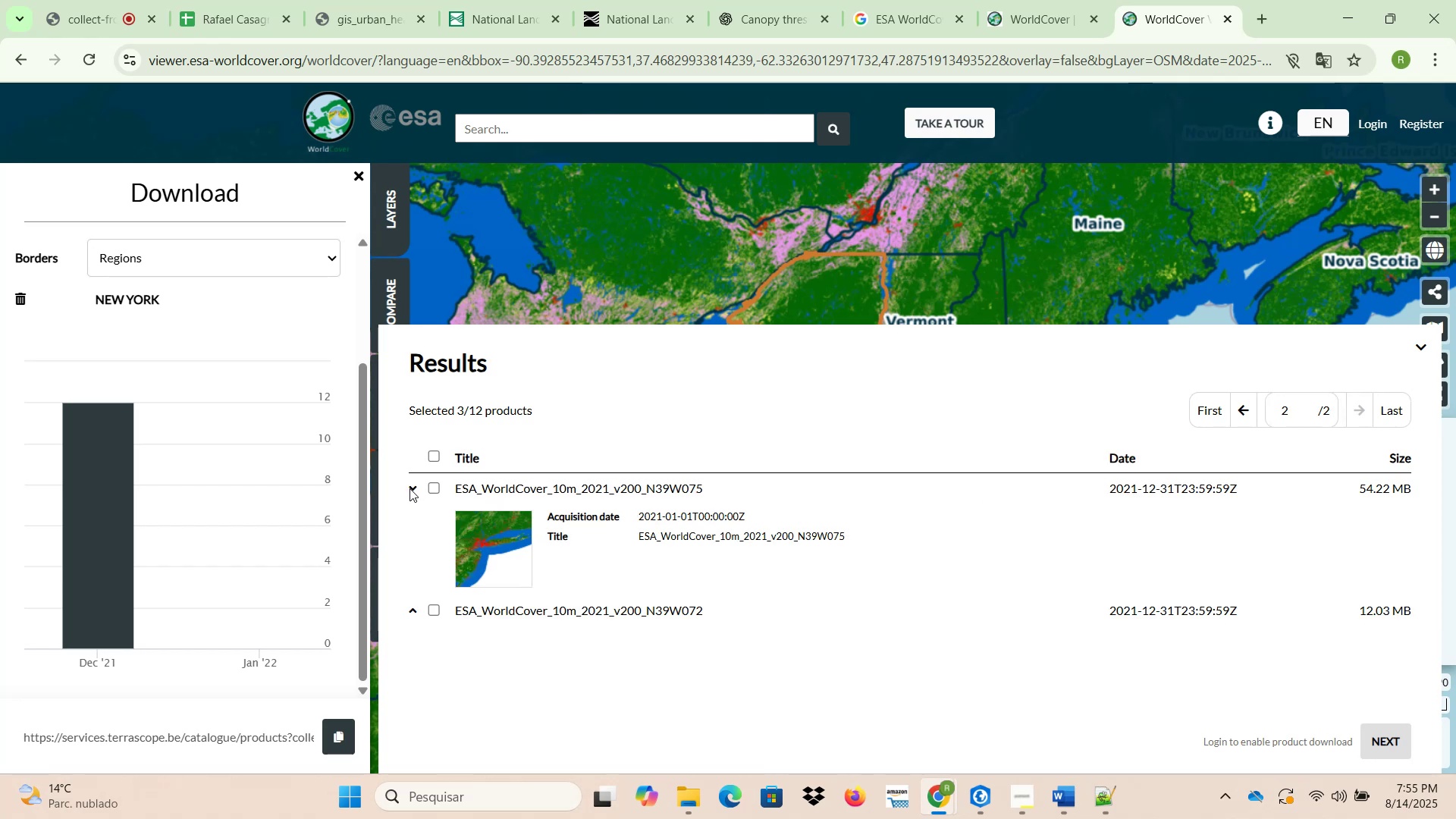 
left_click([413, 615])
 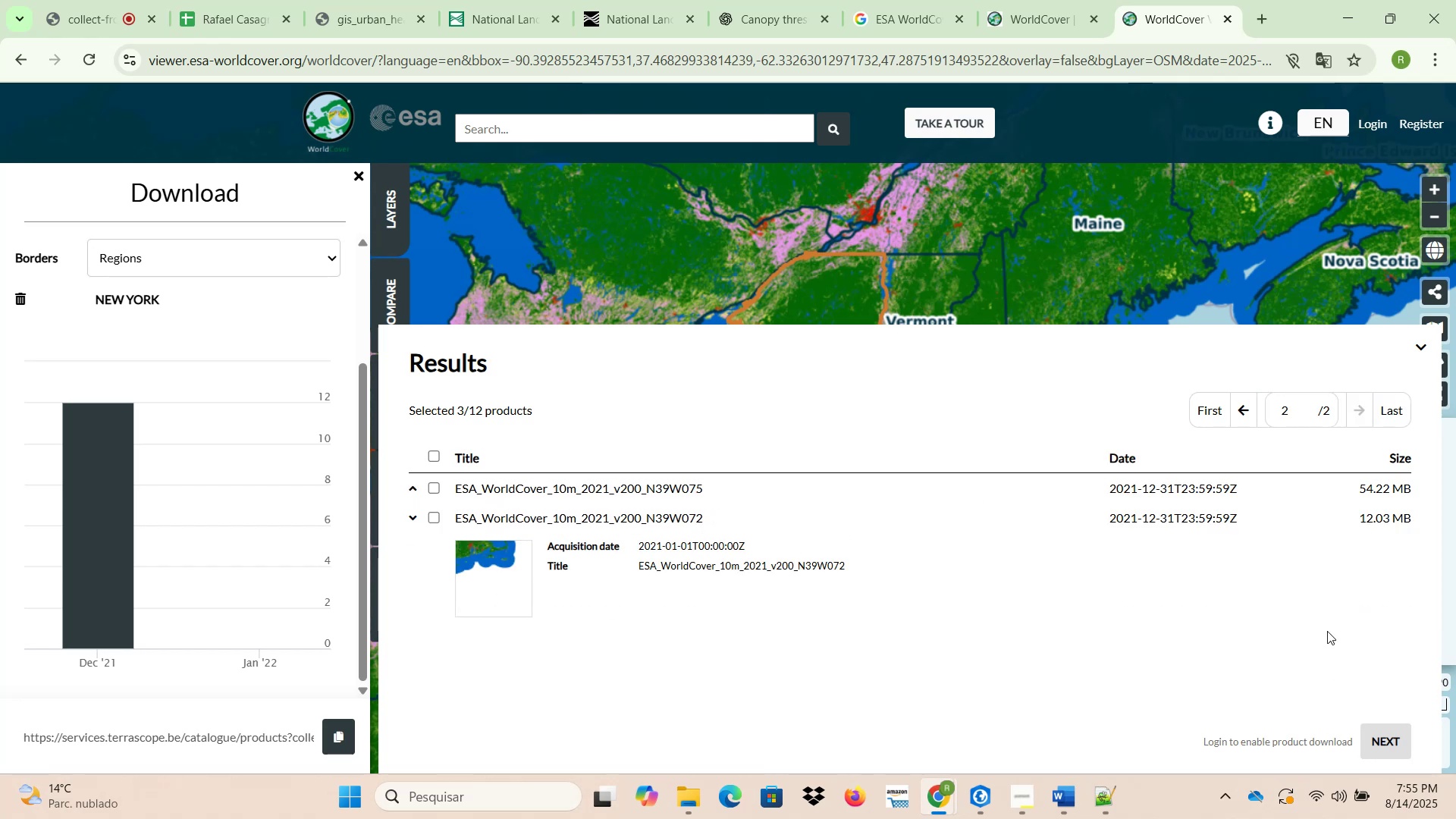 
left_click([1422, 350])
 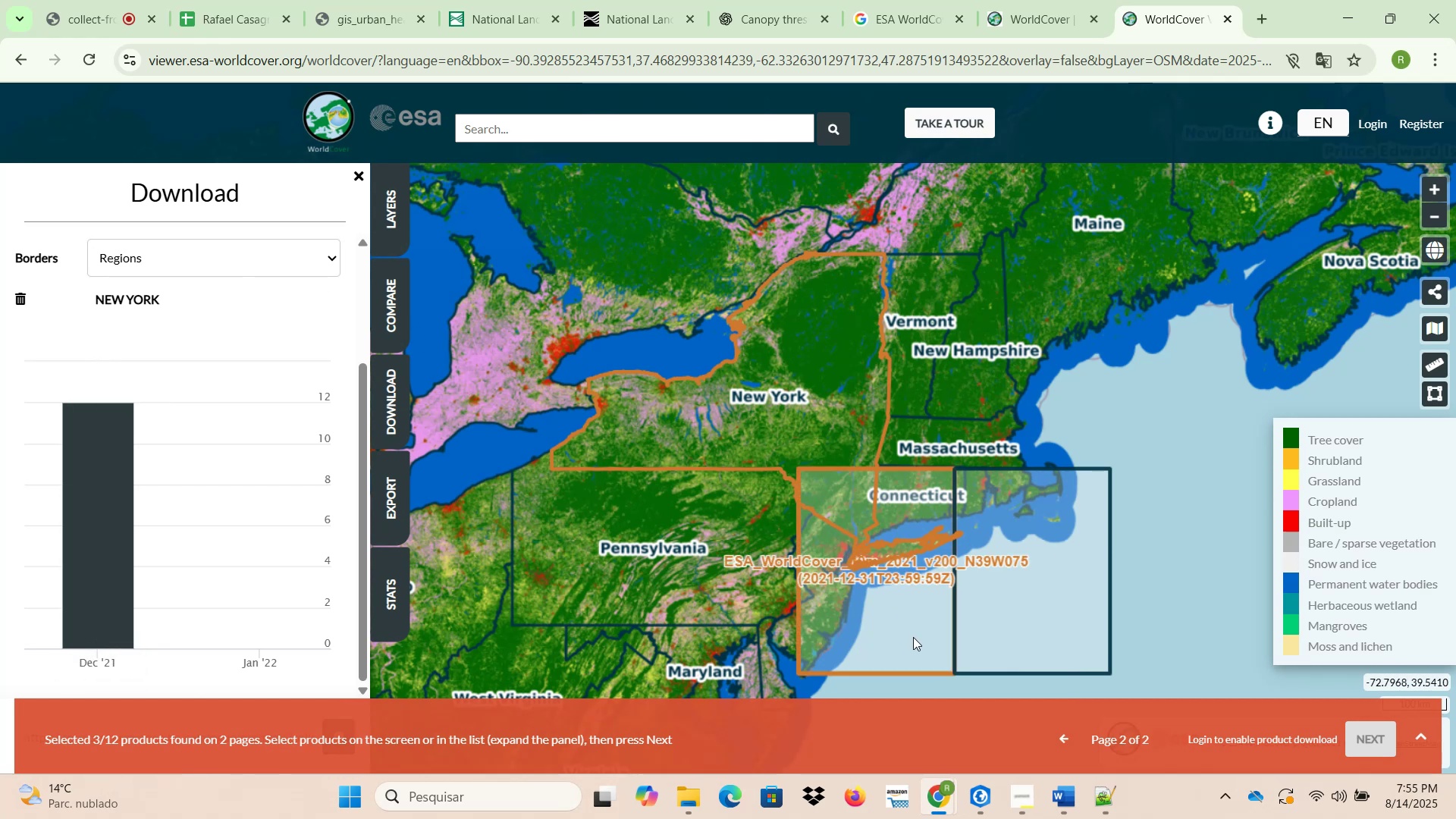 
left_click([783, 366])
 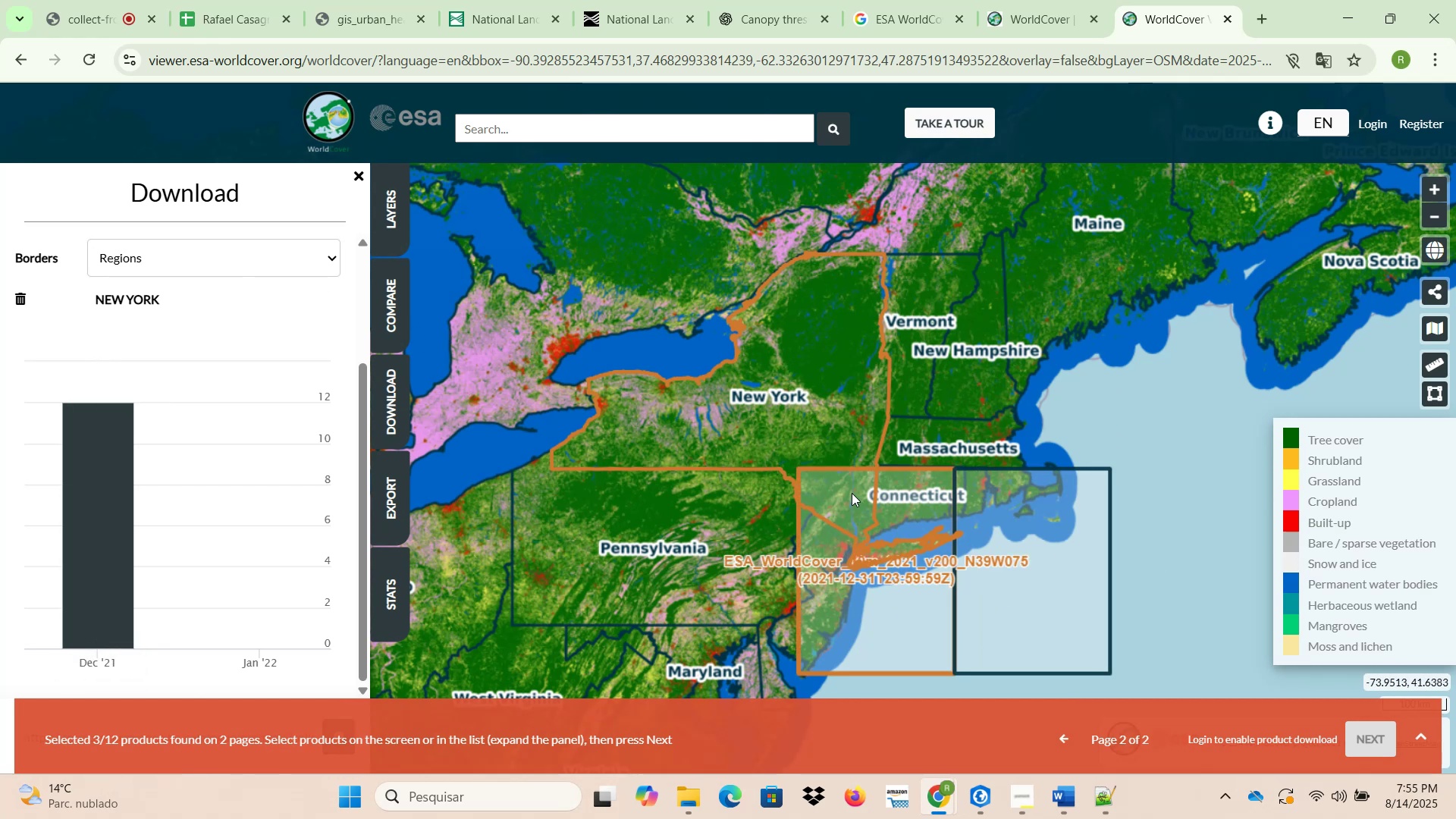 
double_click([821, 442])
 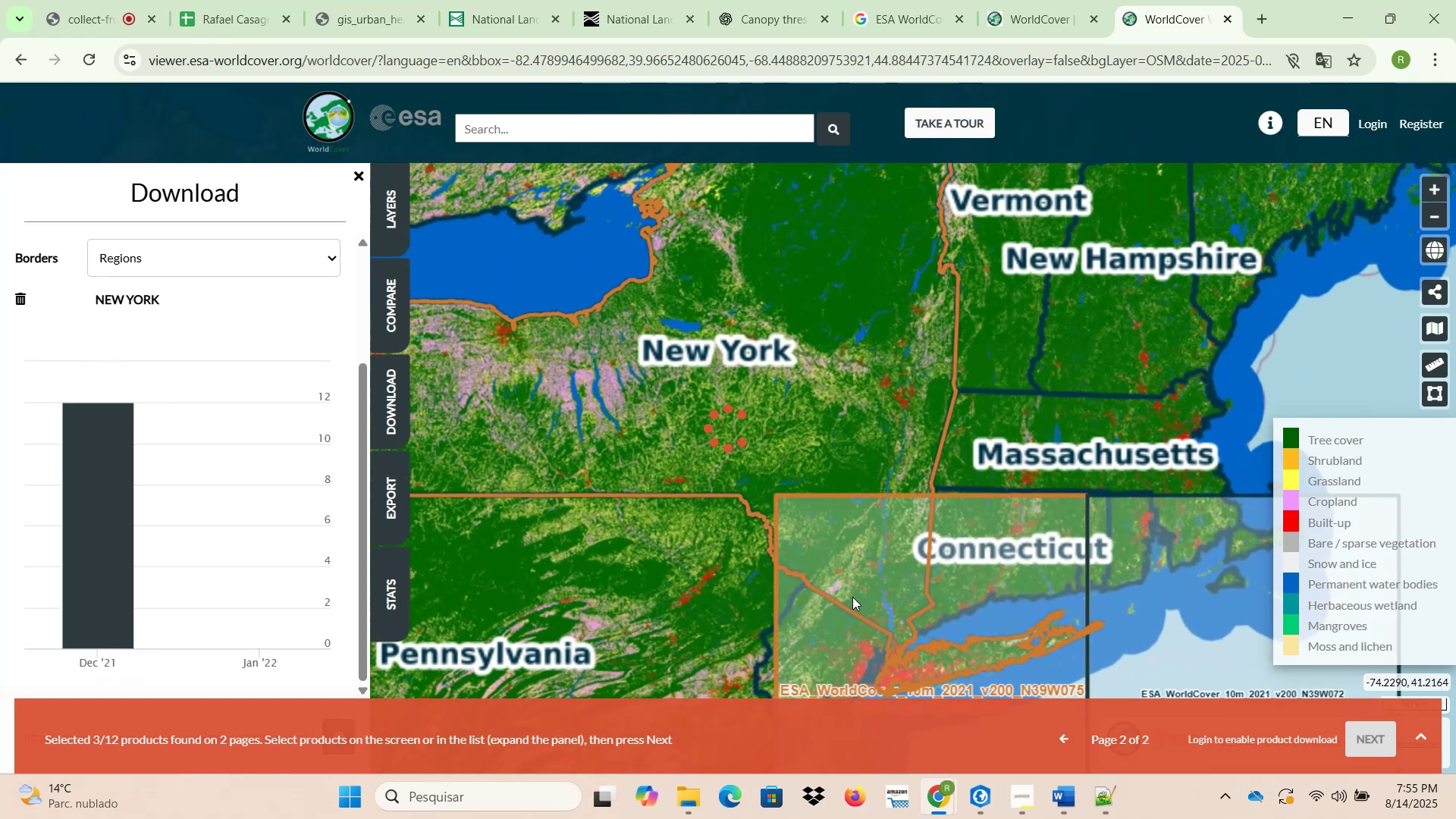 
scroll: coordinate [826, 515], scroll_direction: down, amount: 1.0
 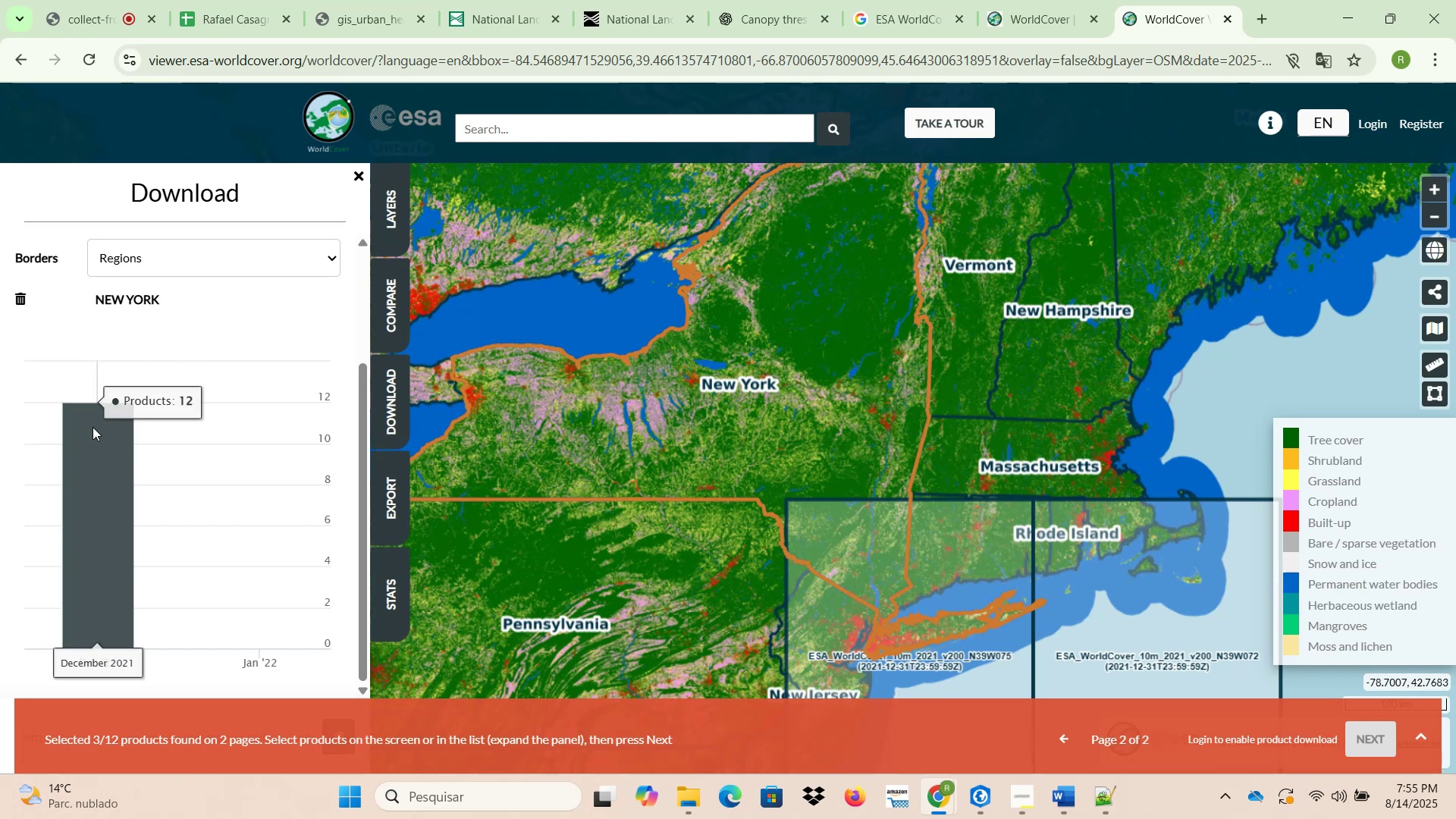 
left_click([88, 447])
 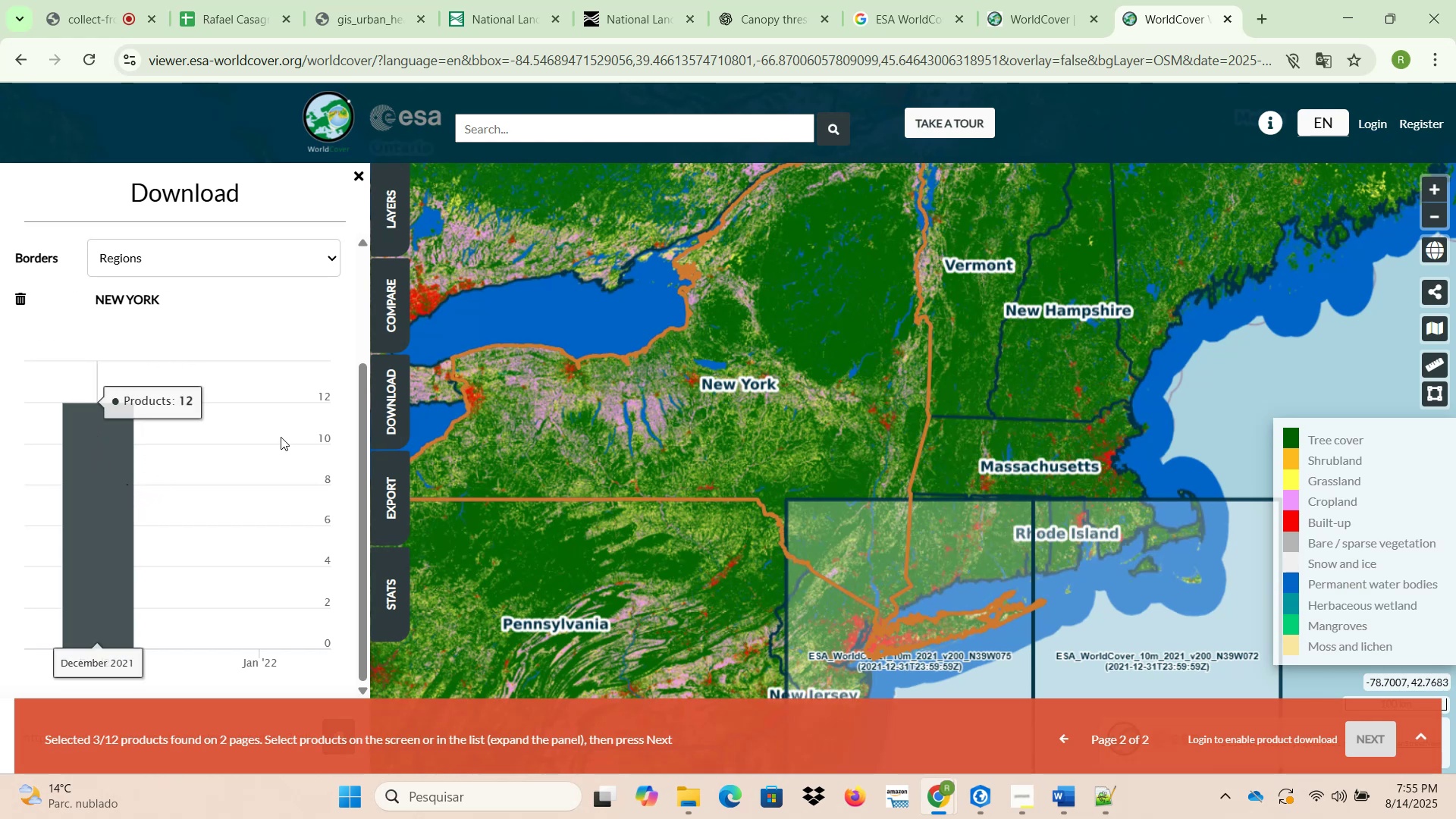 
scroll: coordinate [108, 532], scroll_direction: down, amount: 2.0
 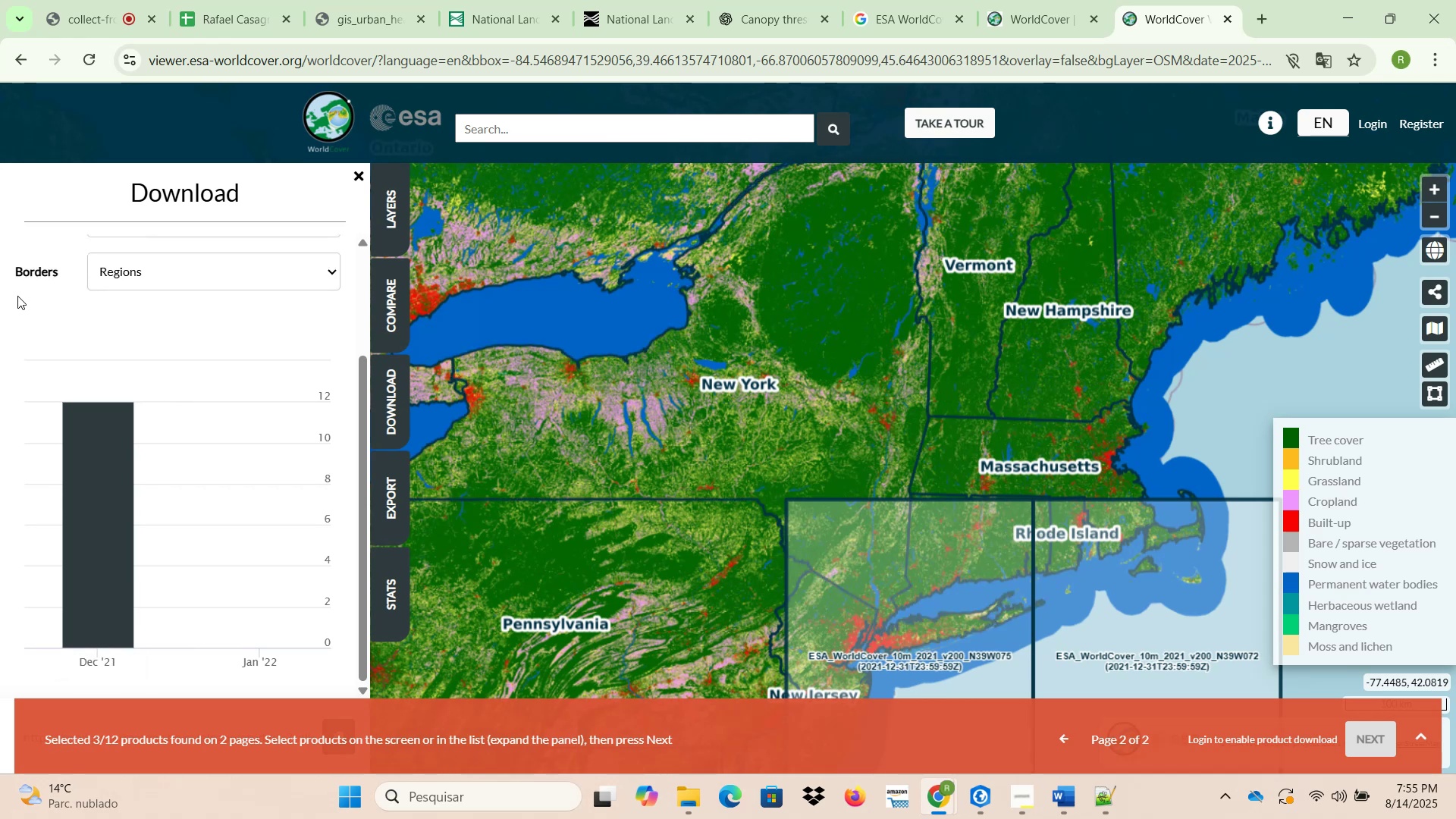 
left_click([165, 281])
 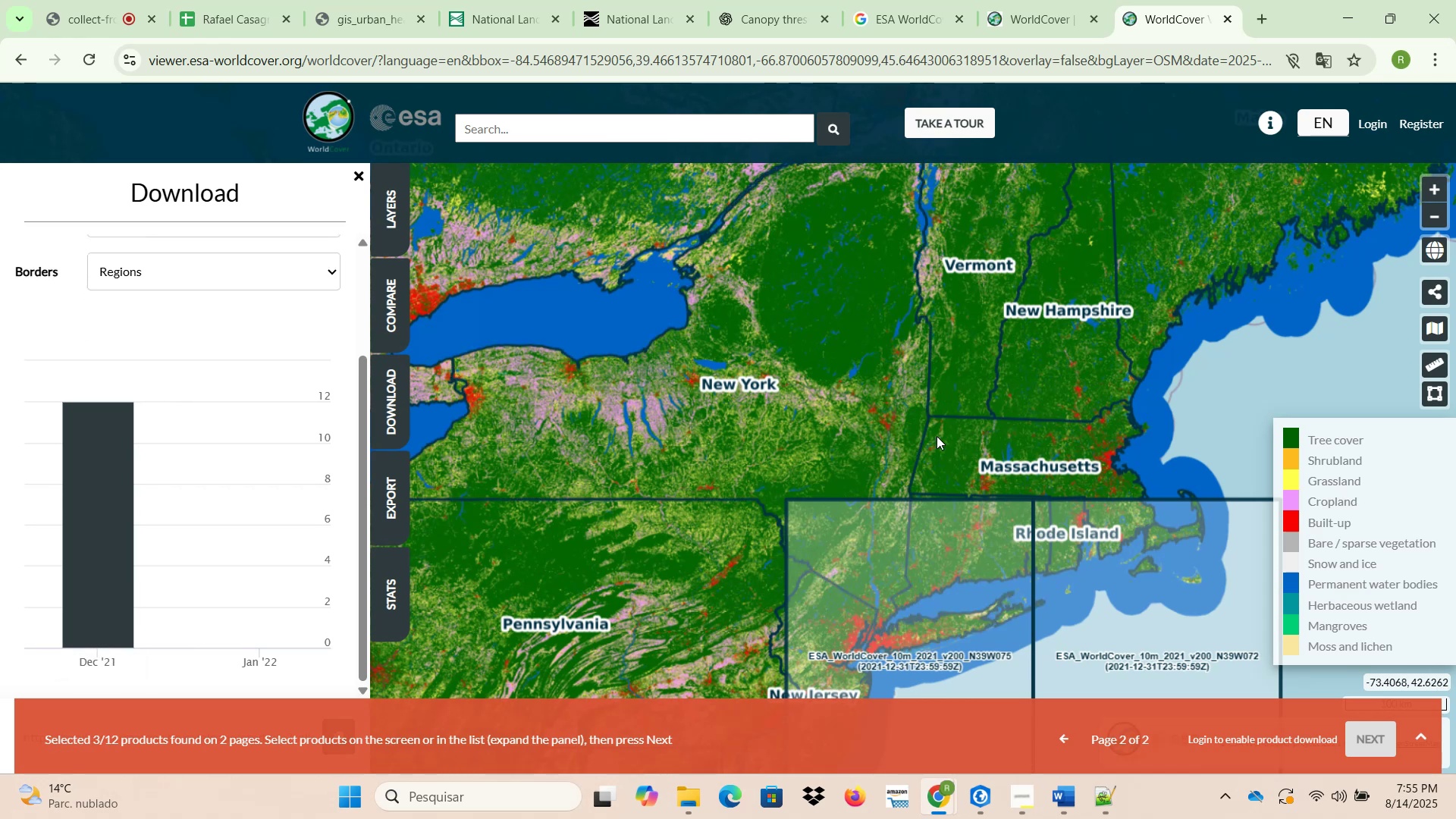 
scroll: coordinate [843, 445], scroll_direction: down, amount: 1.0
 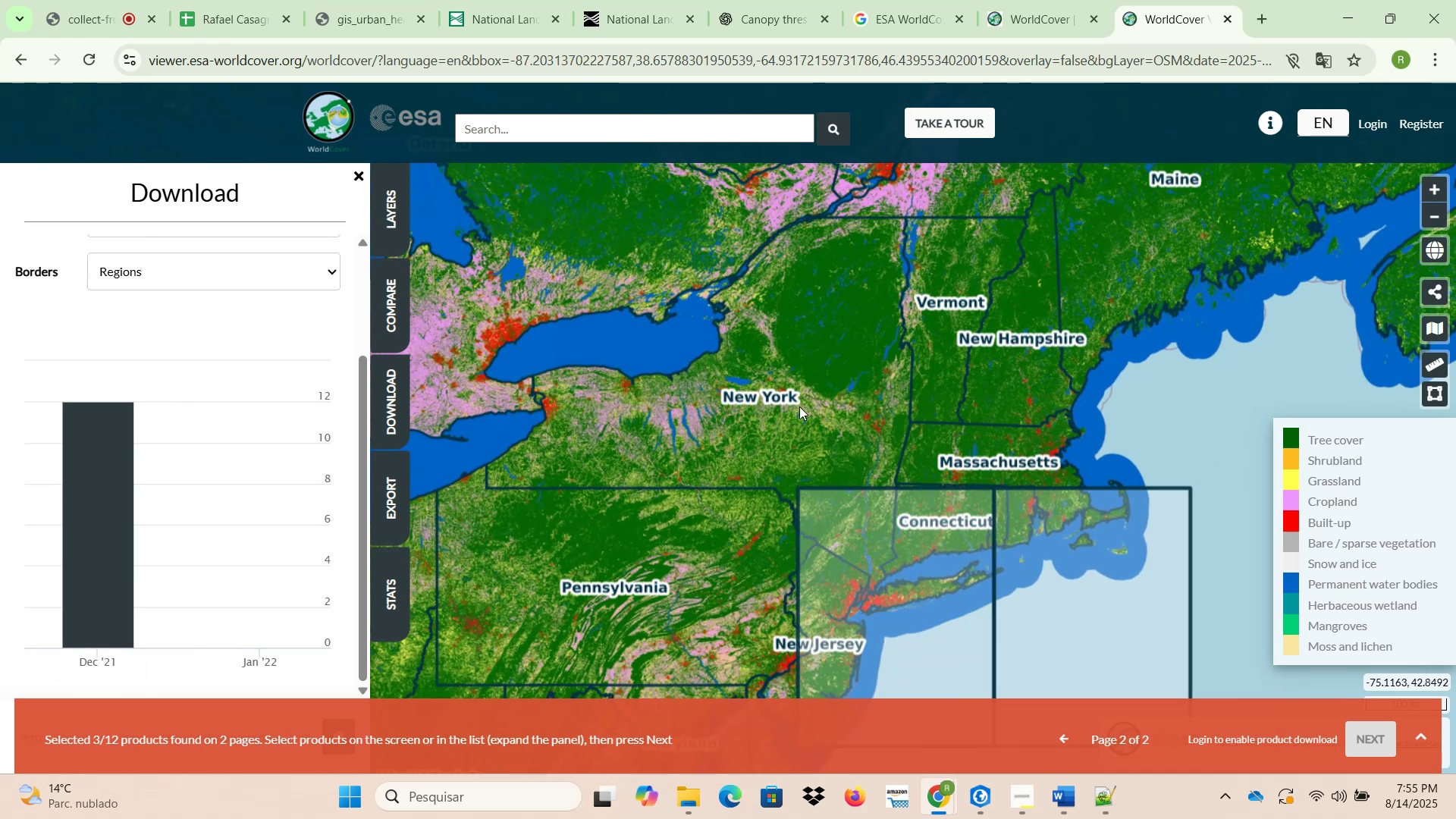 
left_click([836, 432])
 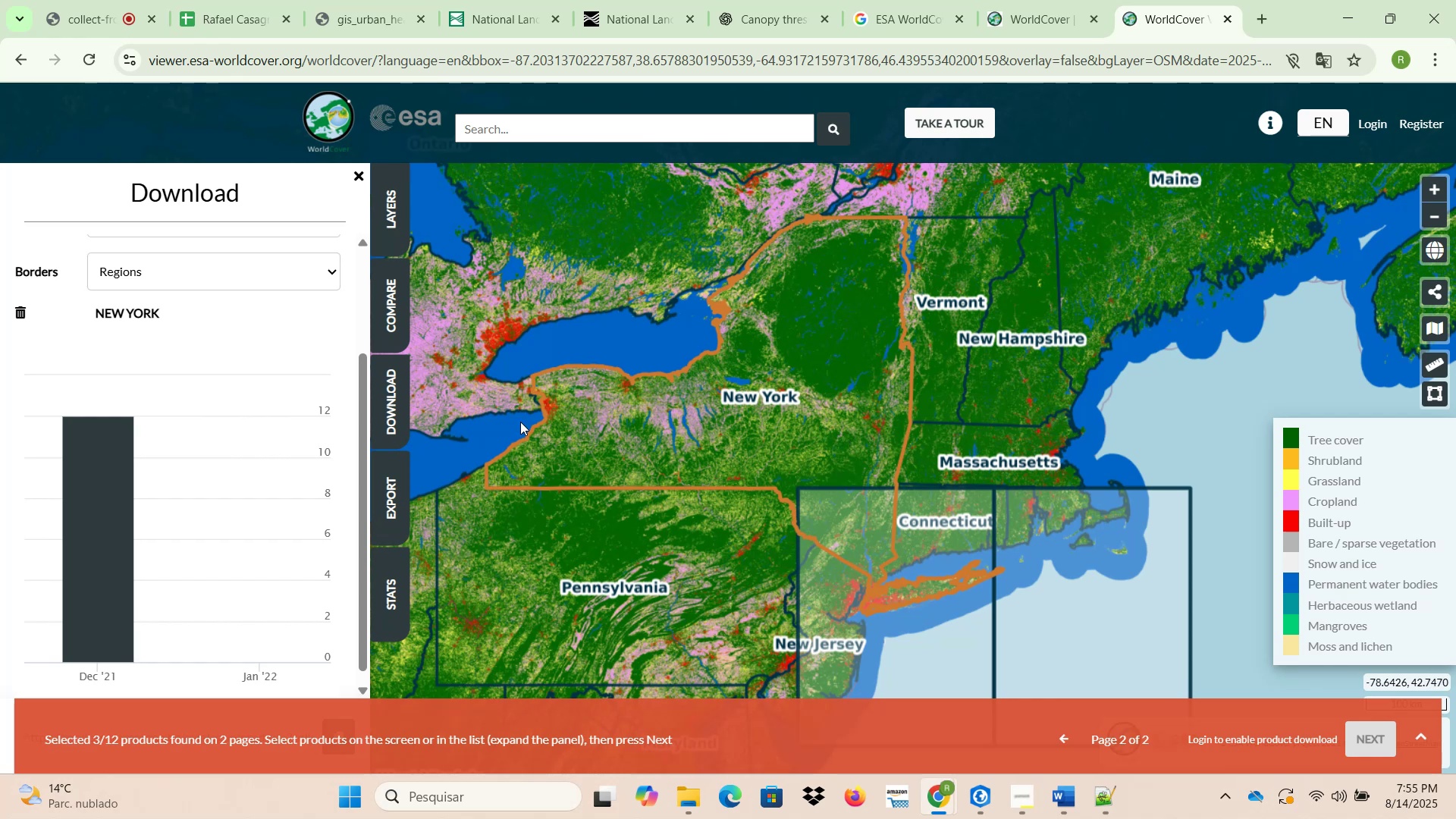 
left_click([116, 458])
 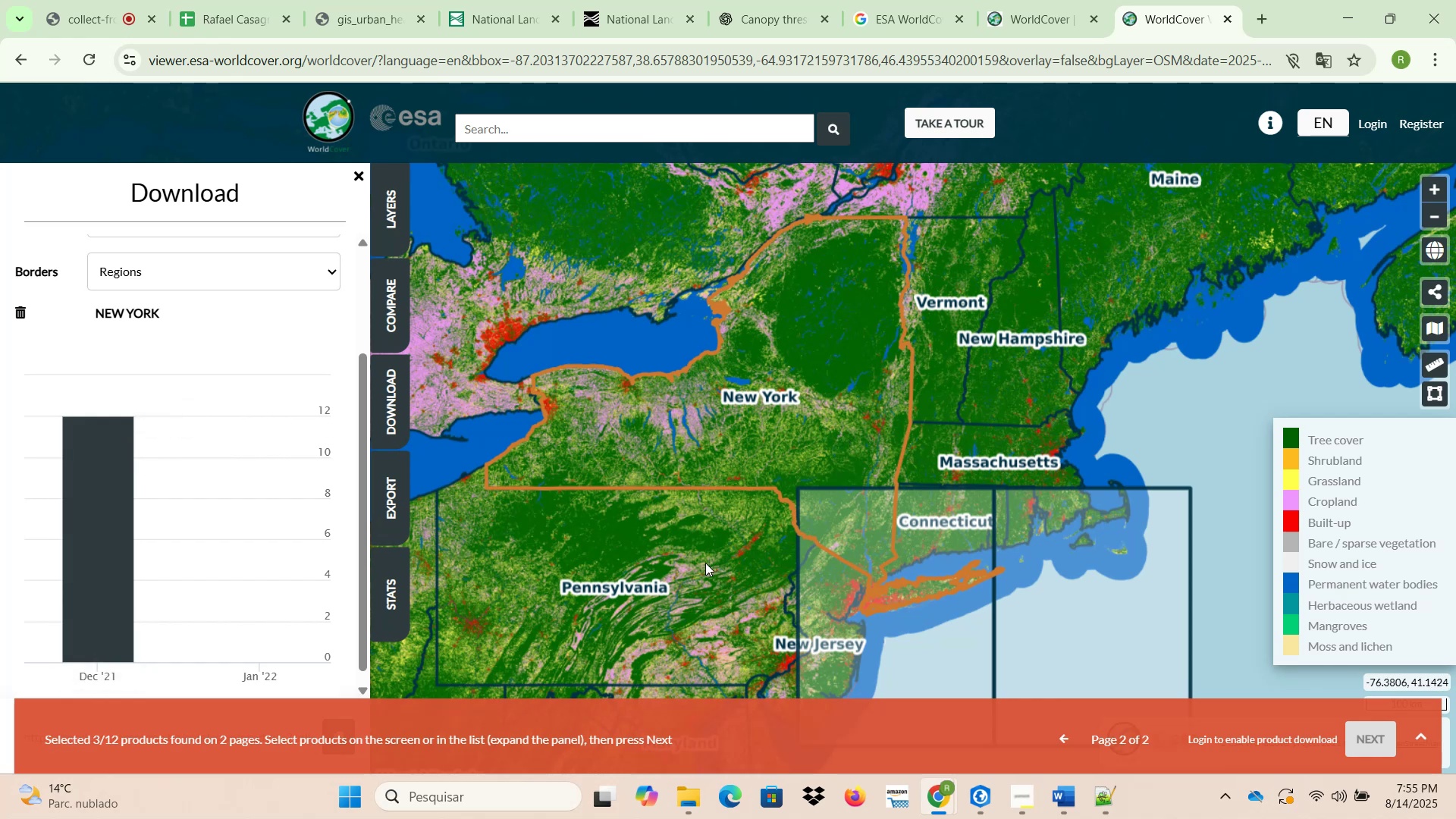 
wait(9.58)
 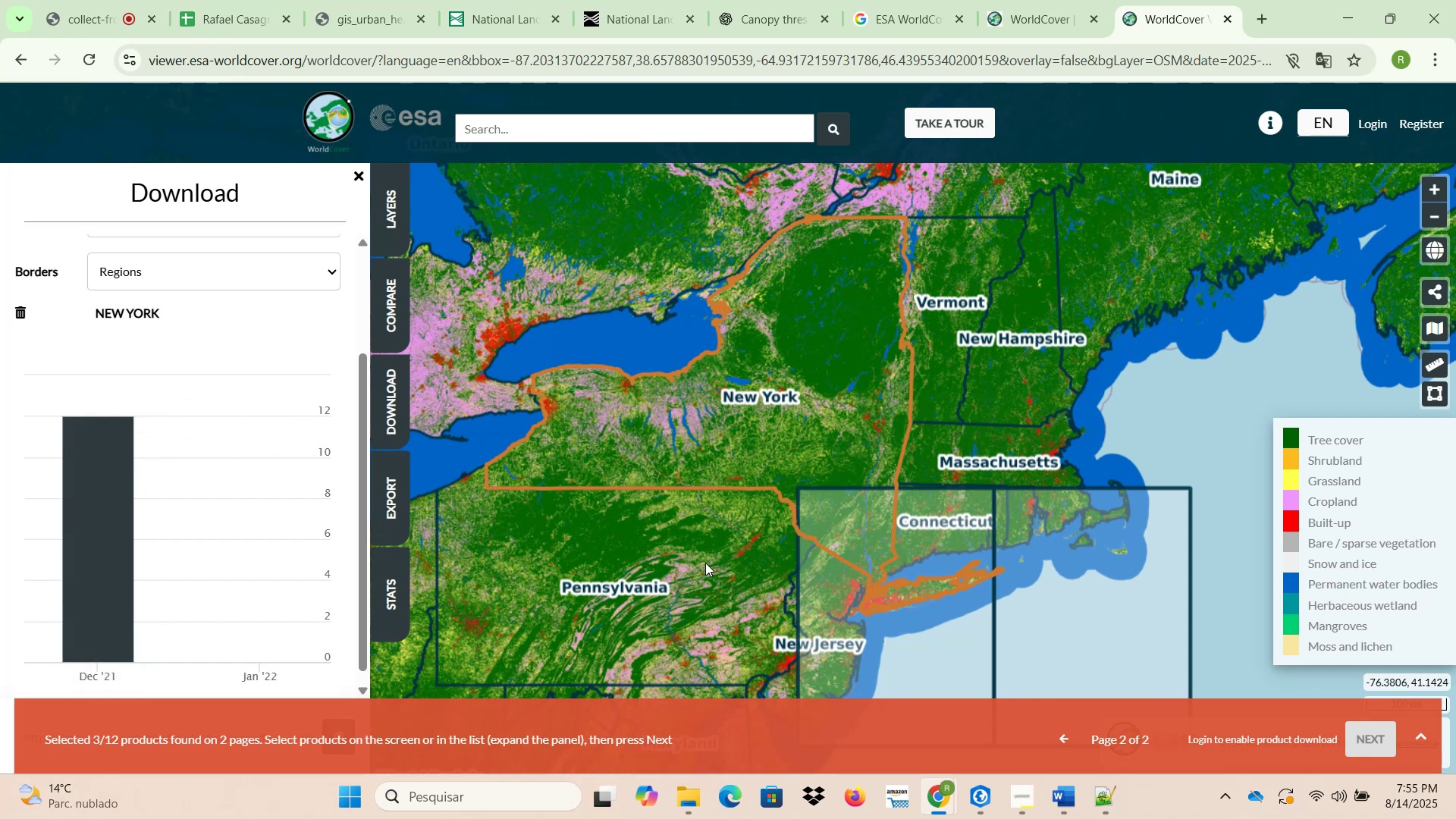 
left_click([1065, 739])
 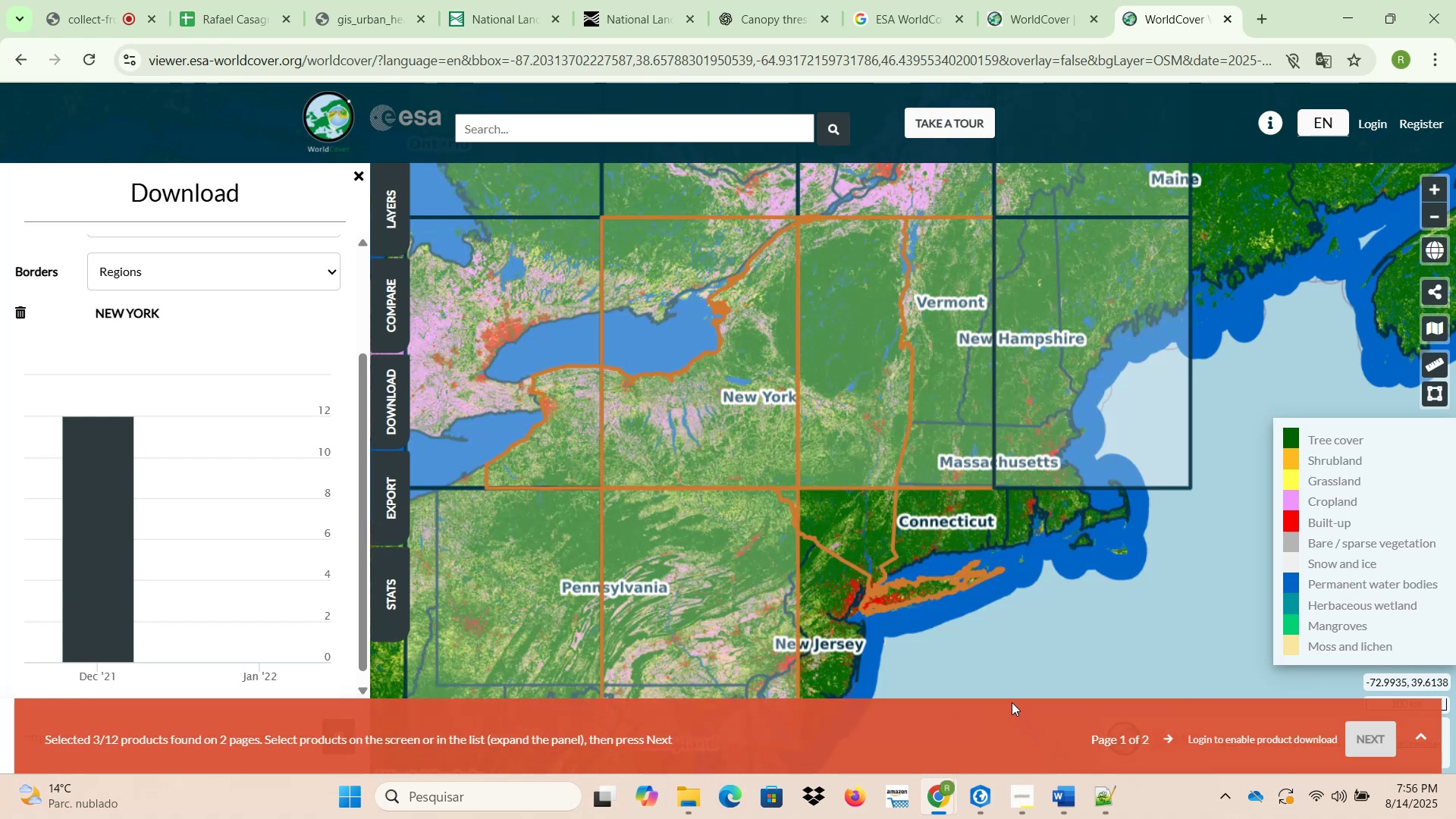 
wait(5.2)
 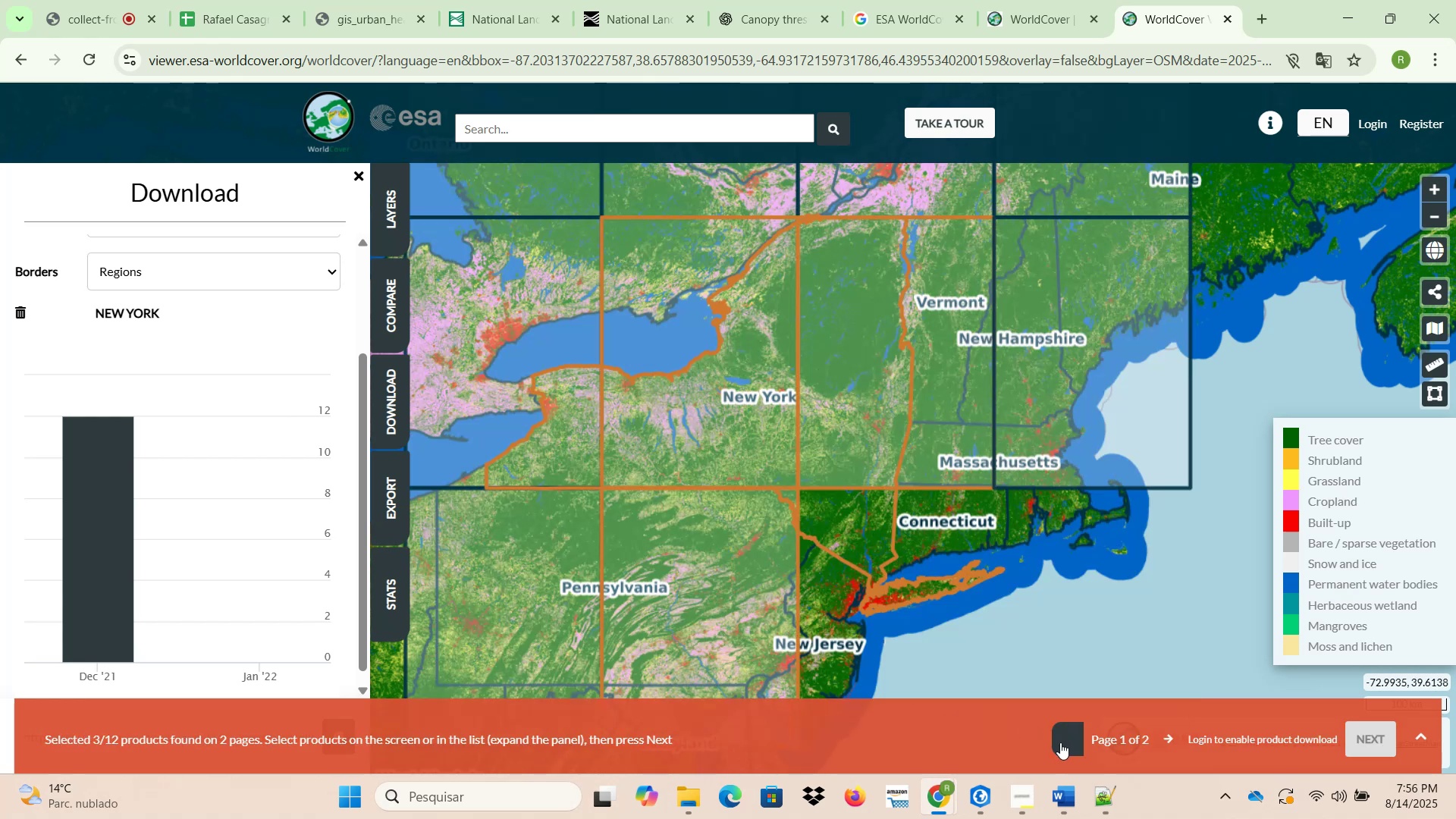 
left_click([1172, 733])
 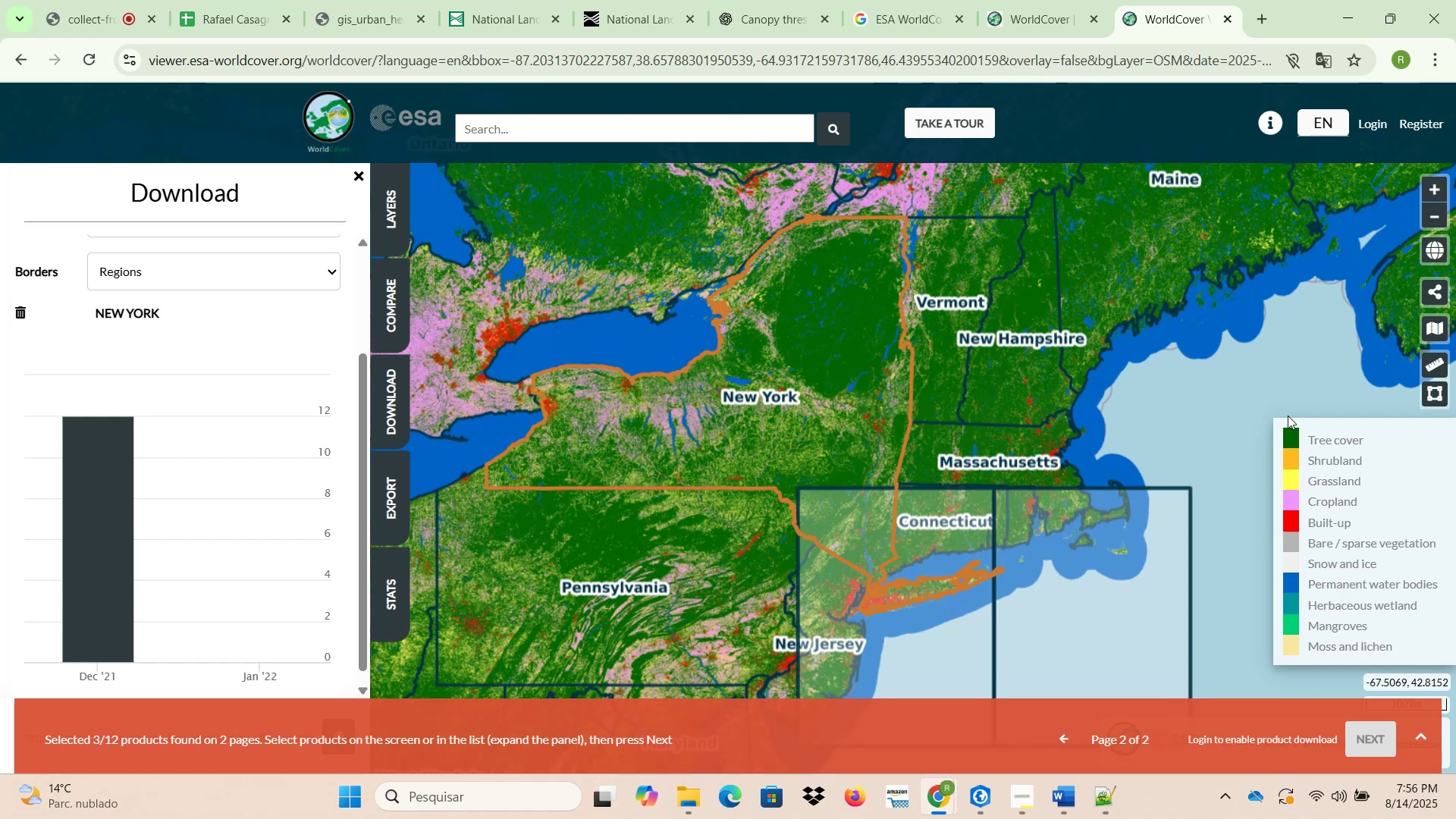 
wait(6.55)
 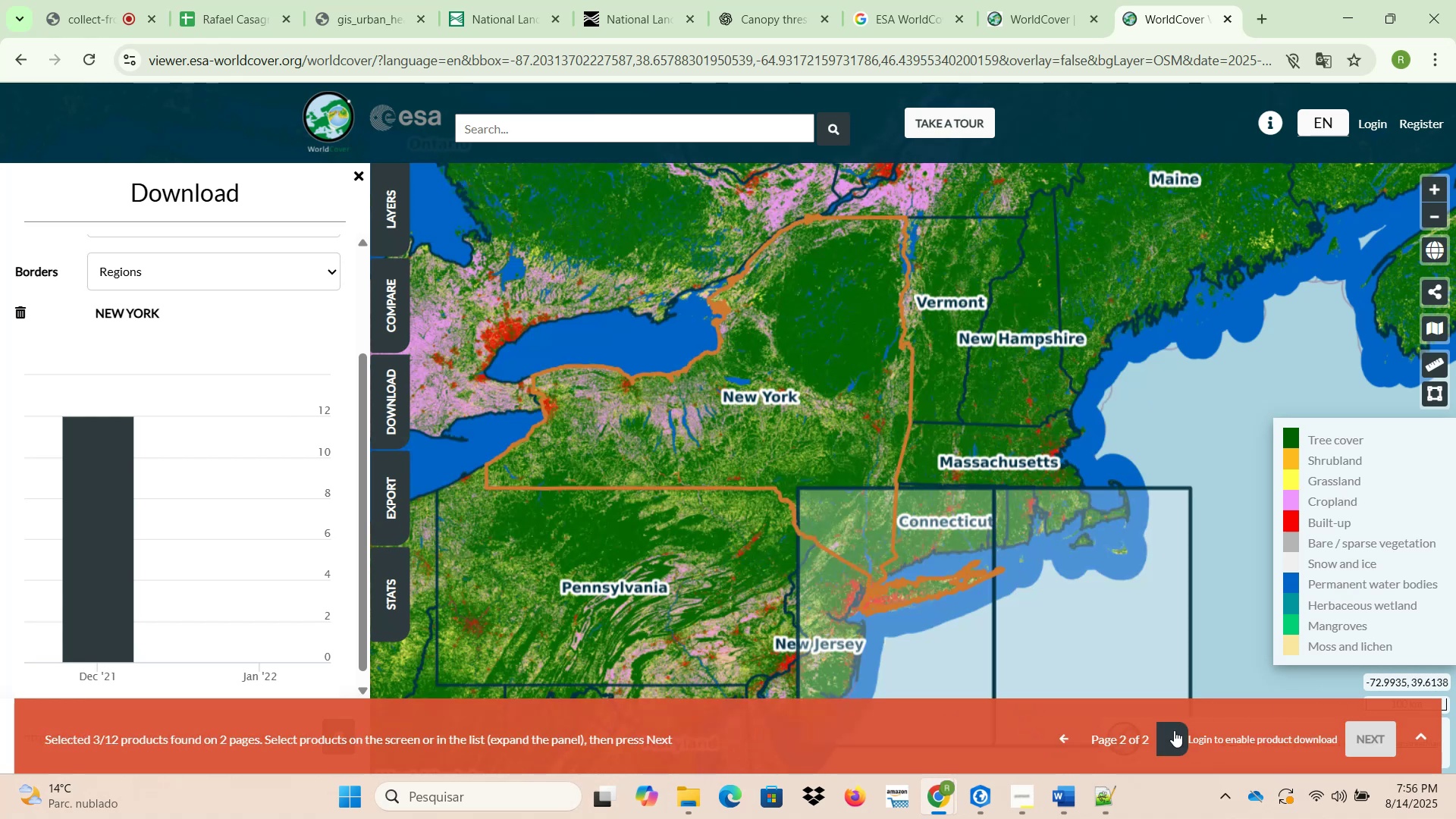 
scroll: coordinate [1288, 418], scroll_direction: down, amount: 1.0
 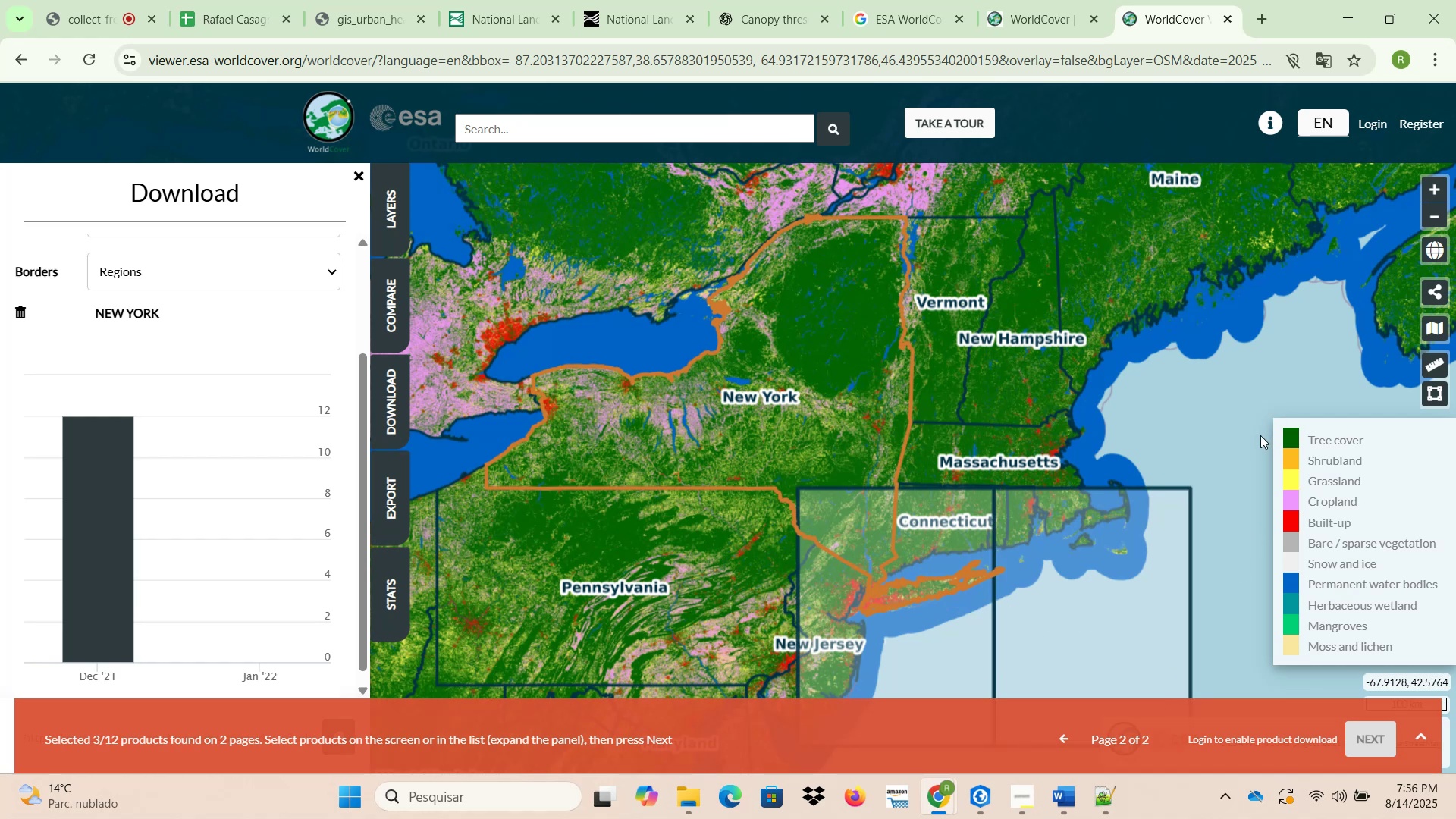 
left_click_drag(start_coordinate=[1225, 407], to_coordinate=[1166, 266])
 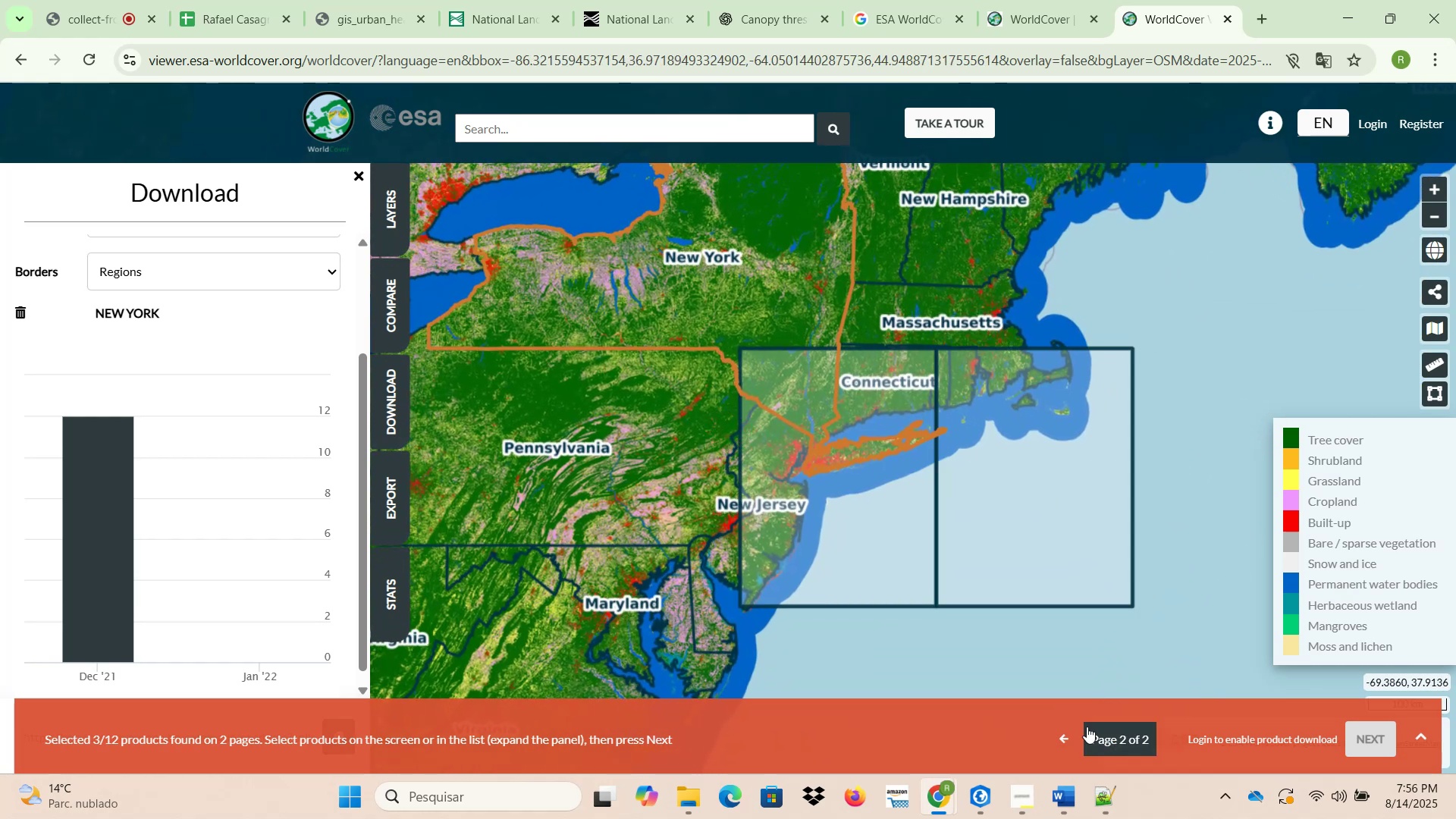 
left_click([1066, 738])
 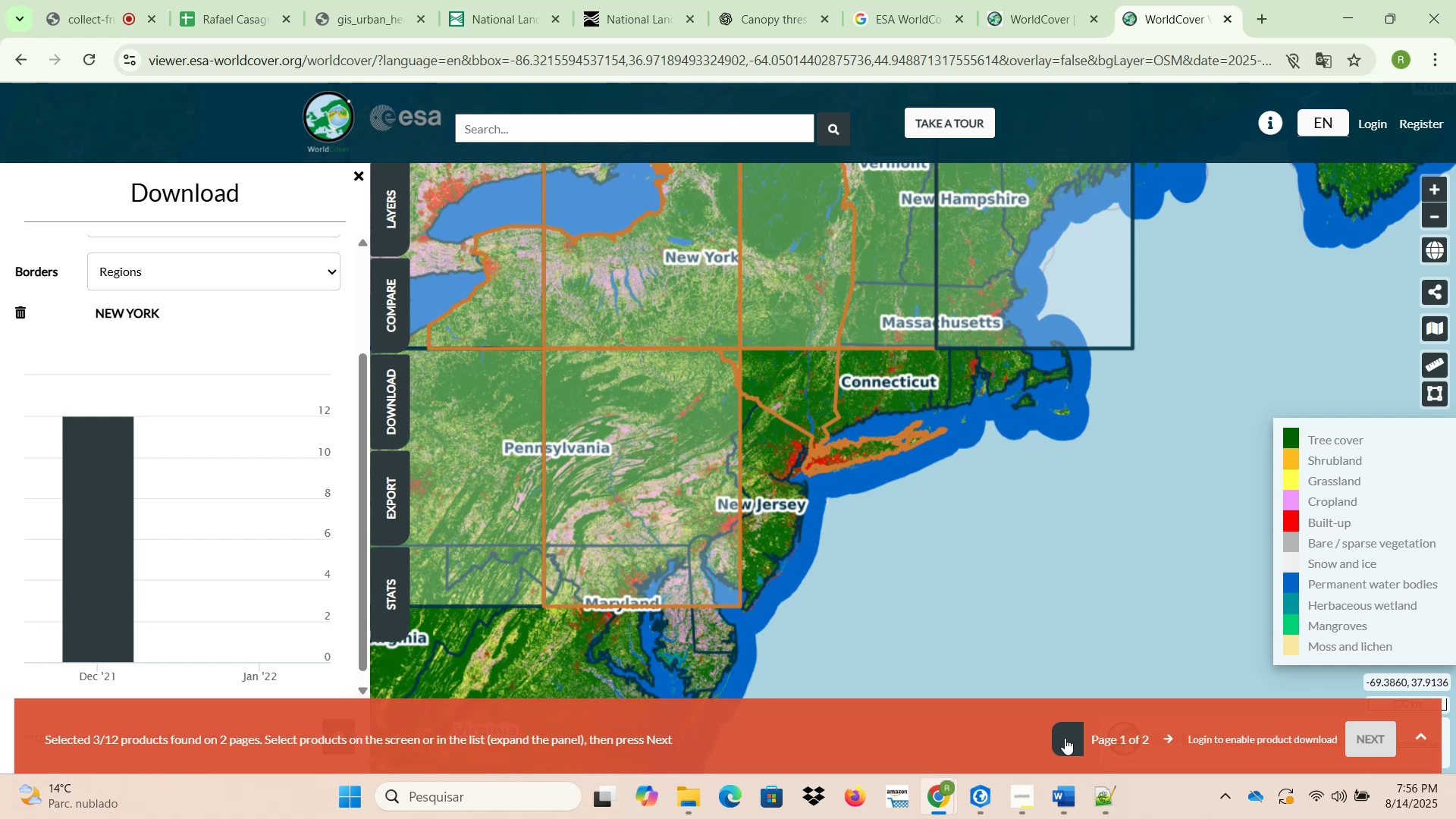 
left_click_drag(start_coordinate=[981, 557], to_coordinate=[1106, 644])
 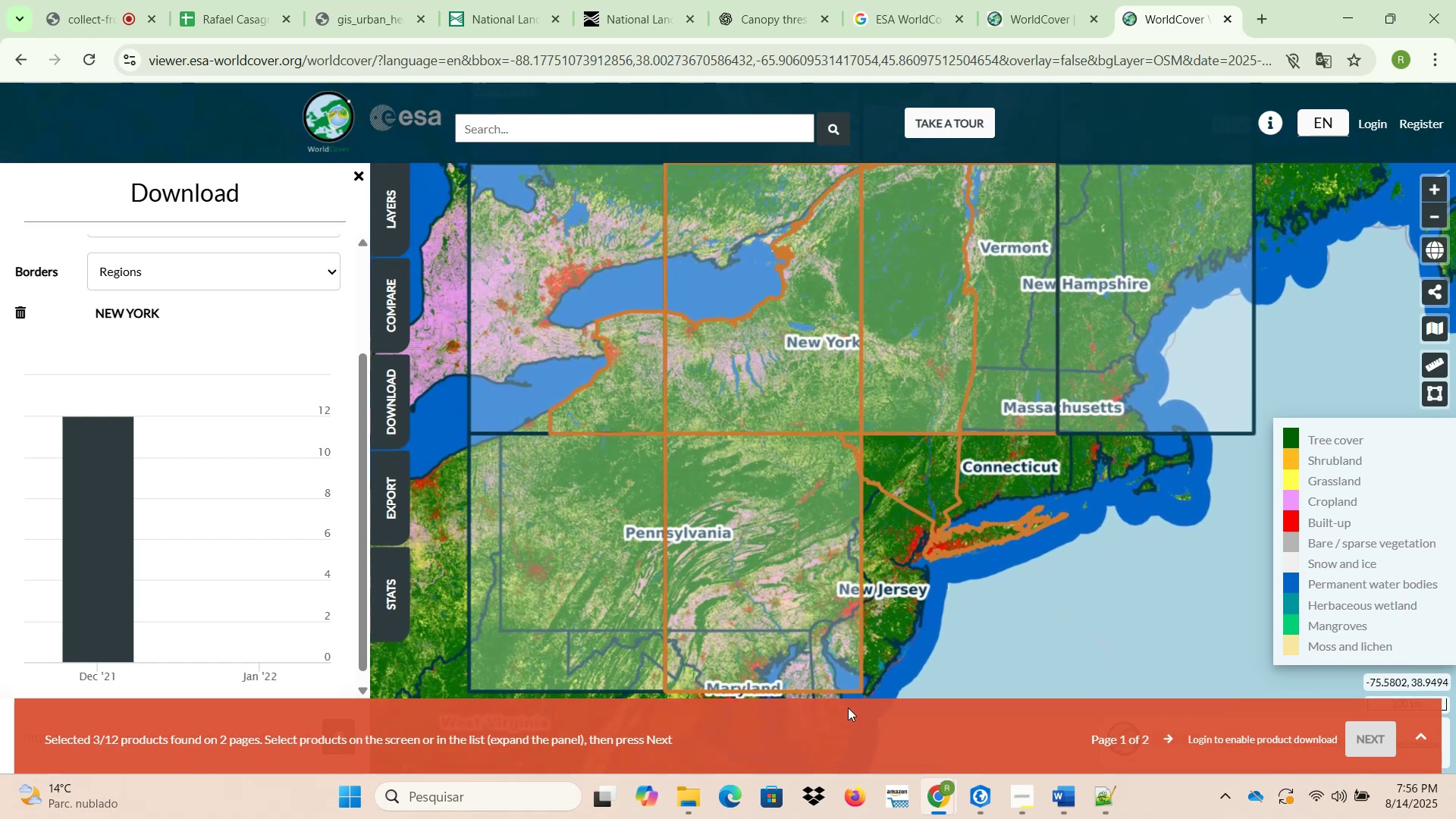 
wait(7.97)
 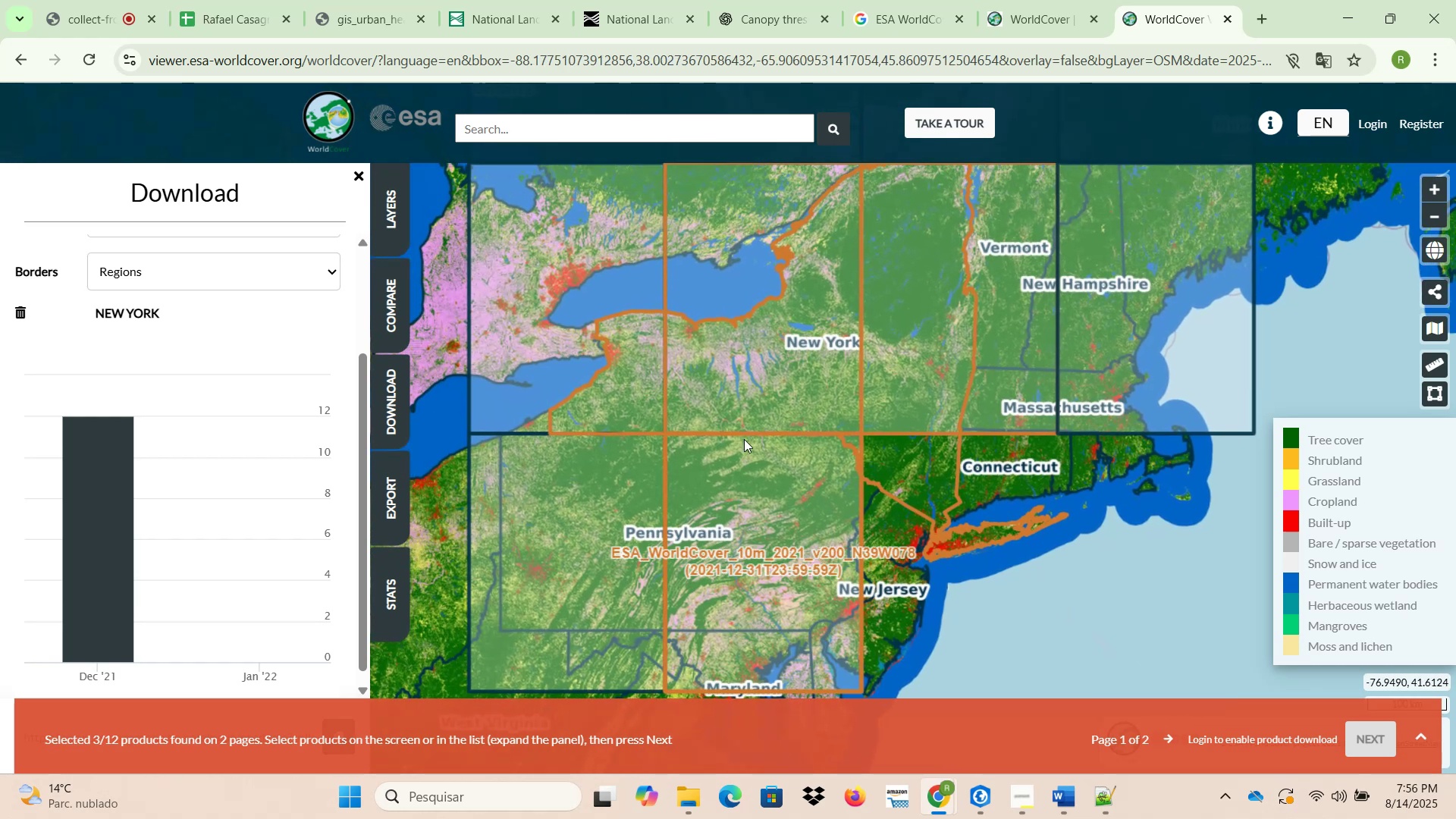 
left_click([1171, 743])
 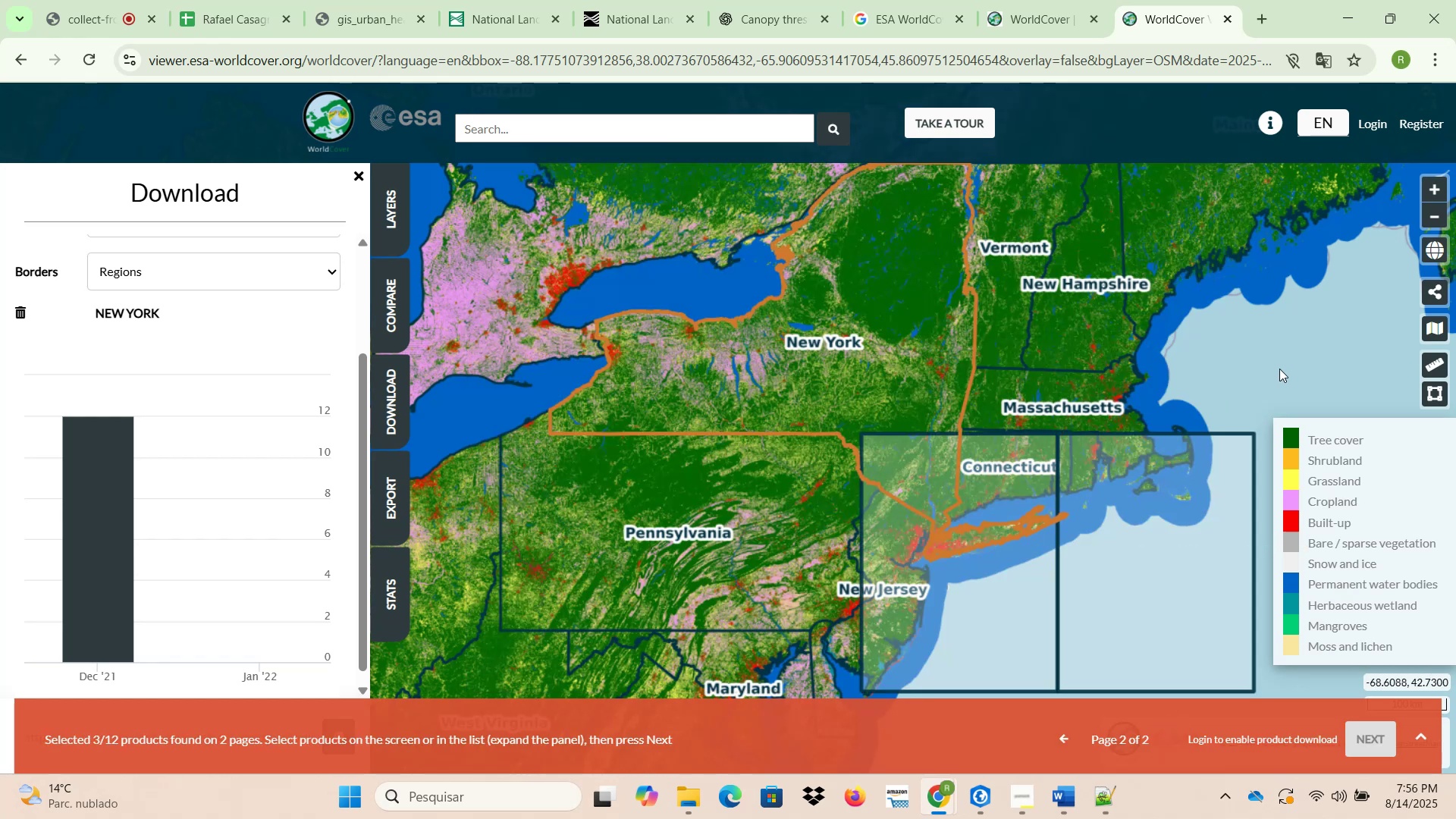 
wait(15.54)
 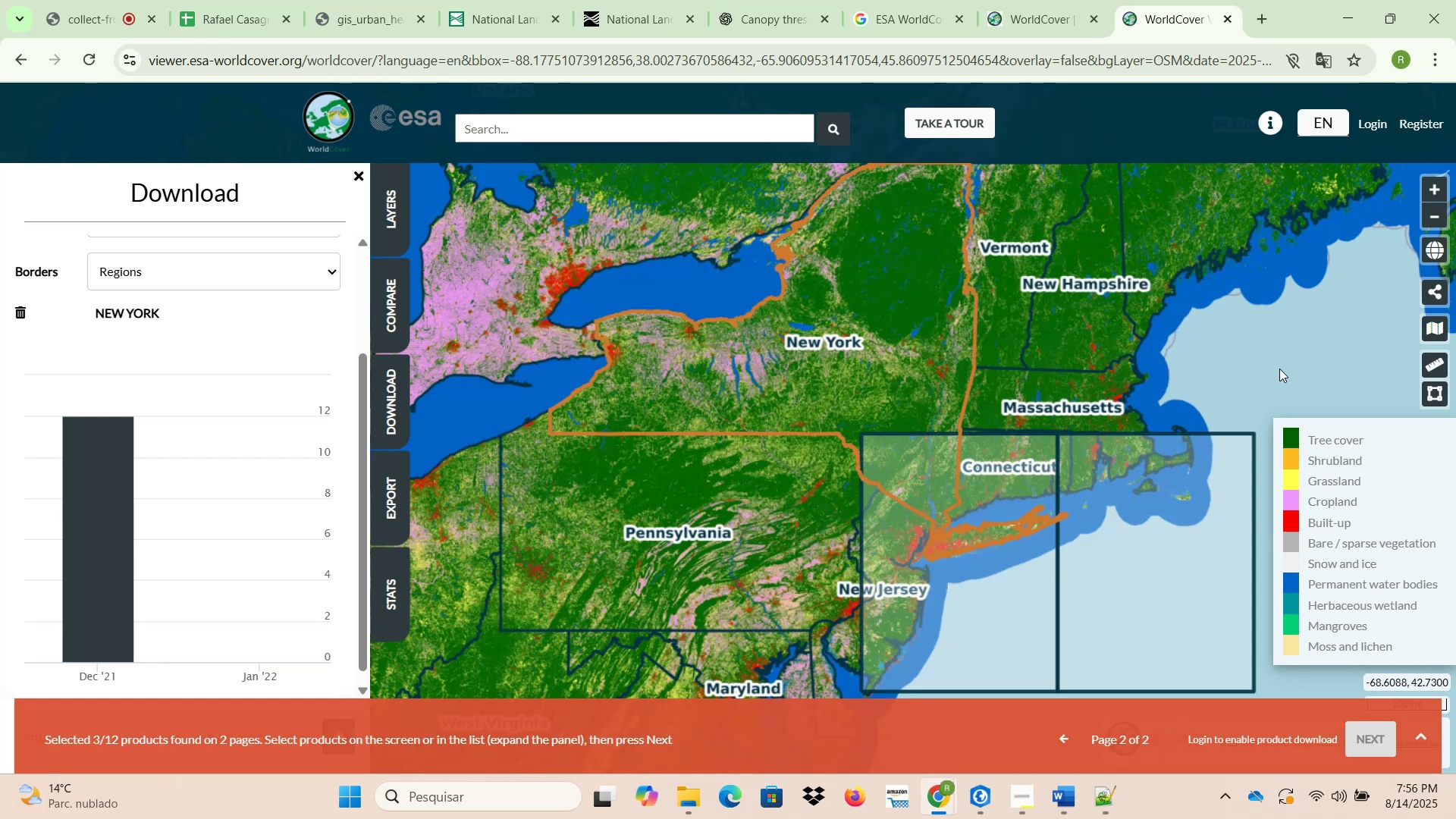 
scroll: coordinate [1057, 340], scroll_direction: down, amount: 1.0
 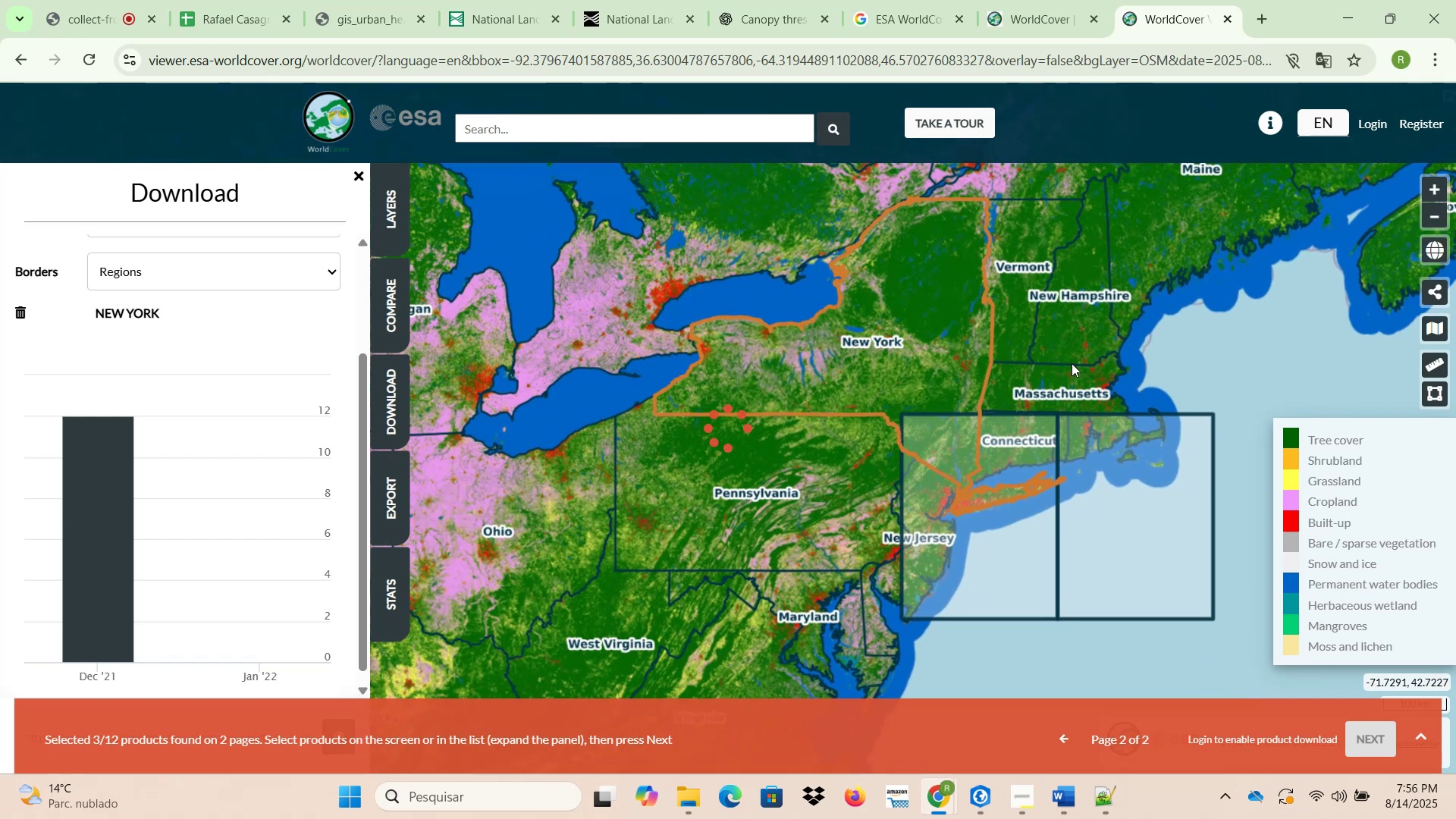 
left_click_drag(start_coordinate=[1074, 365], to_coordinate=[1042, 436])
 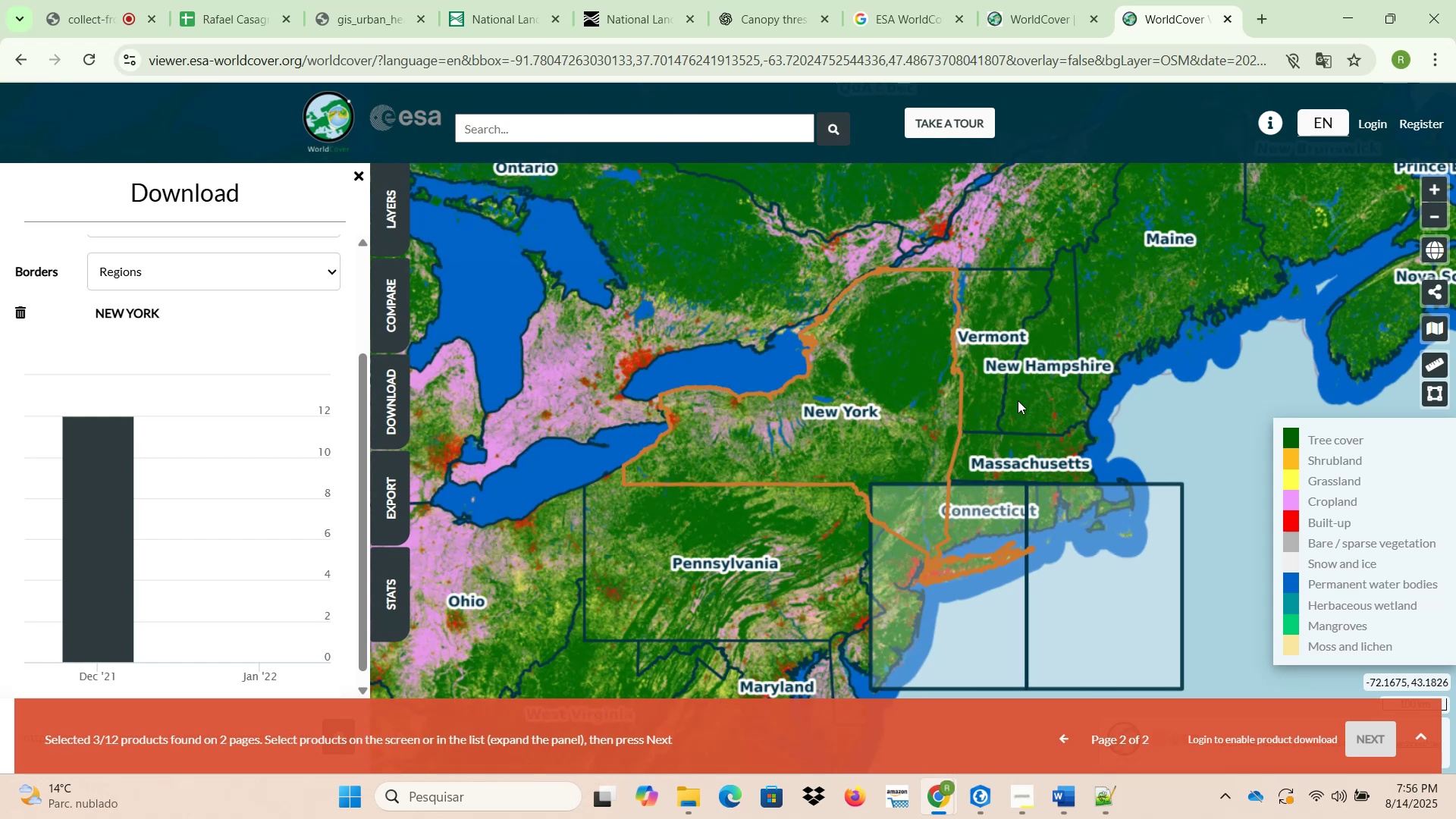 
wait(14.44)
 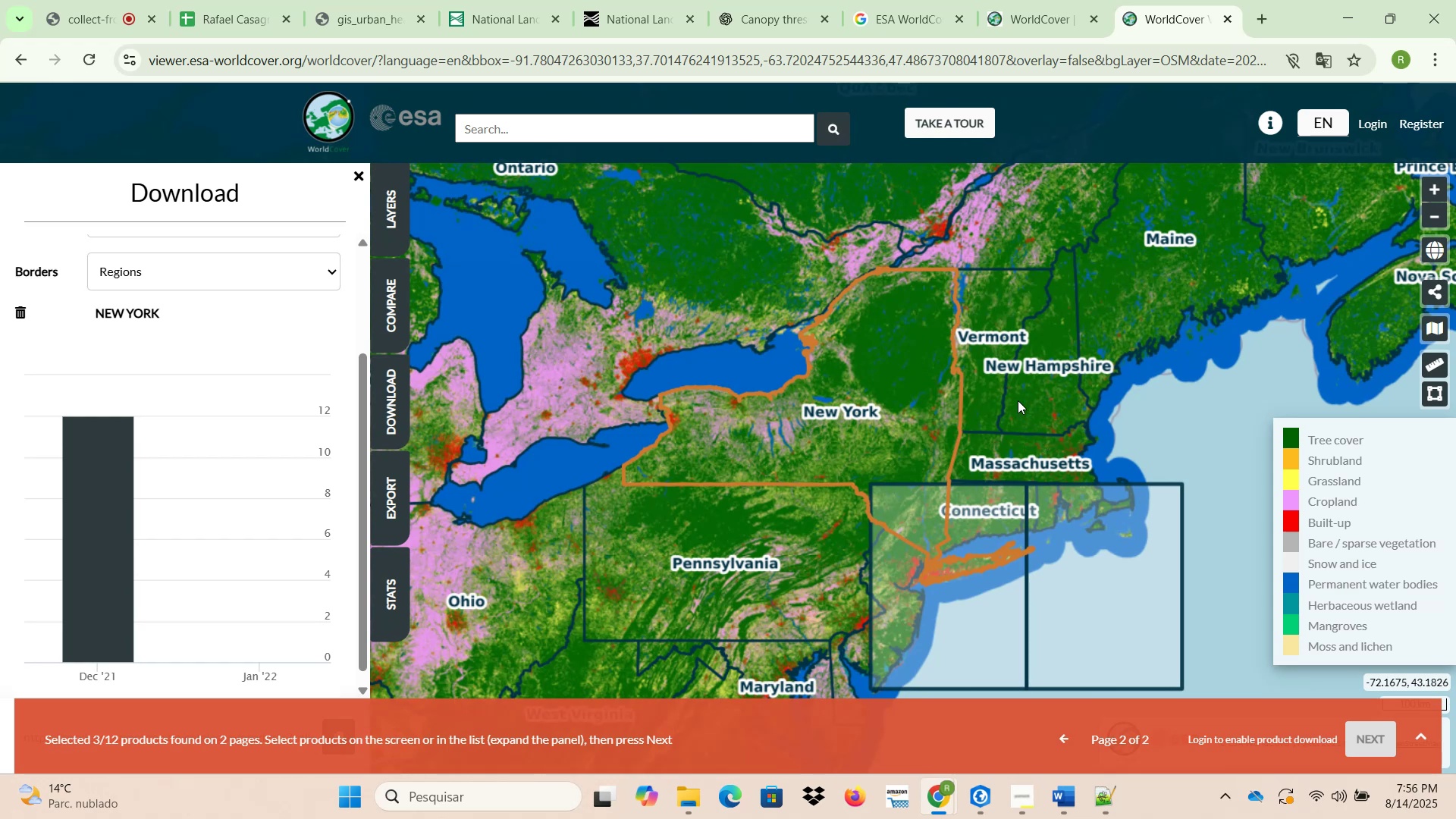 
left_click([923, 435])
 